 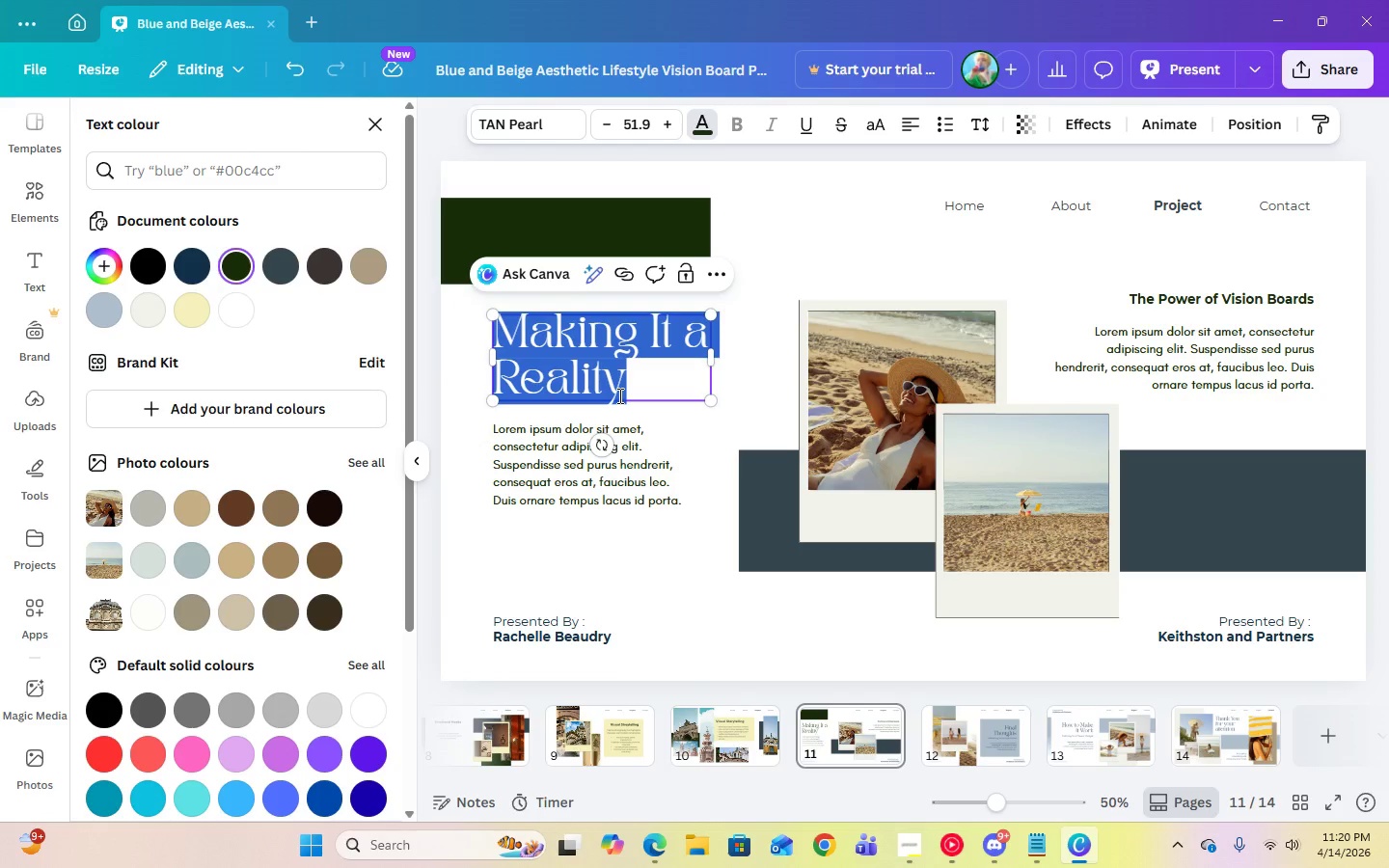 
left_click([555, 123])
 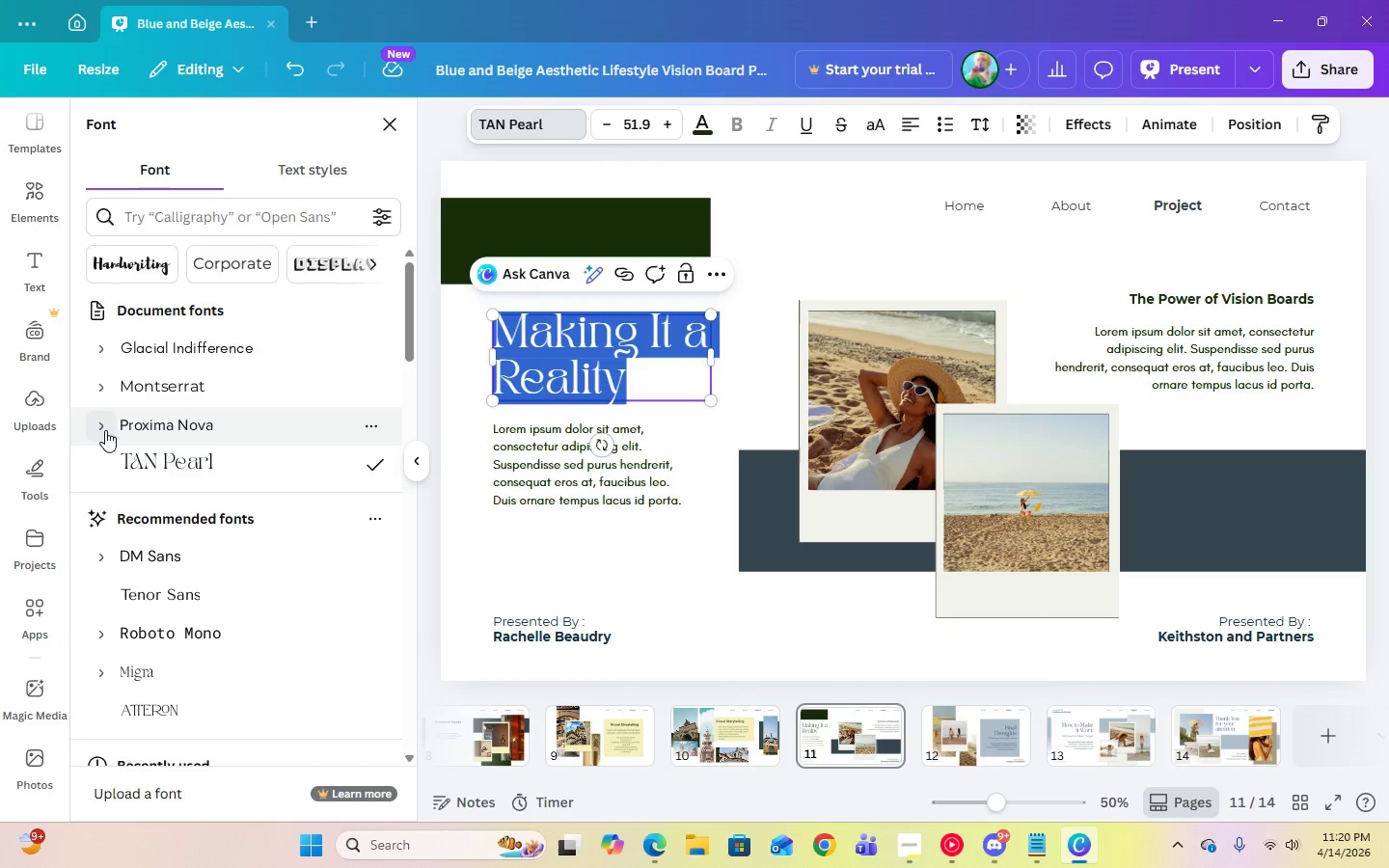 
left_click([104, 431])
 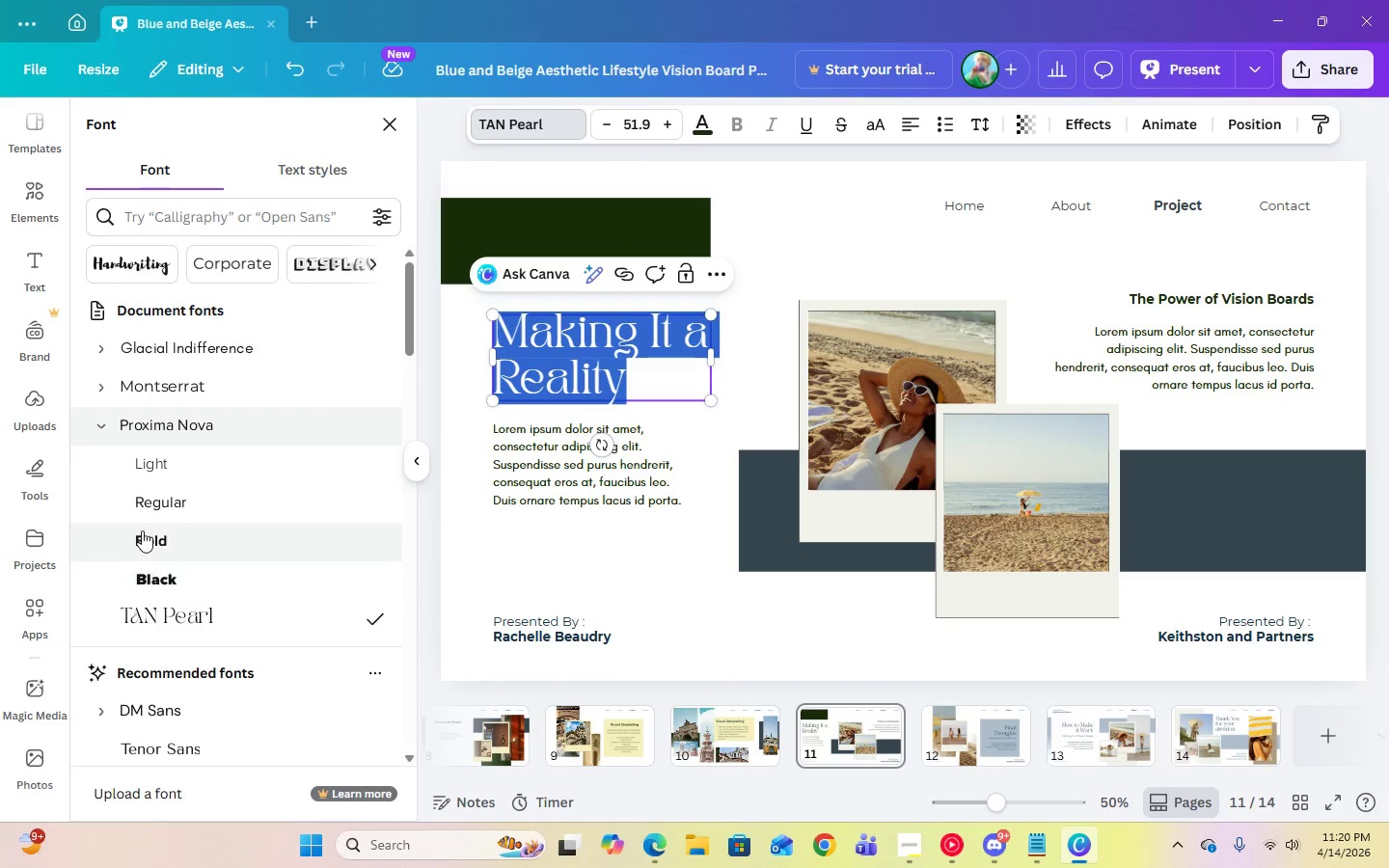 
left_click([141, 529])
 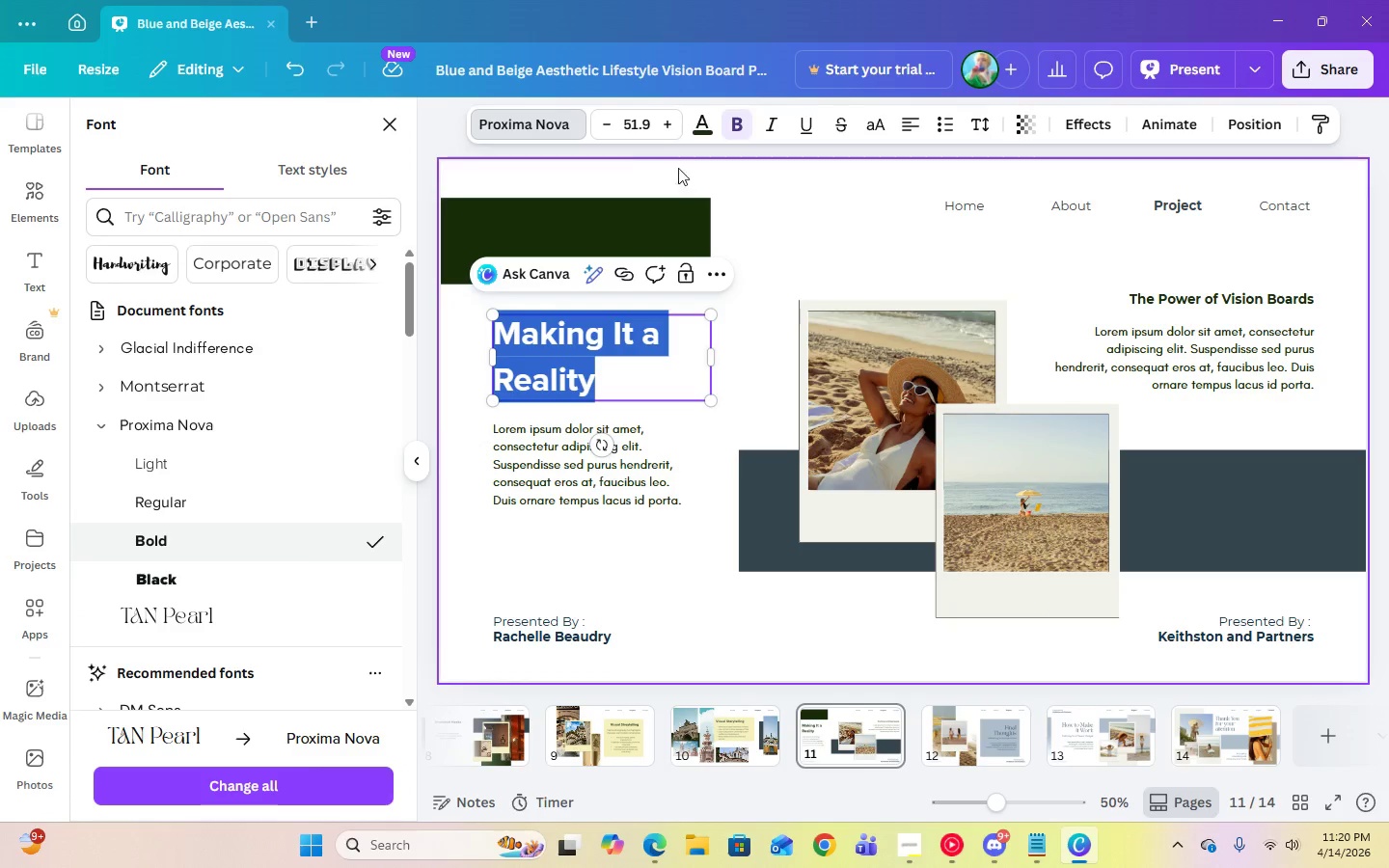 
left_click([637, 131])
 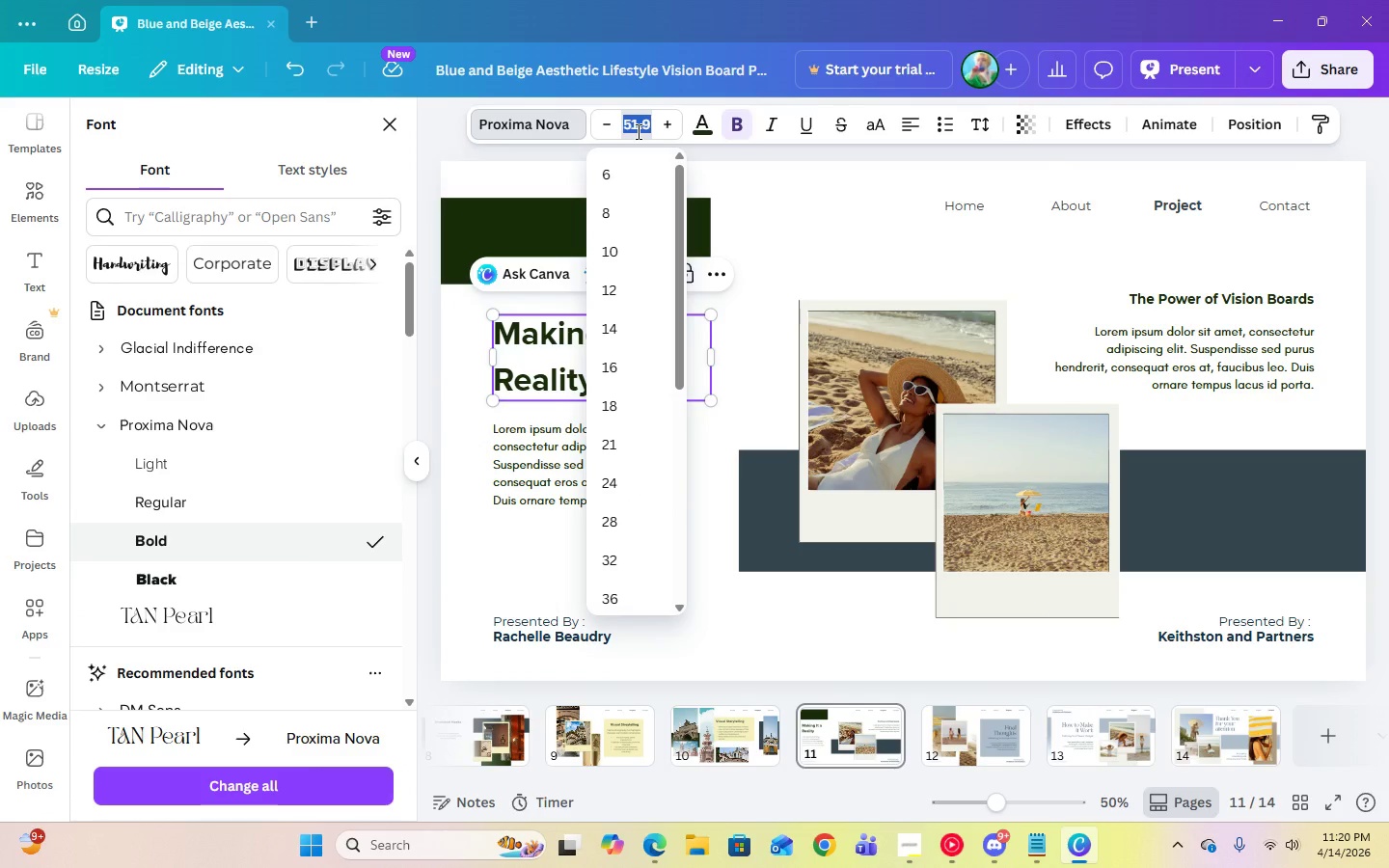 
key(Numpad4)
 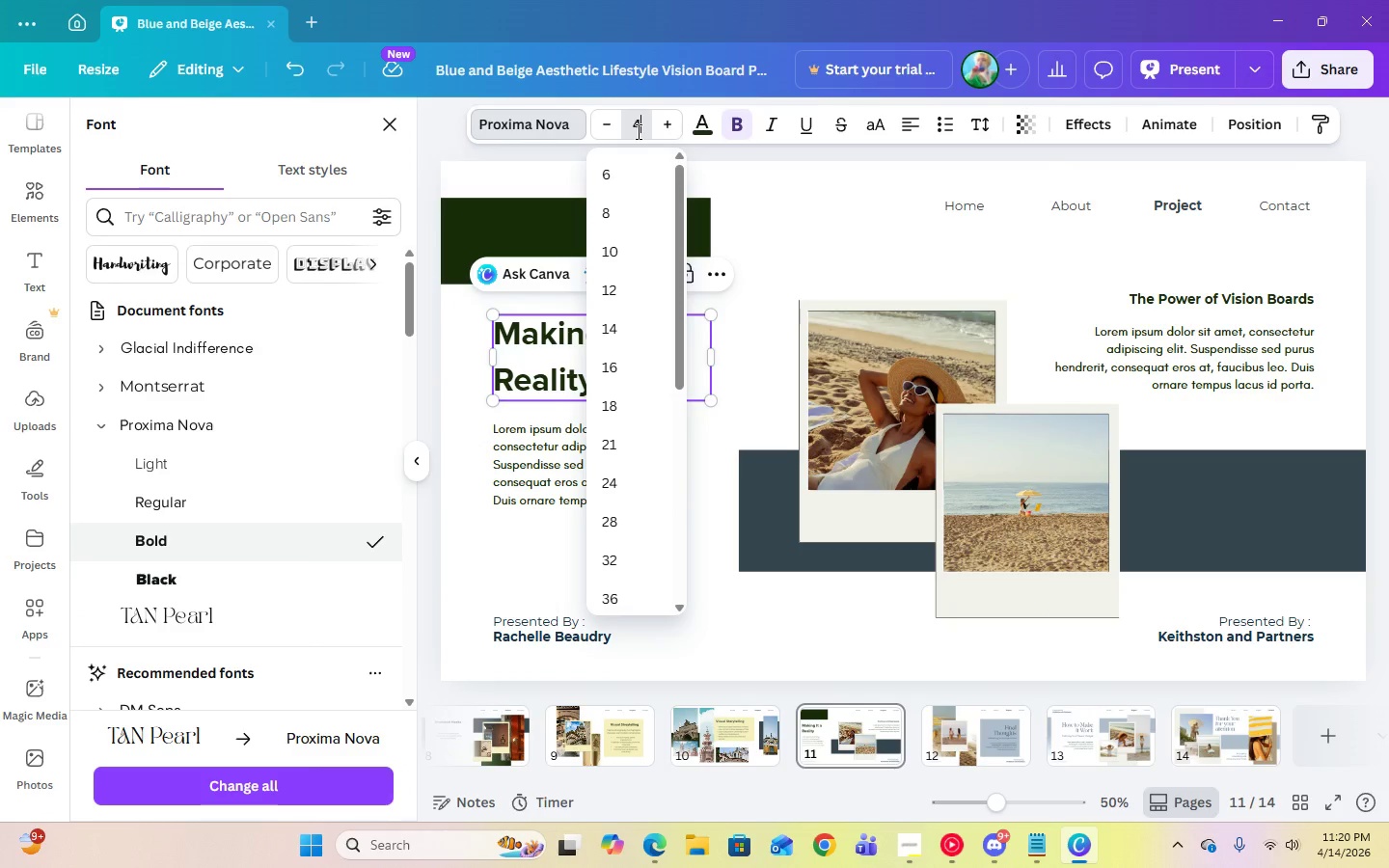 
key(Numpad5)
 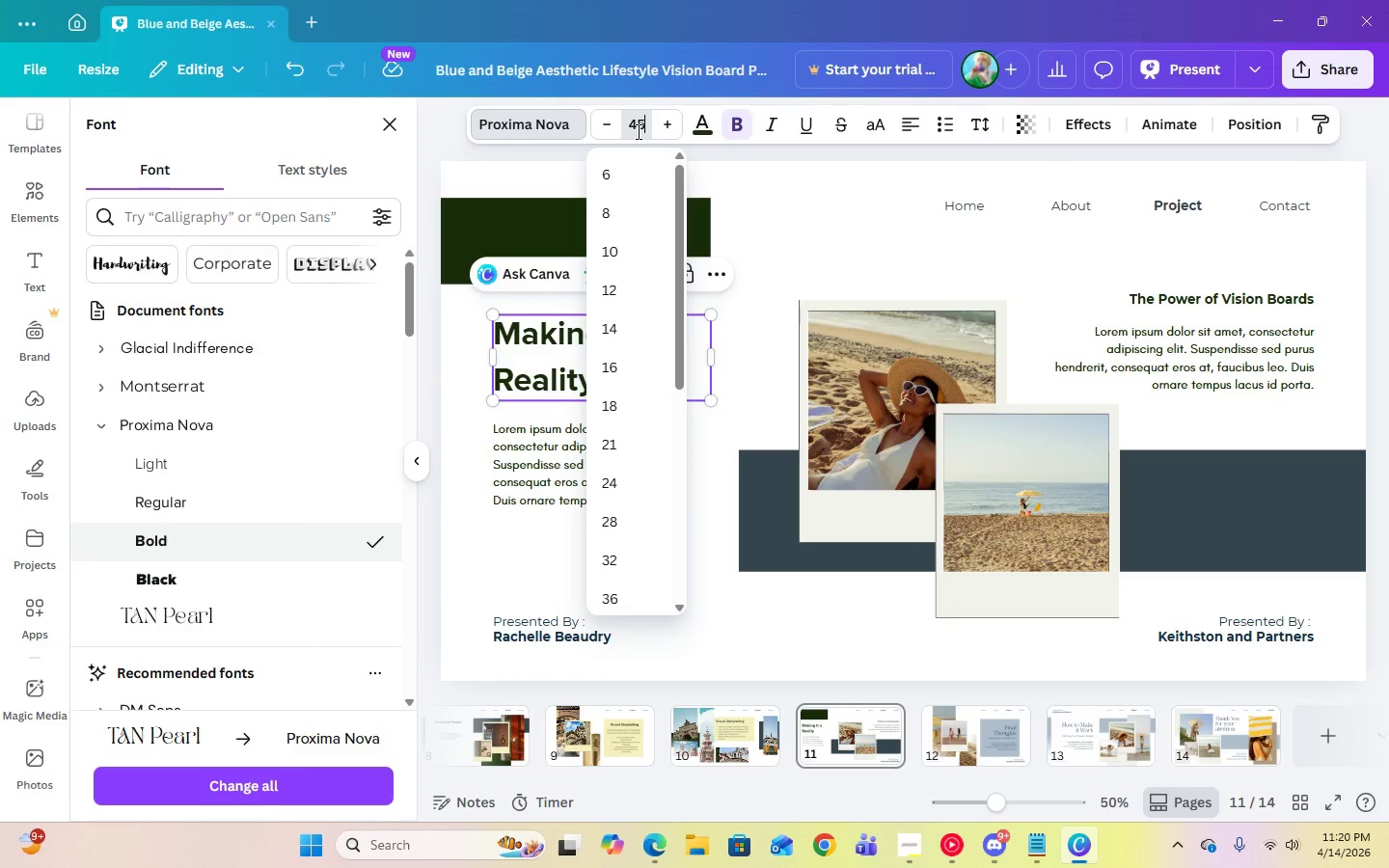 
key(Enter)
 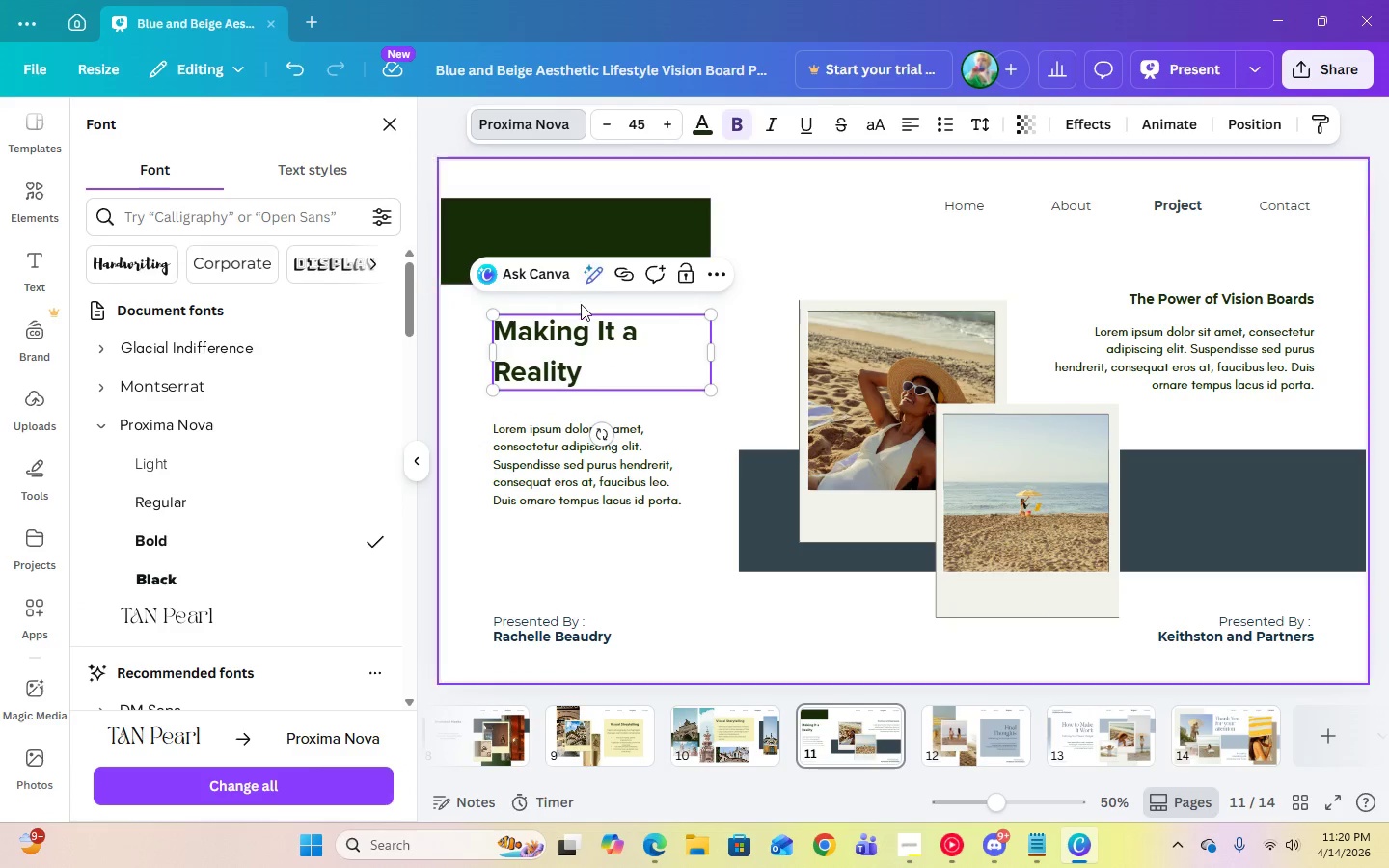 
left_click([588, 363])
 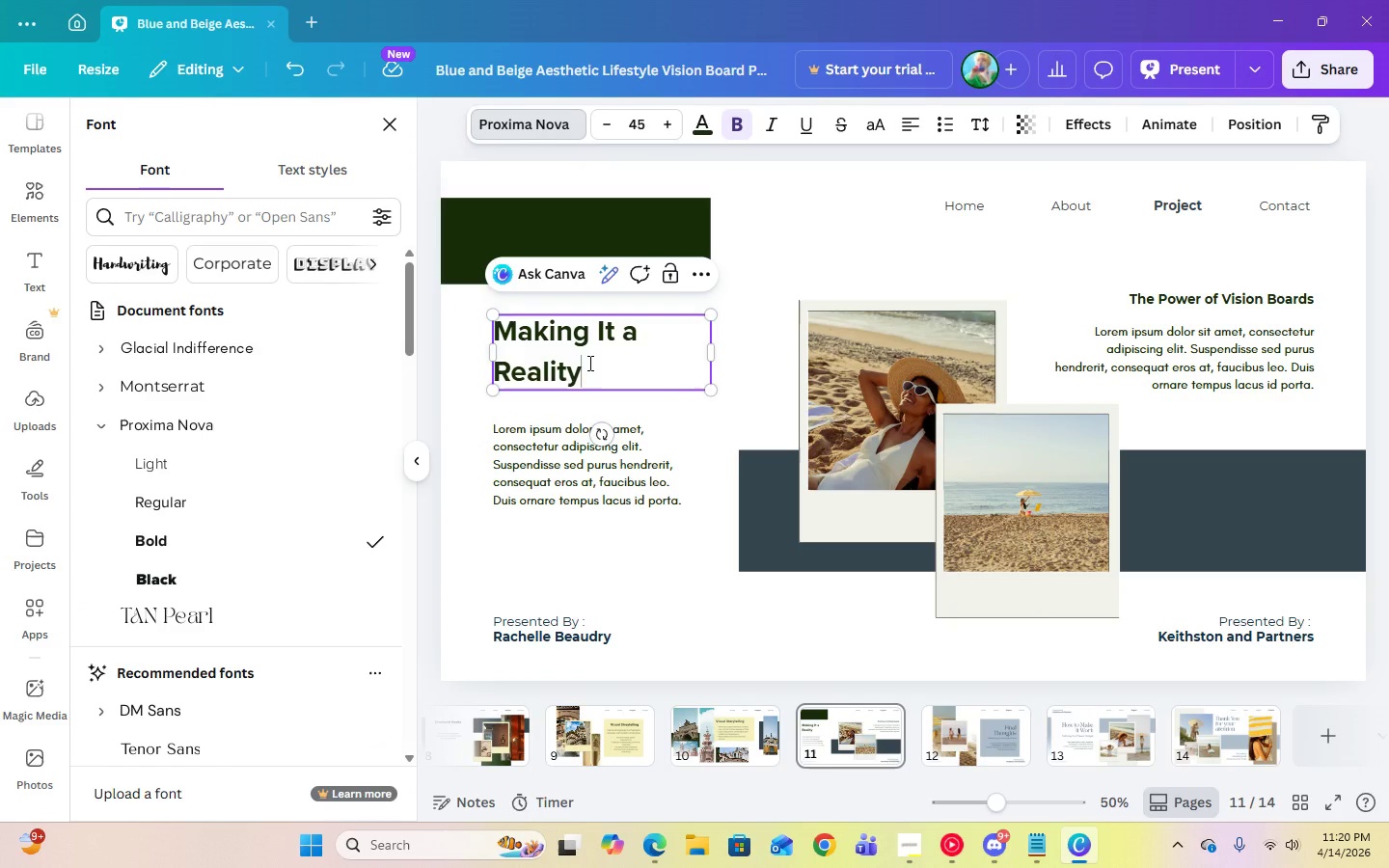 
key(Control+A)
 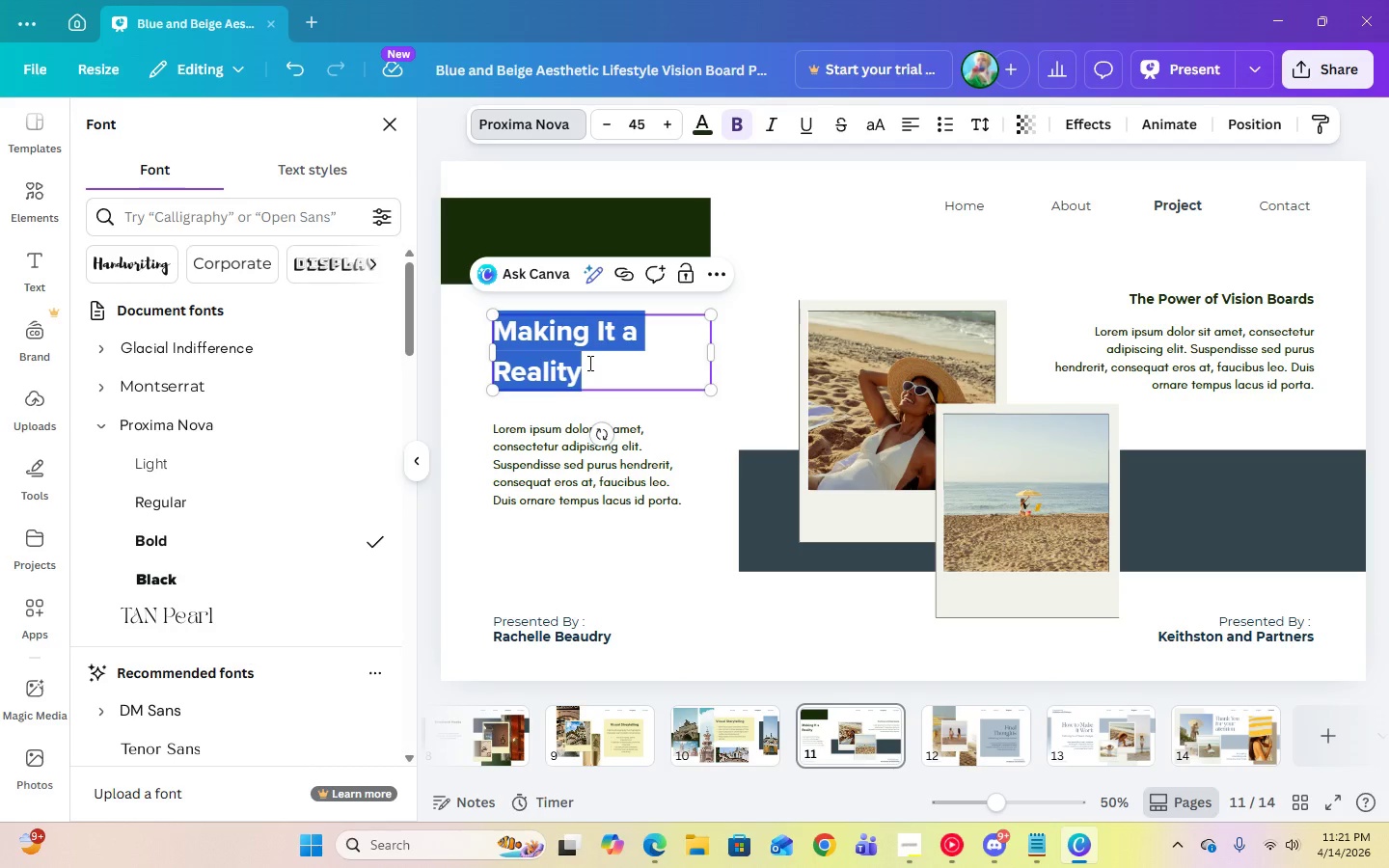 
type(Case Study Plache)
key(Backspace)
key(Backspace)
type(eholder)
 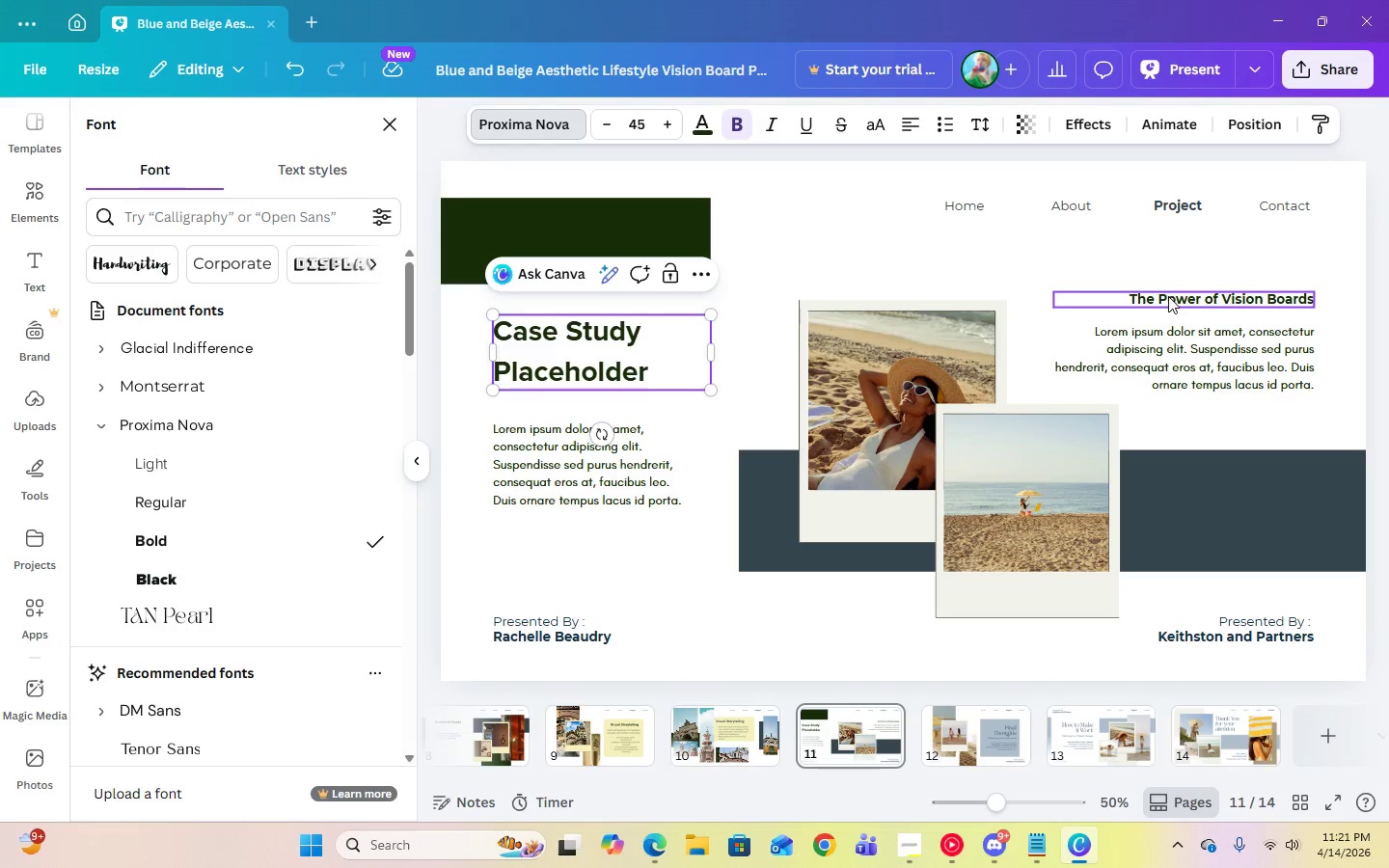 
double_click([1168, 296])
 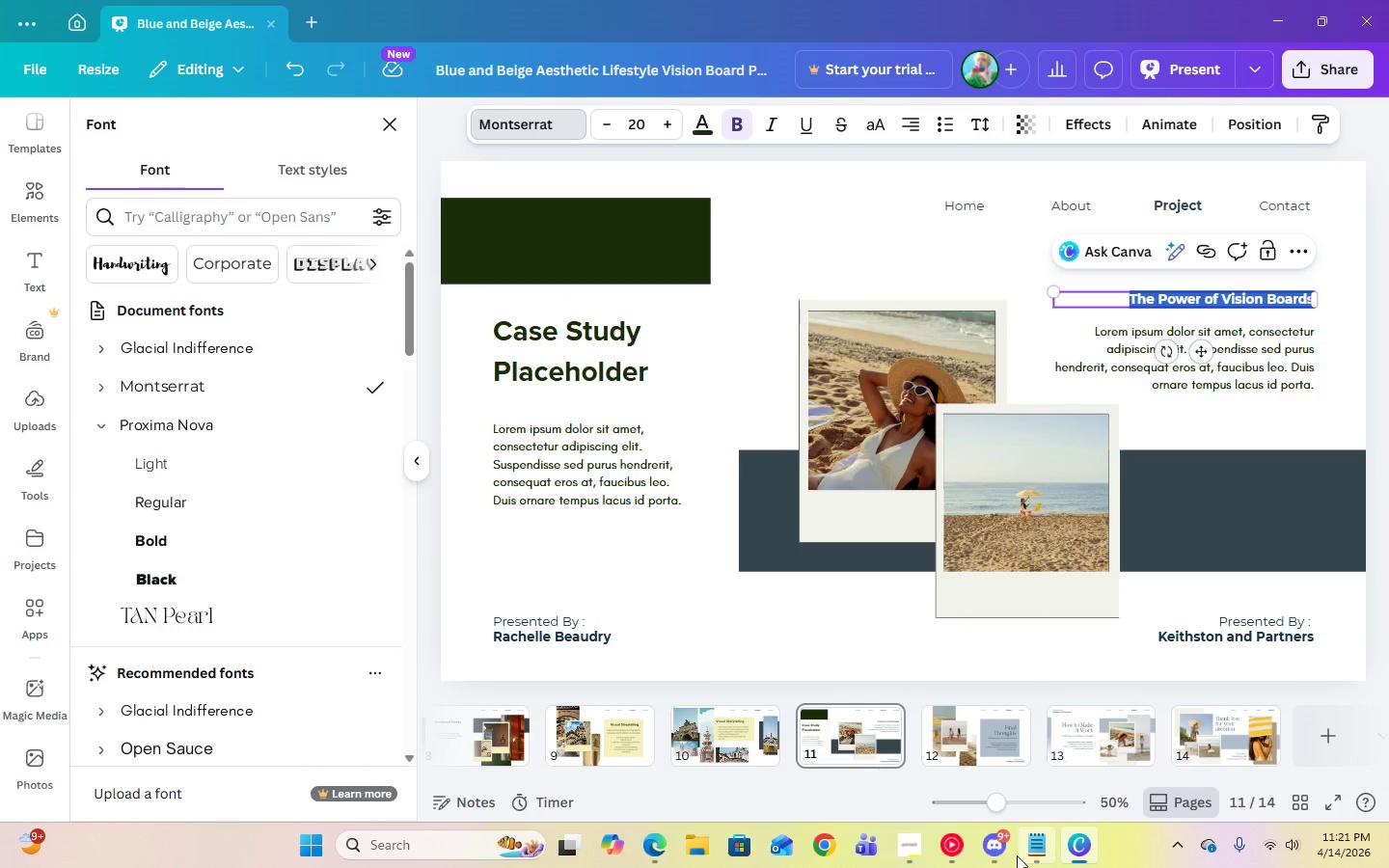 
left_click([1022, 853])
 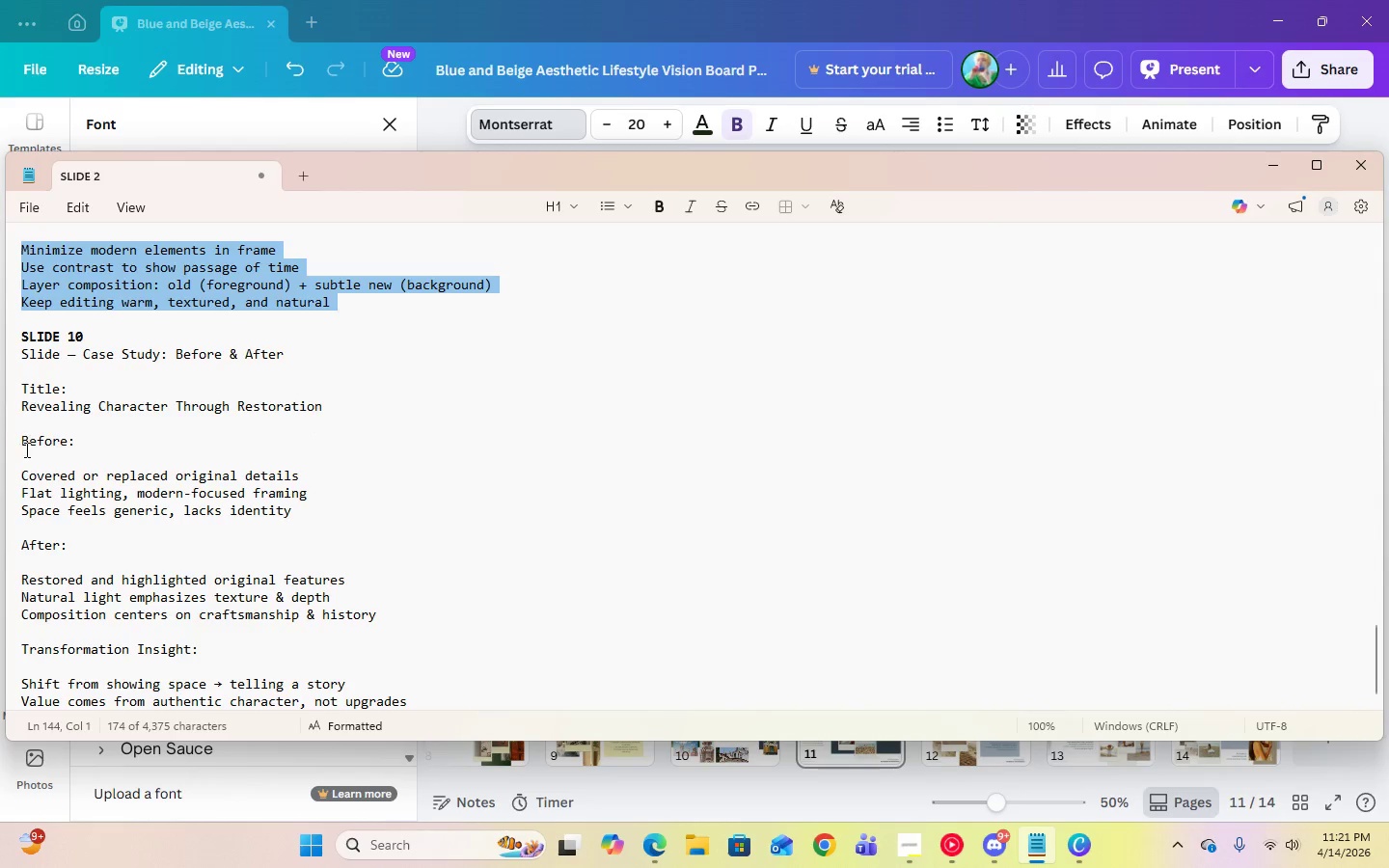 
left_click_drag(start_coordinate=[22, 475], to_coordinate=[288, 522])
 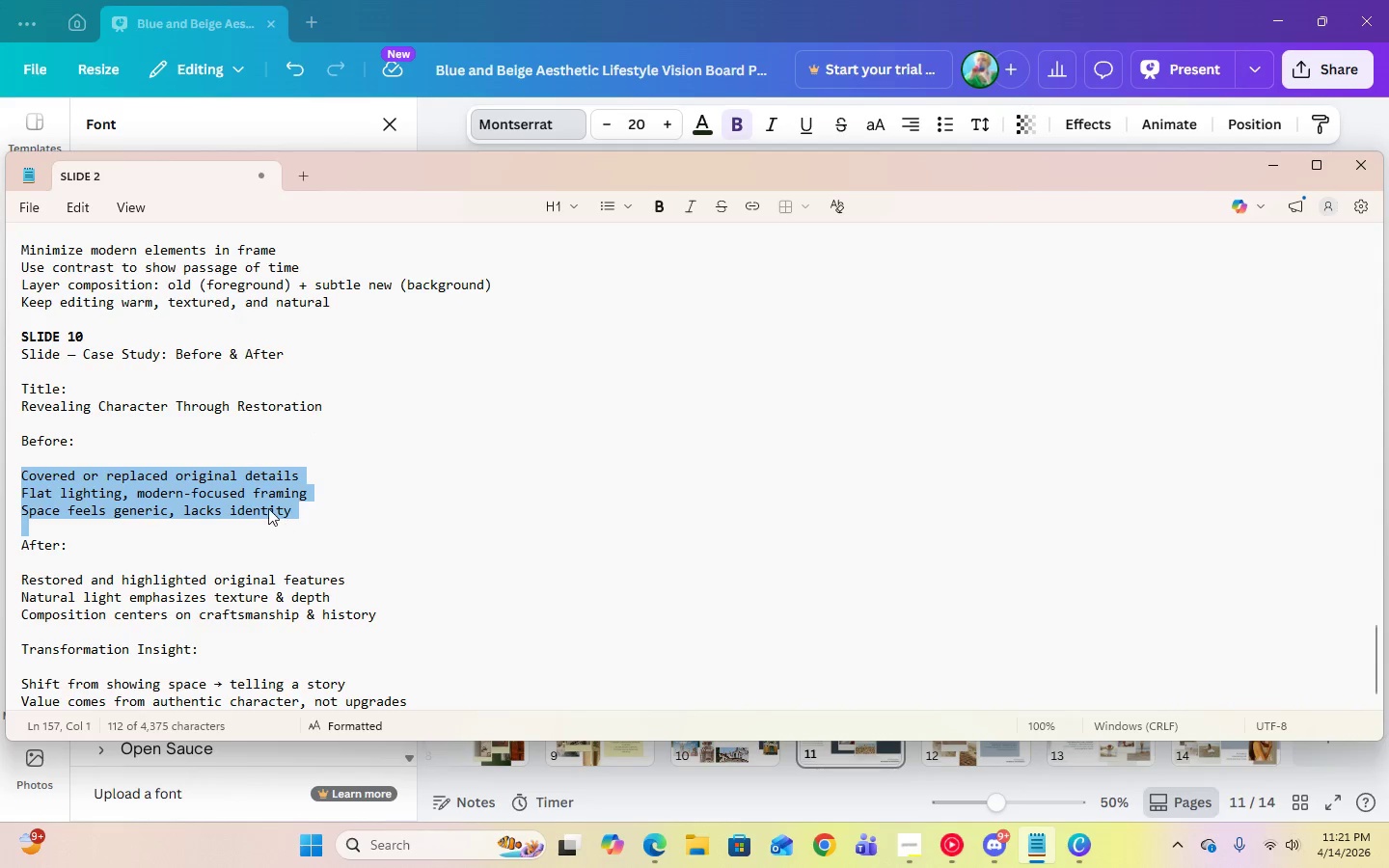 
right_click([268, 508])
 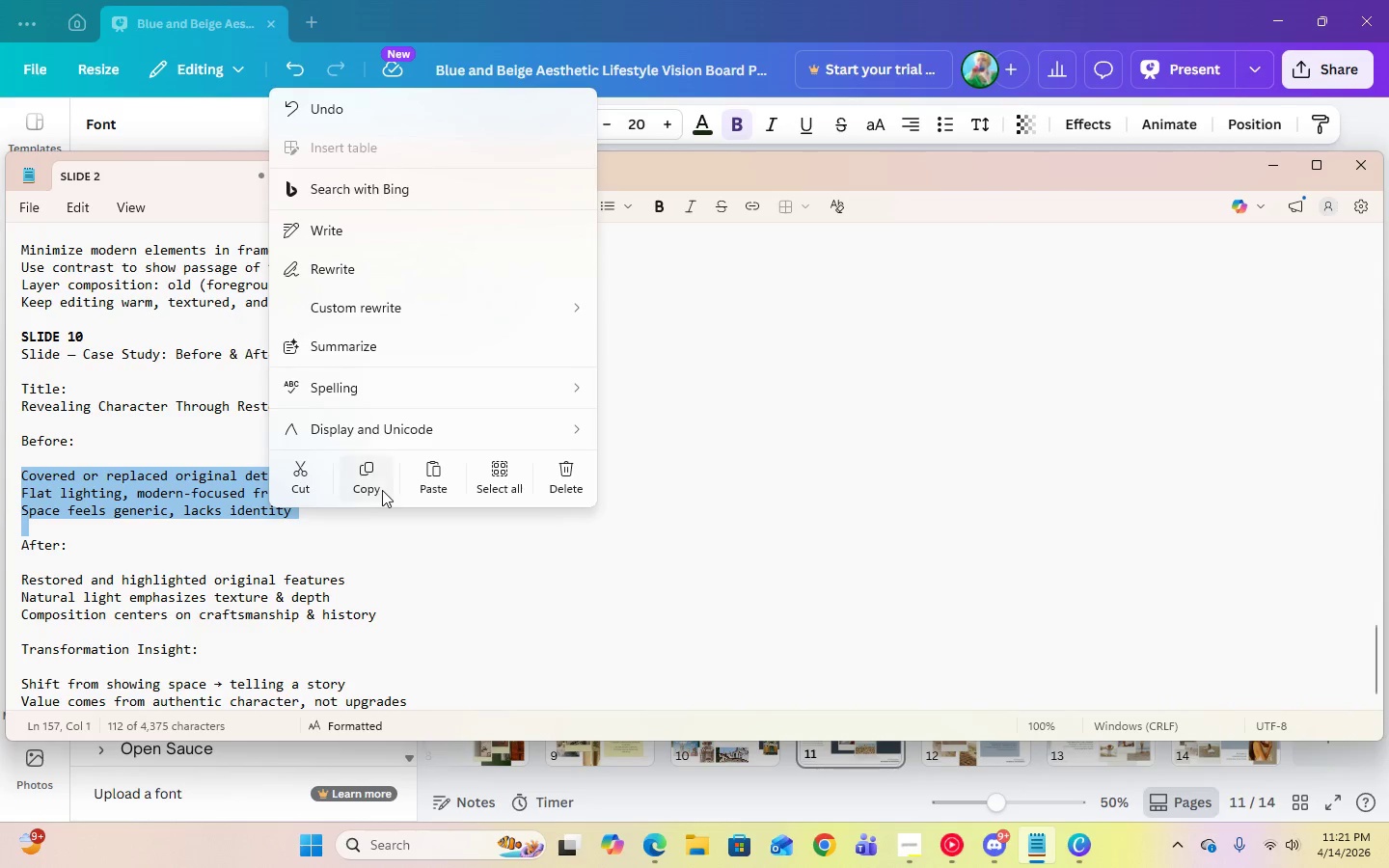 
left_click([382, 488])
 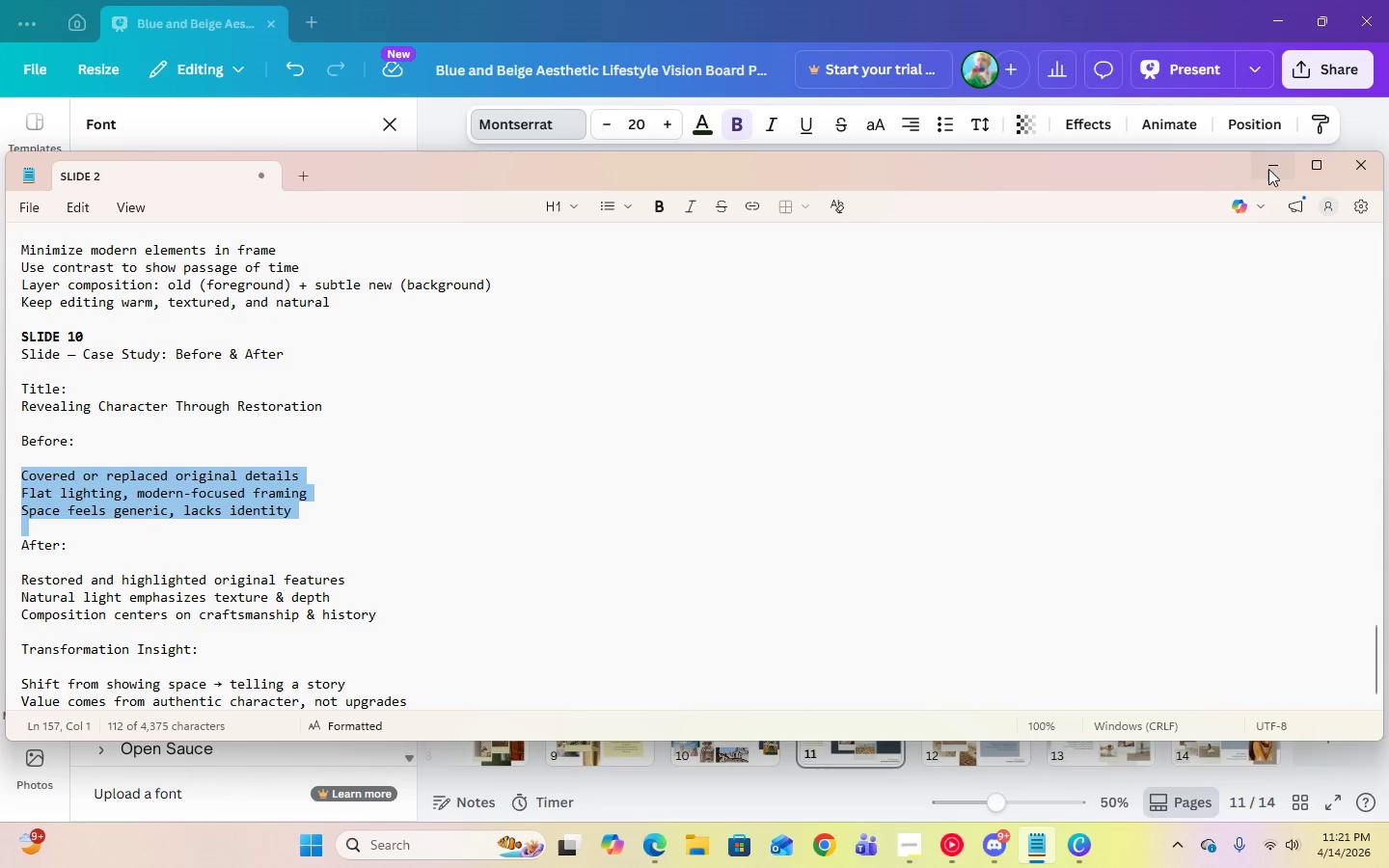 
left_click([1268, 164])
 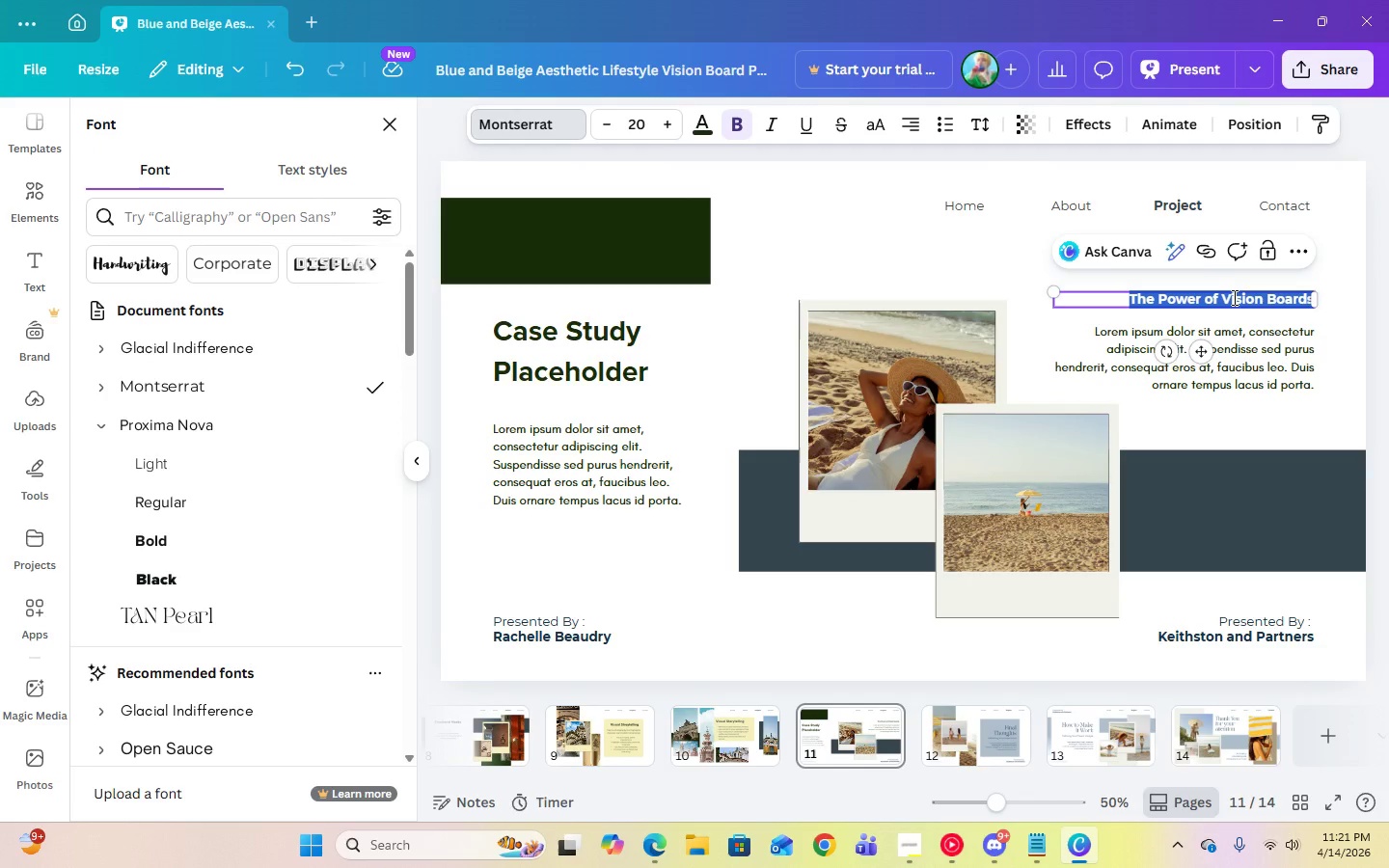 
type(Before)
 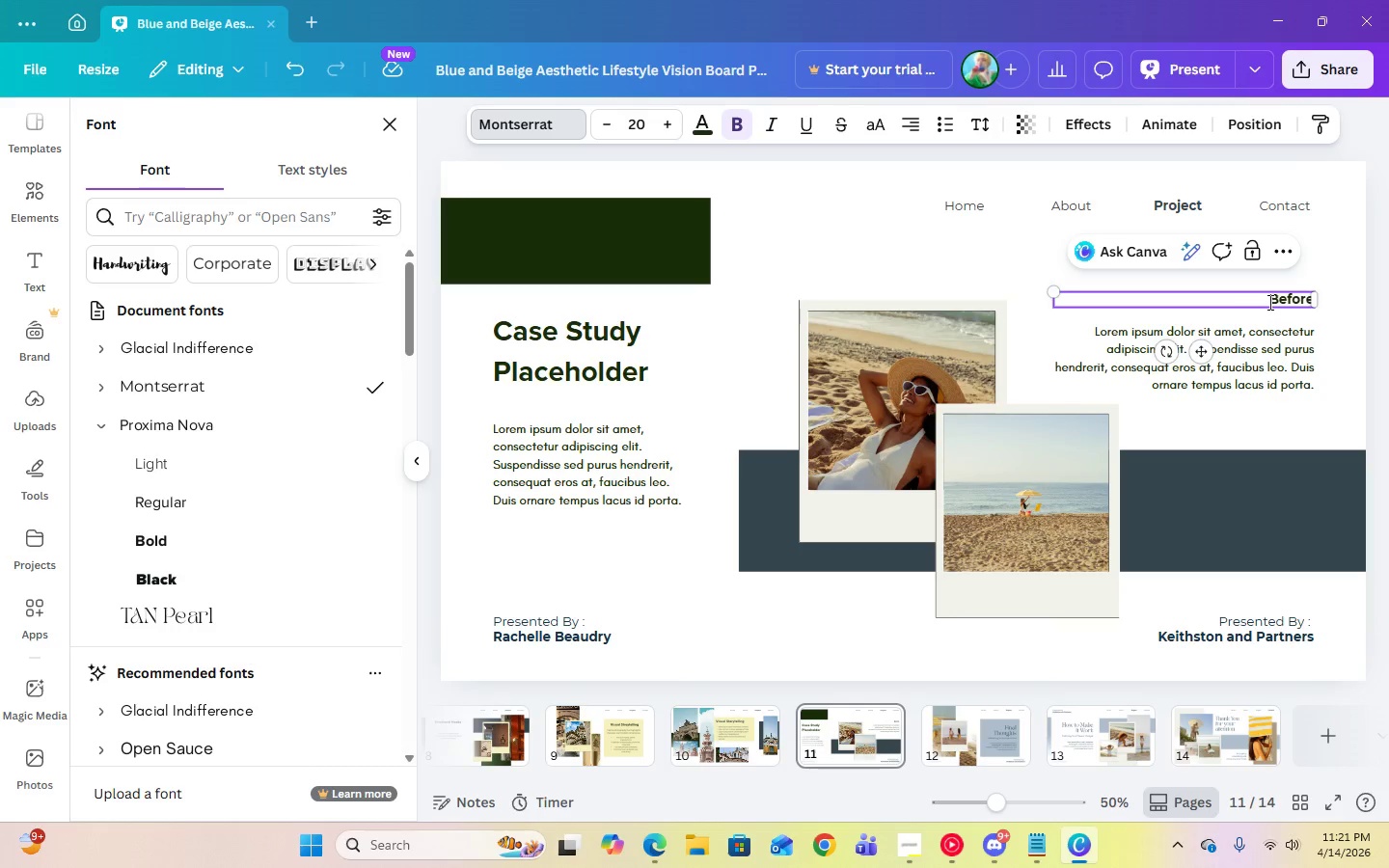 
left_click([1269, 297])
 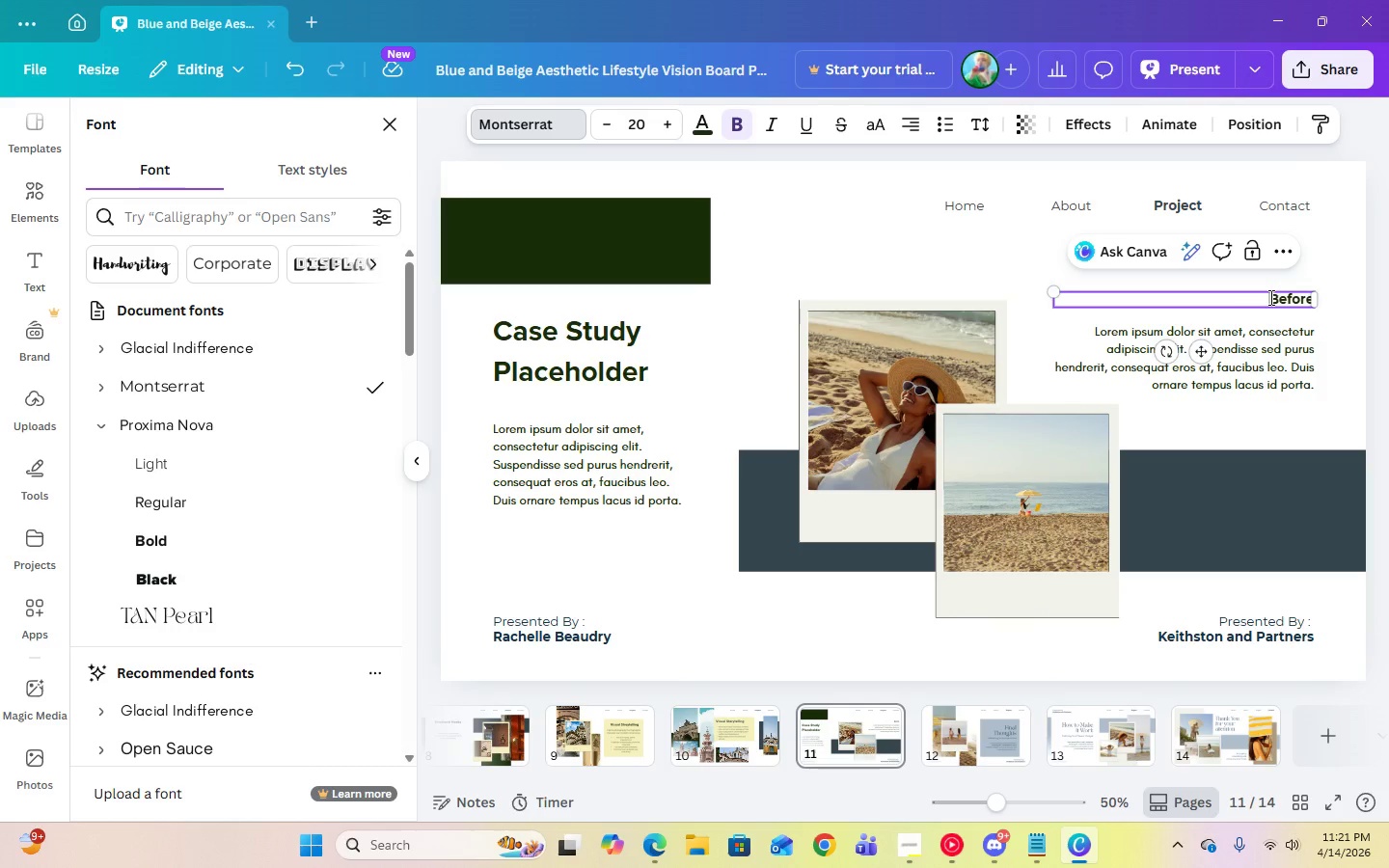 
key(Control+A)
 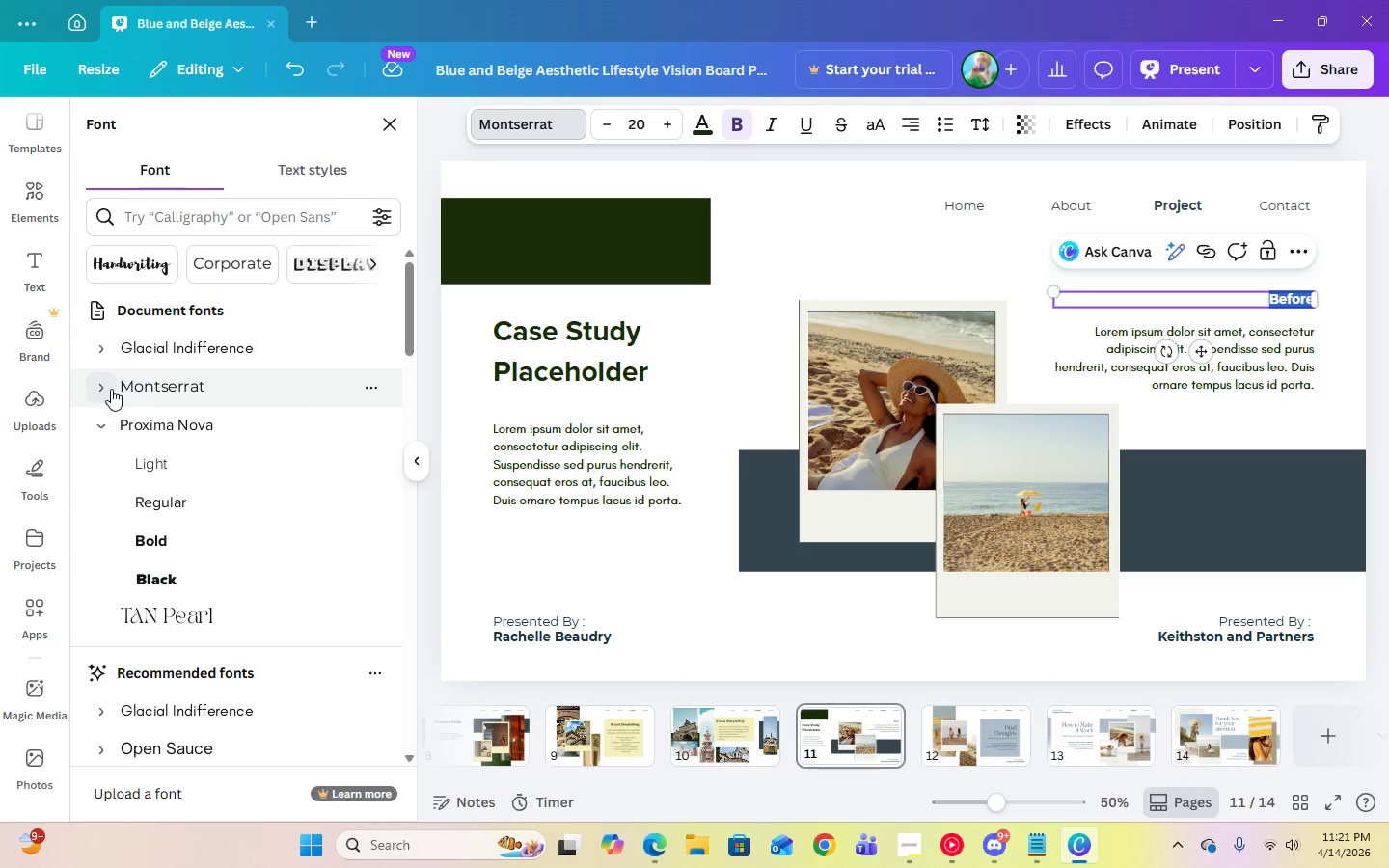 
left_click([647, 132])
 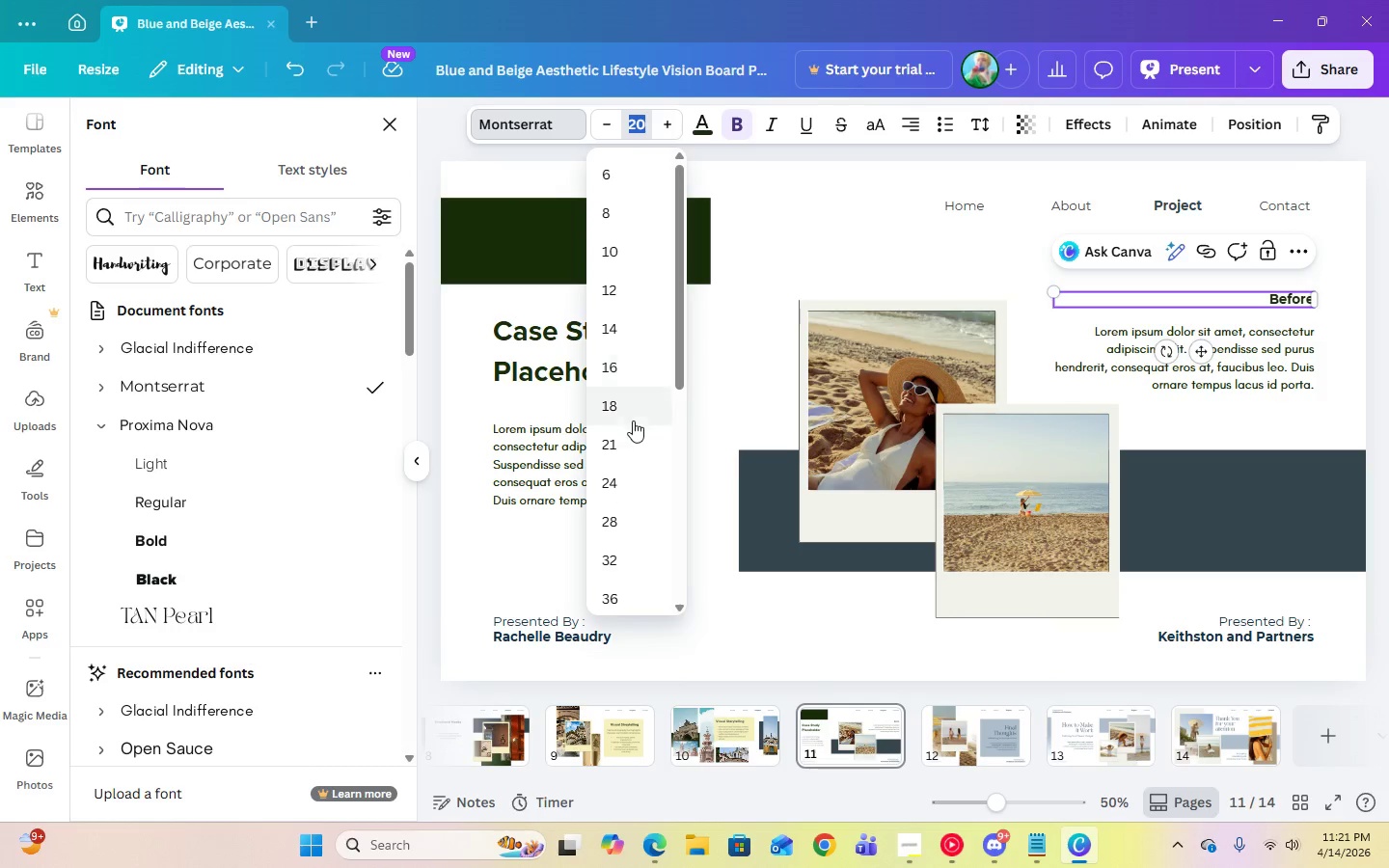 
left_click([632, 439])
 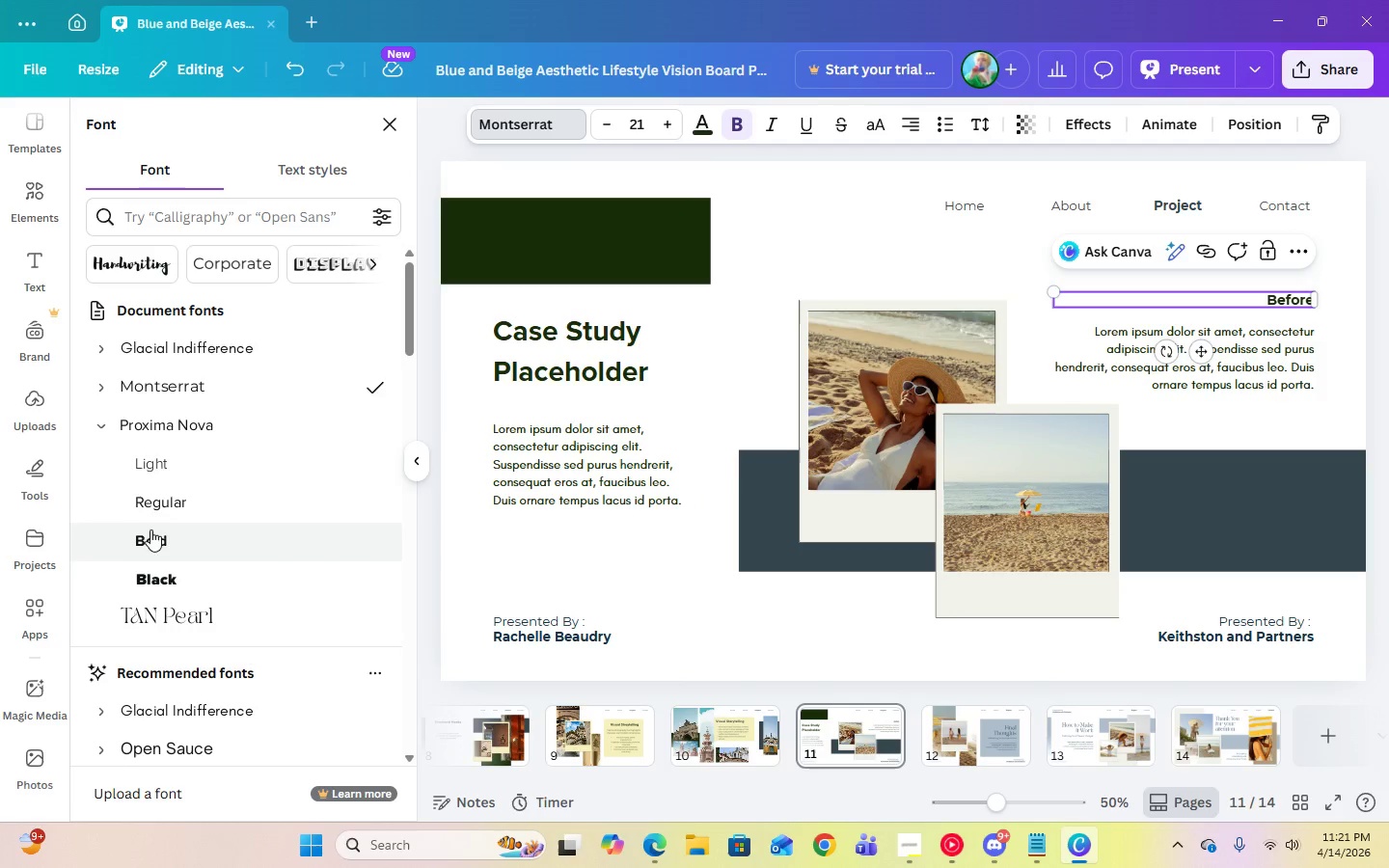 
left_click([106, 388])
 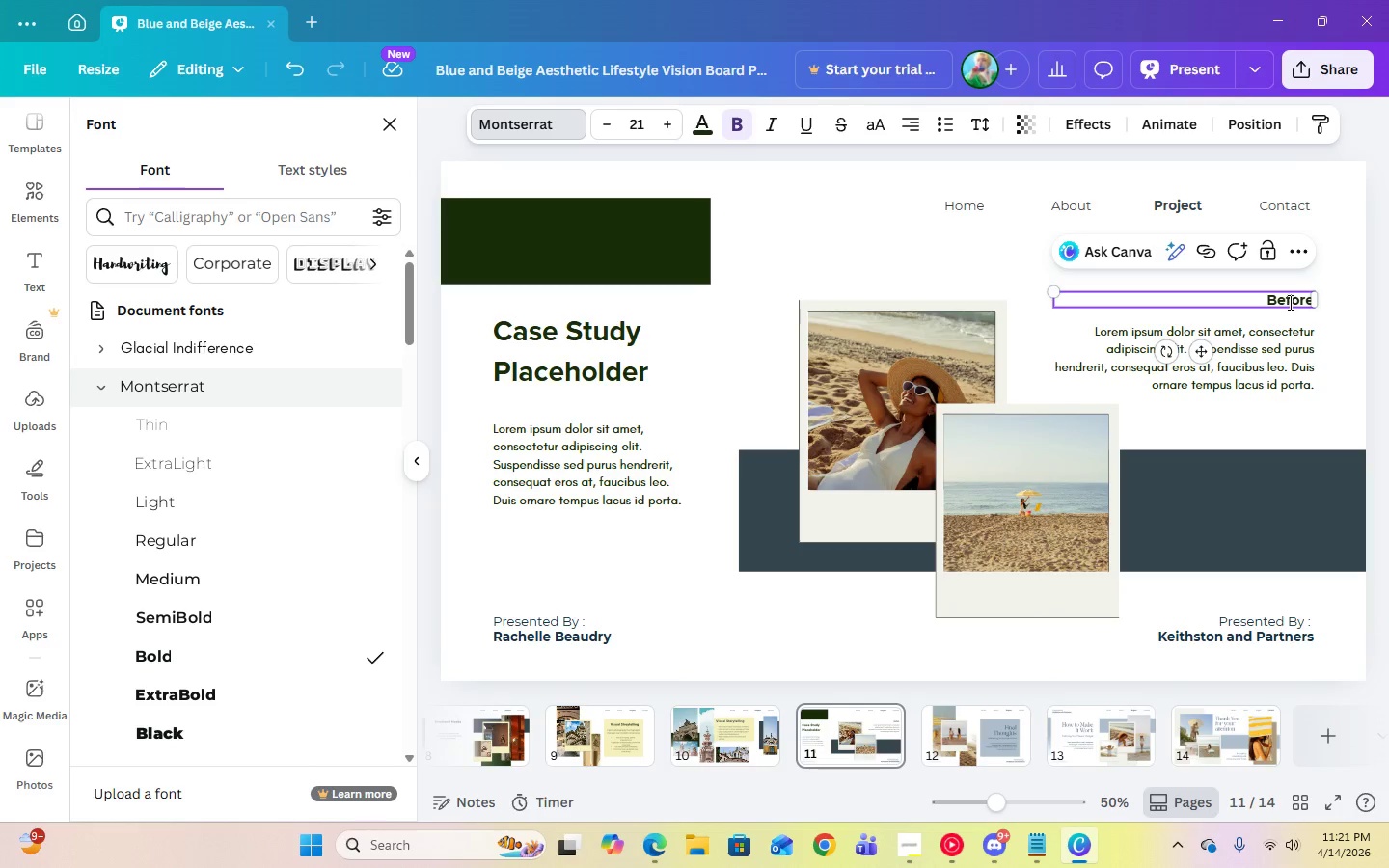 
left_click([1289, 302])
 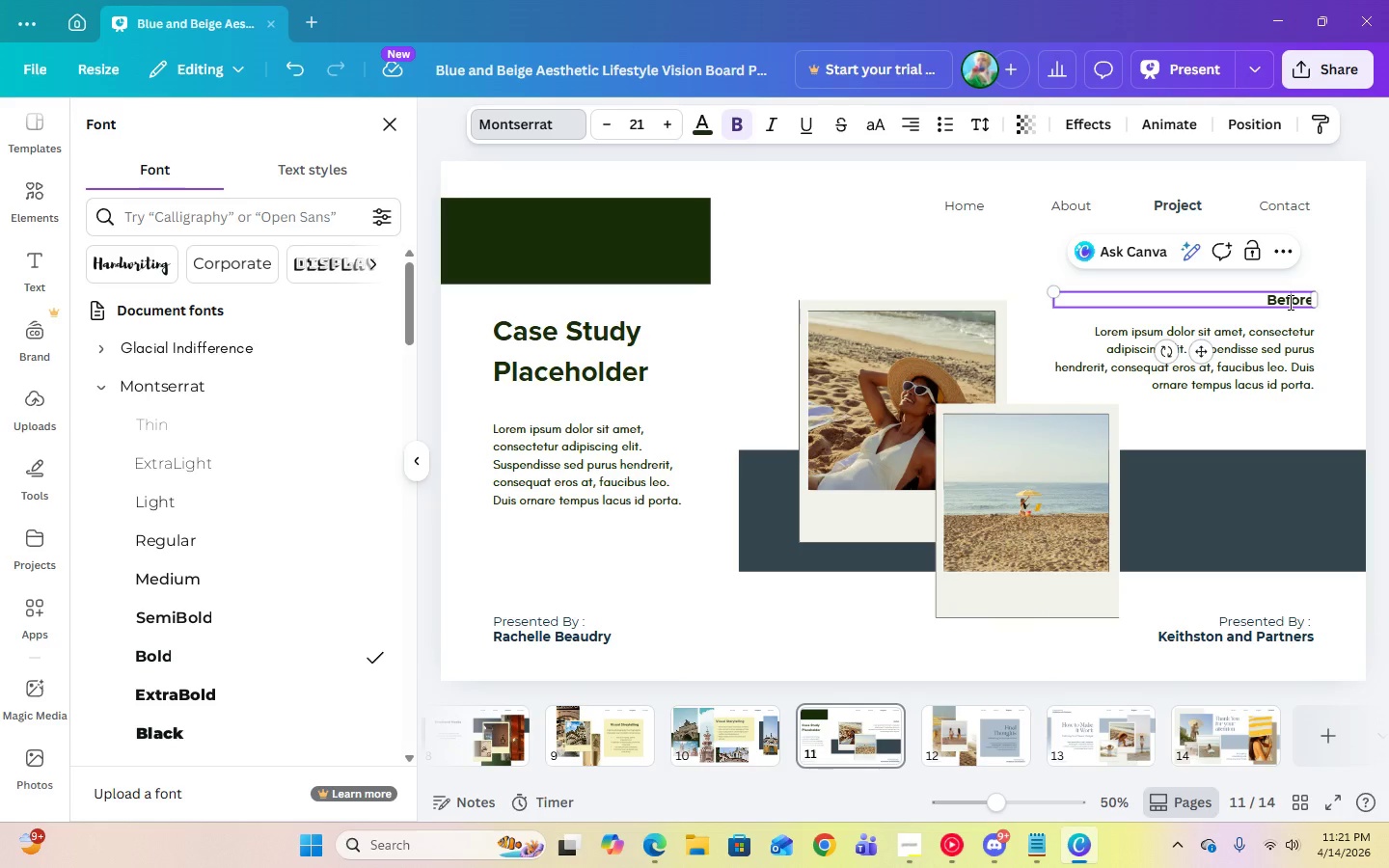 
key(Control+A)
 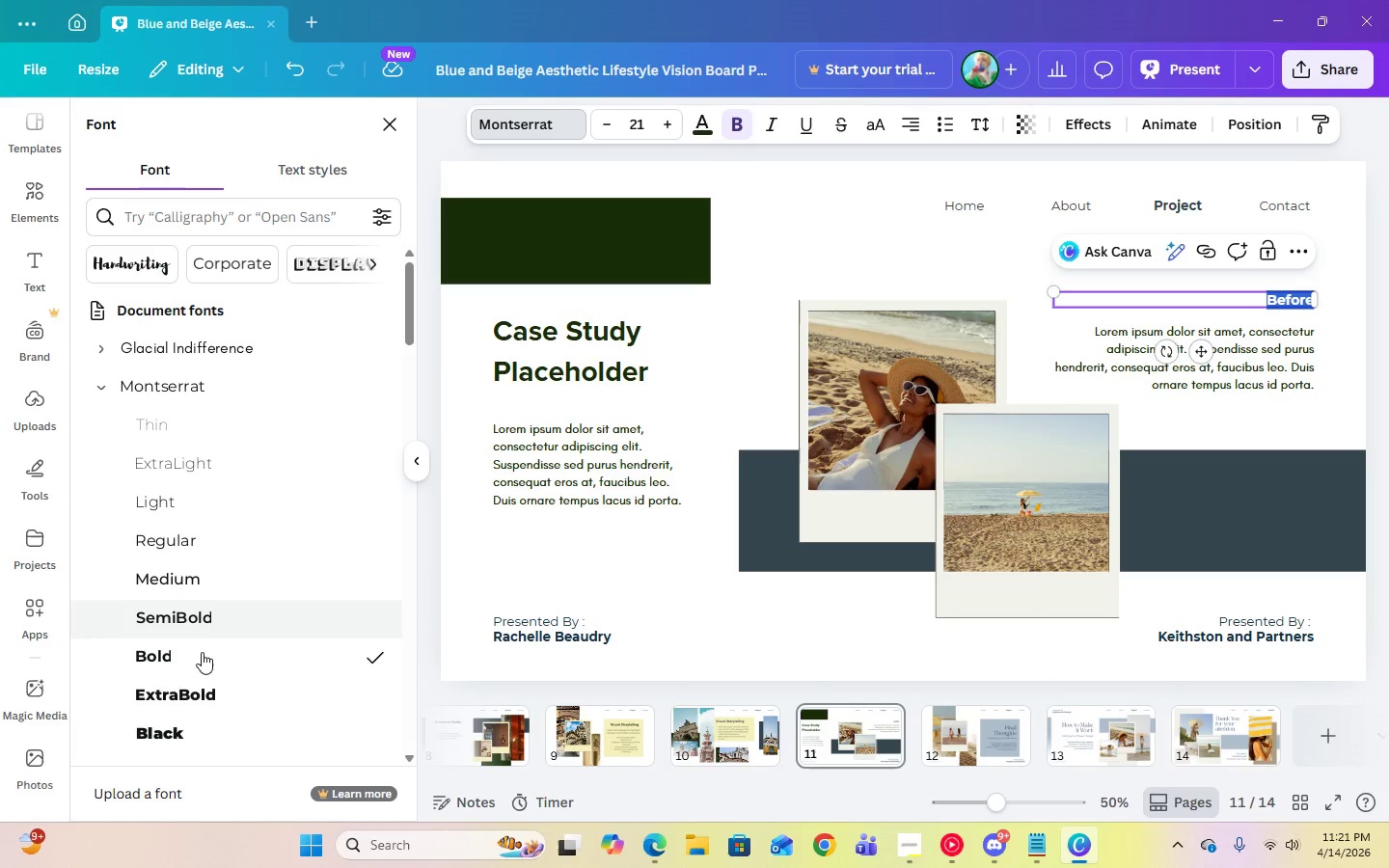 
left_click([152, 648])
 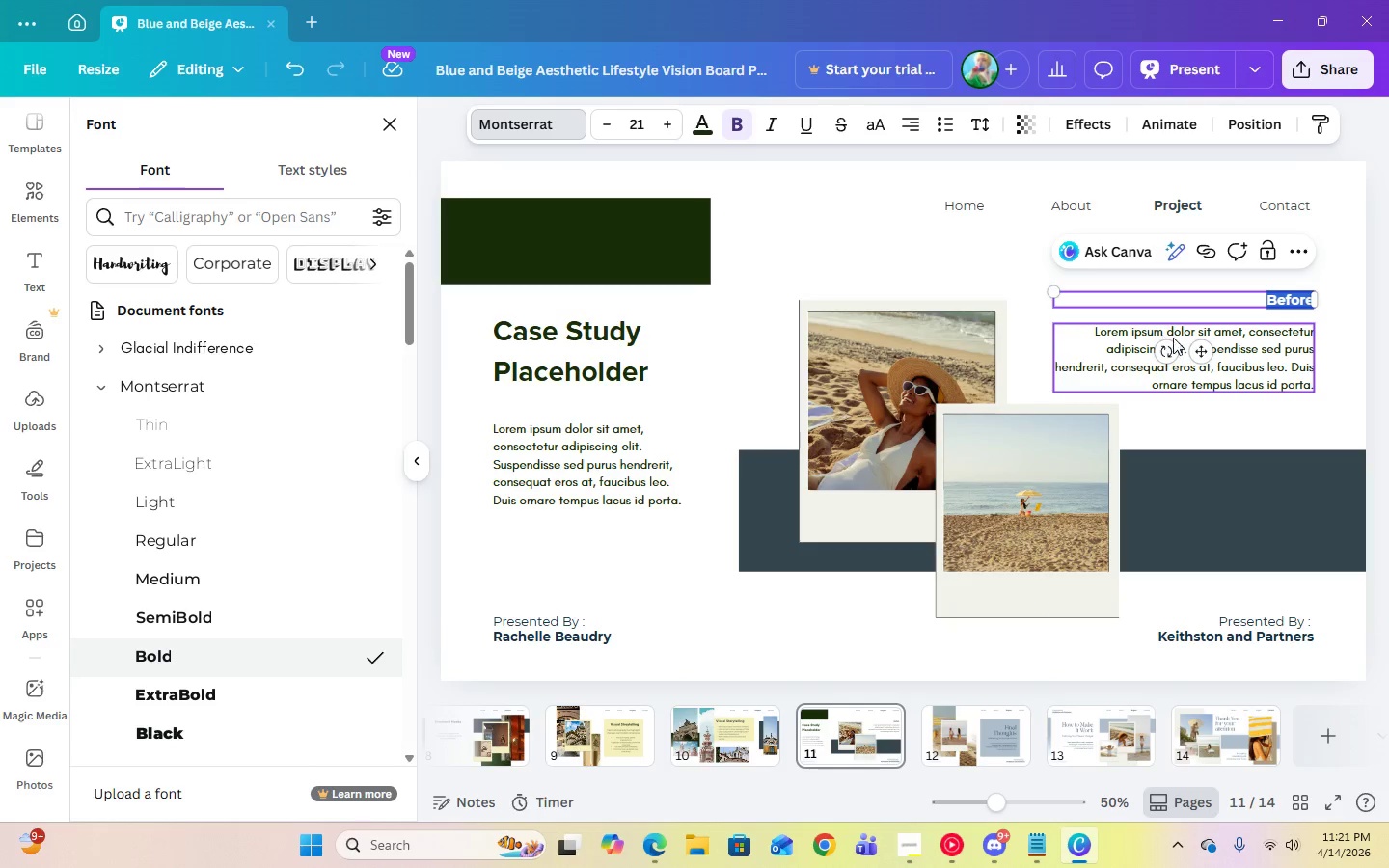 
left_click([1230, 376])
 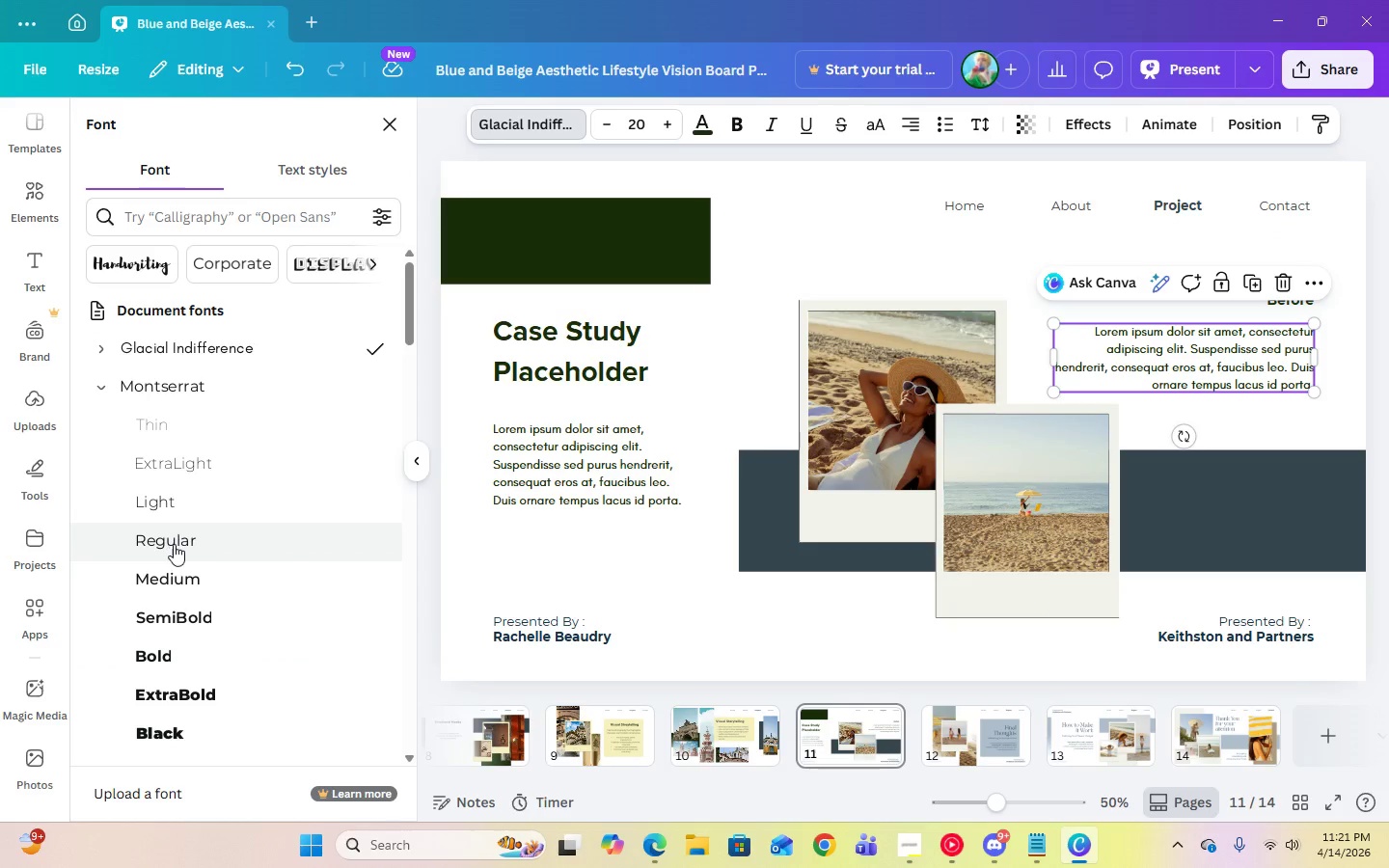 
left_click([174, 544])
 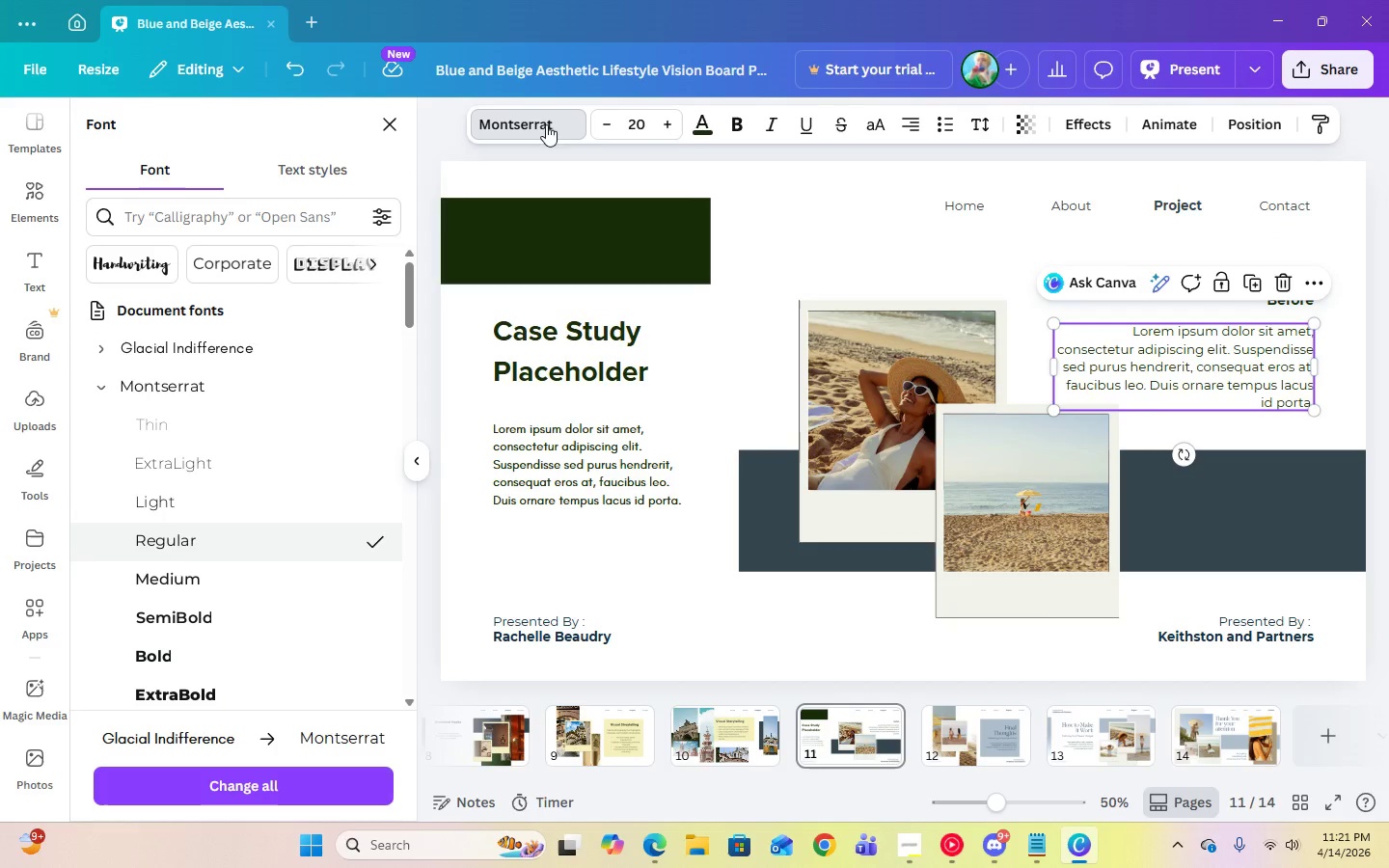 
left_click([639, 131])
 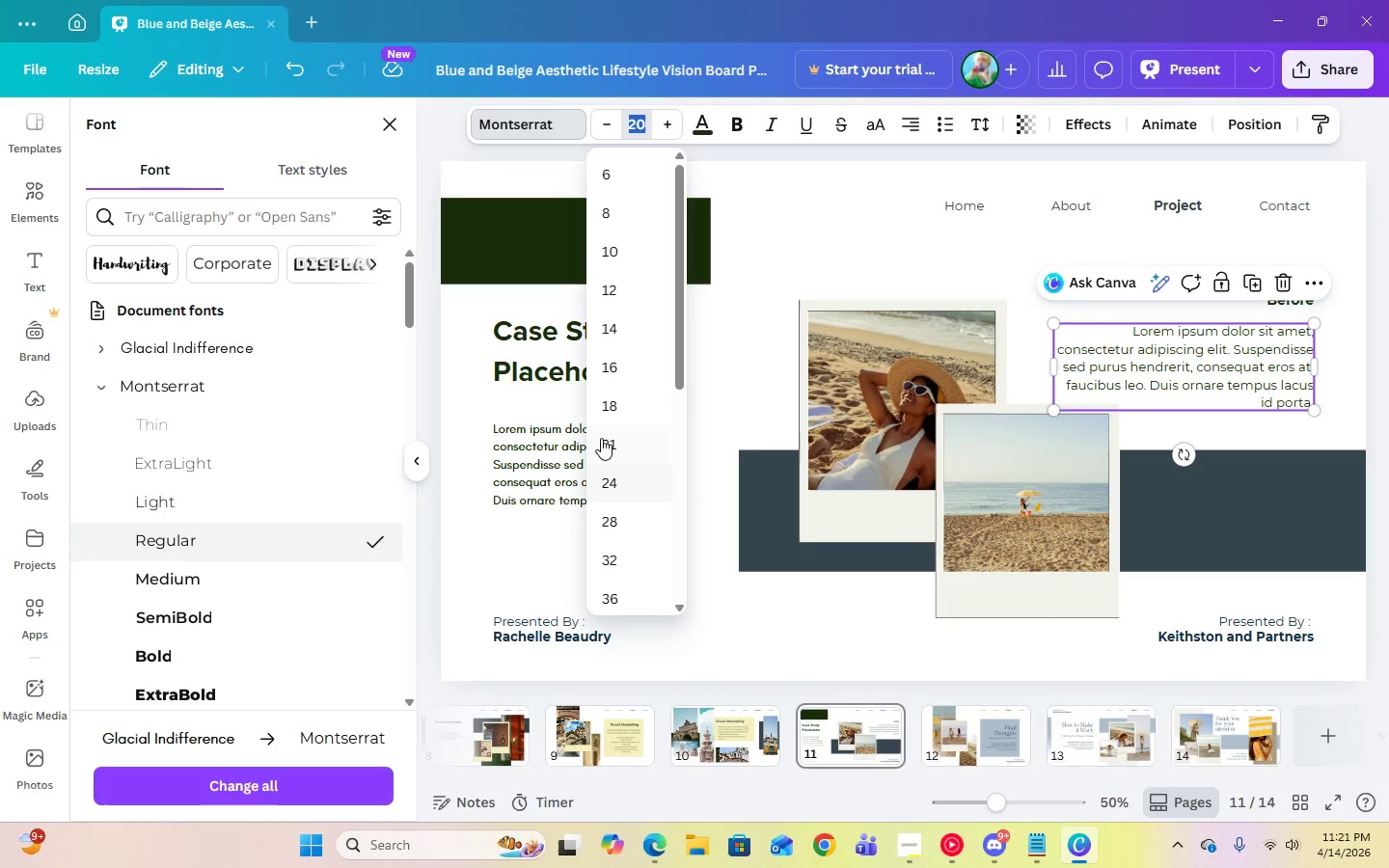 
left_click([601, 435])
 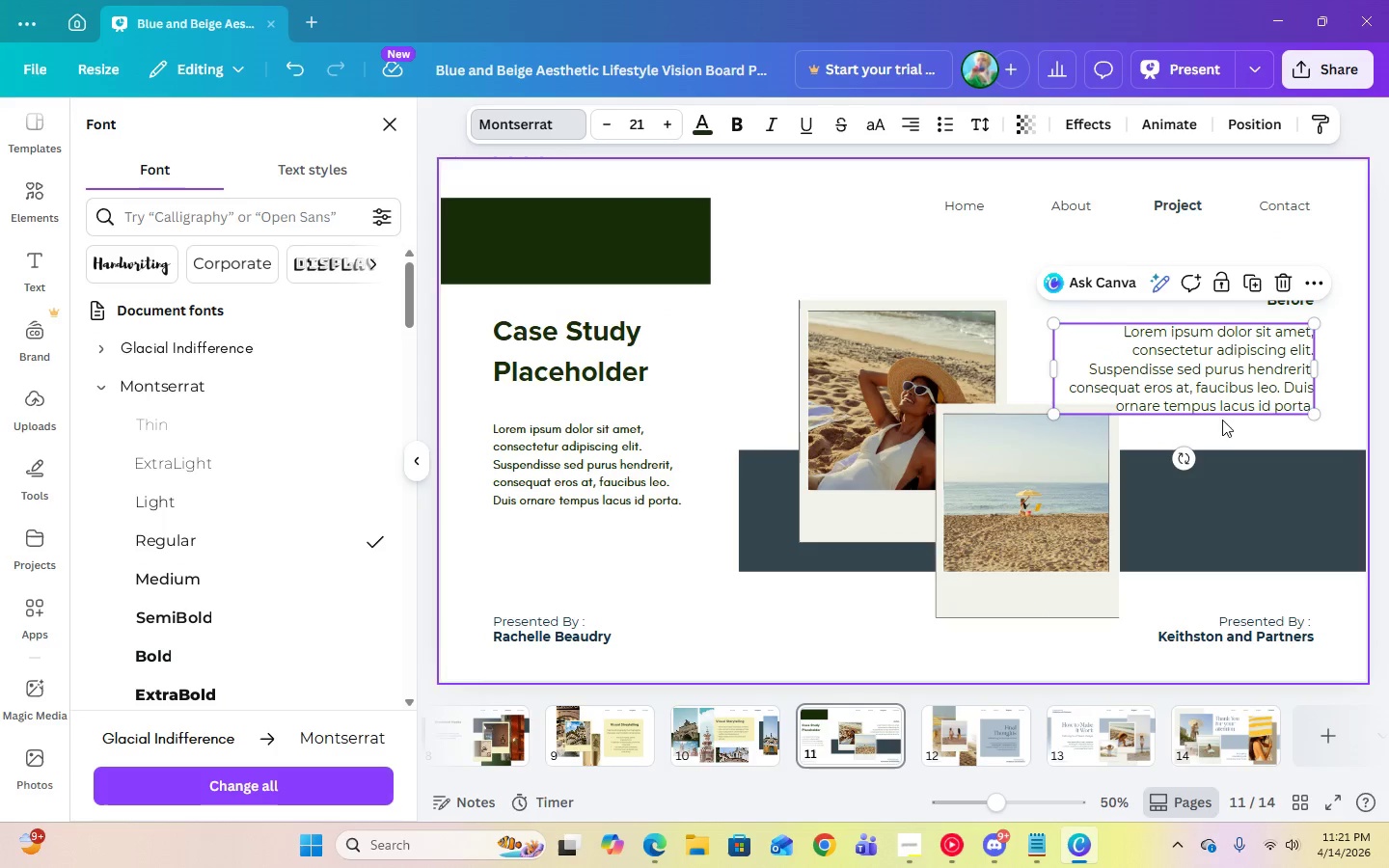 
left_click([1230, 387])
 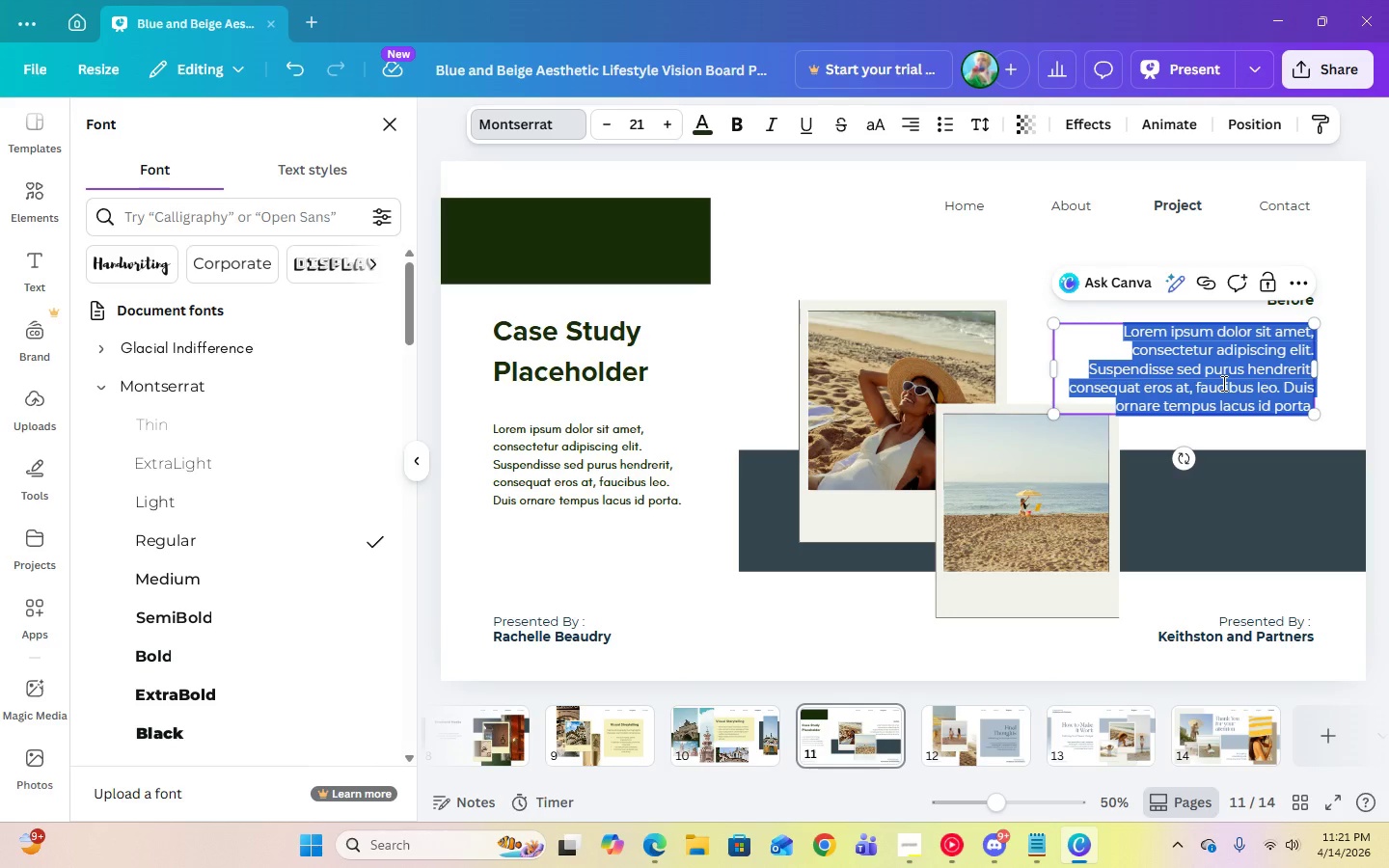 
key(Control+V)
 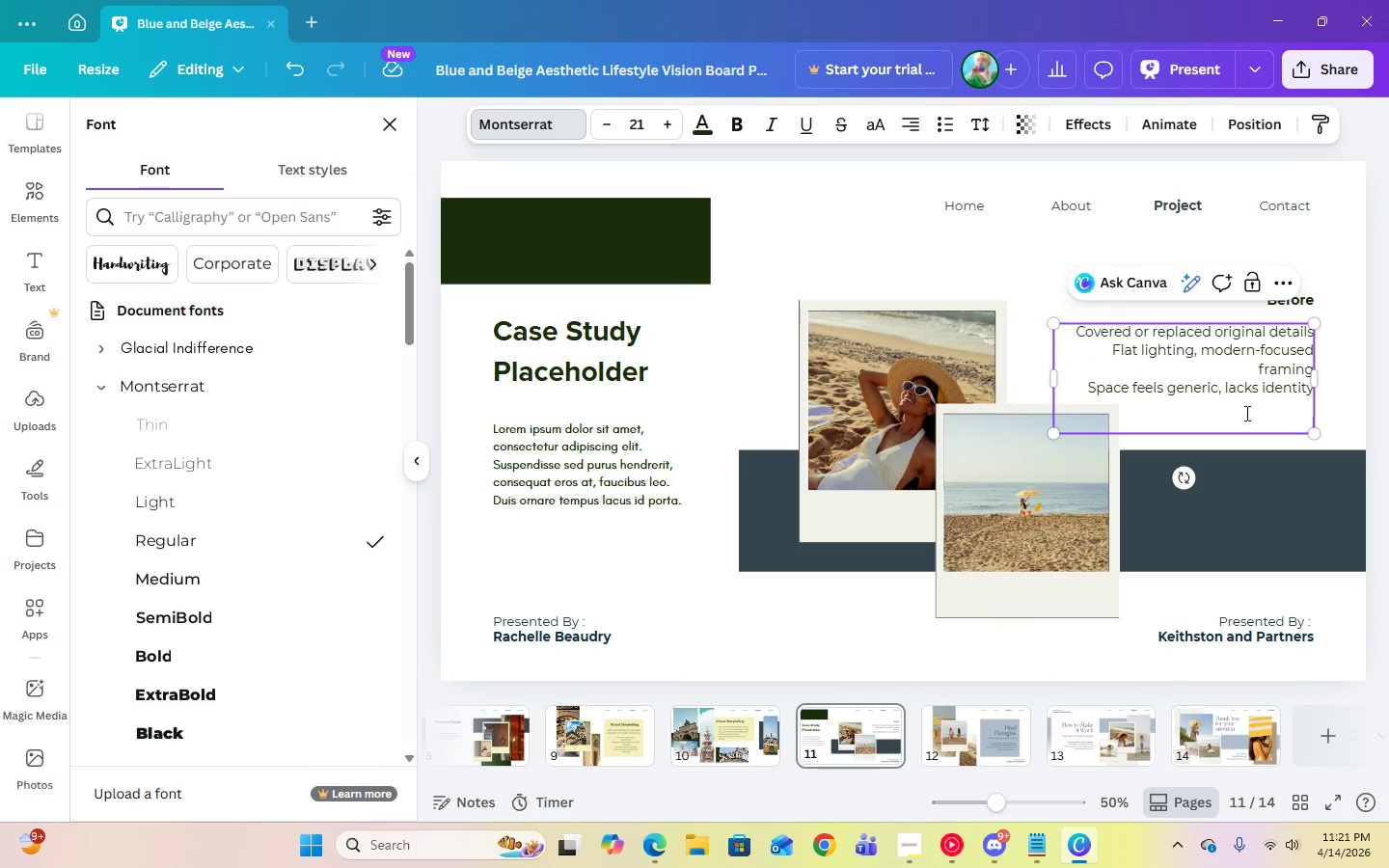 
left_click([1245, 419])
 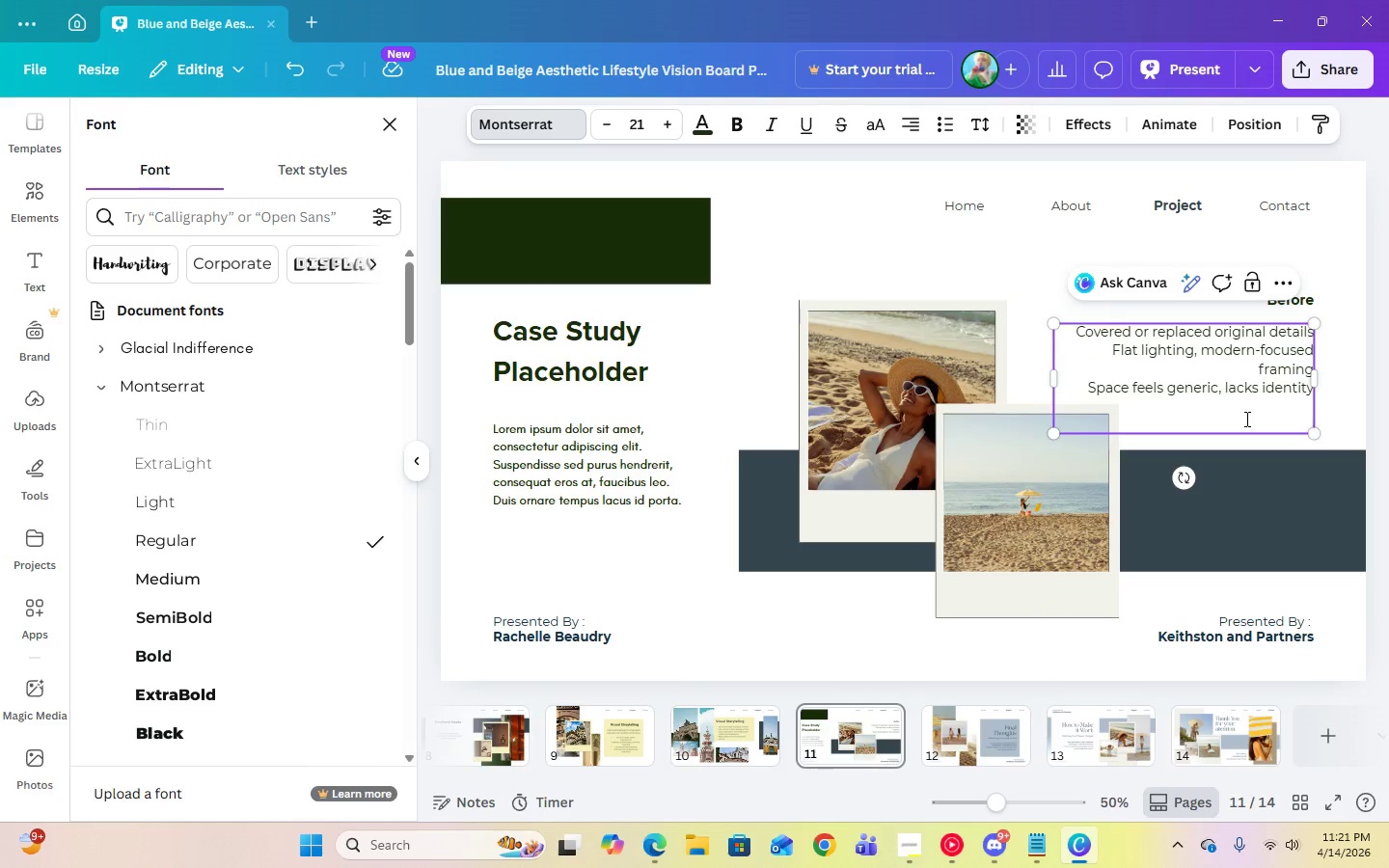 
key(Backspace)
 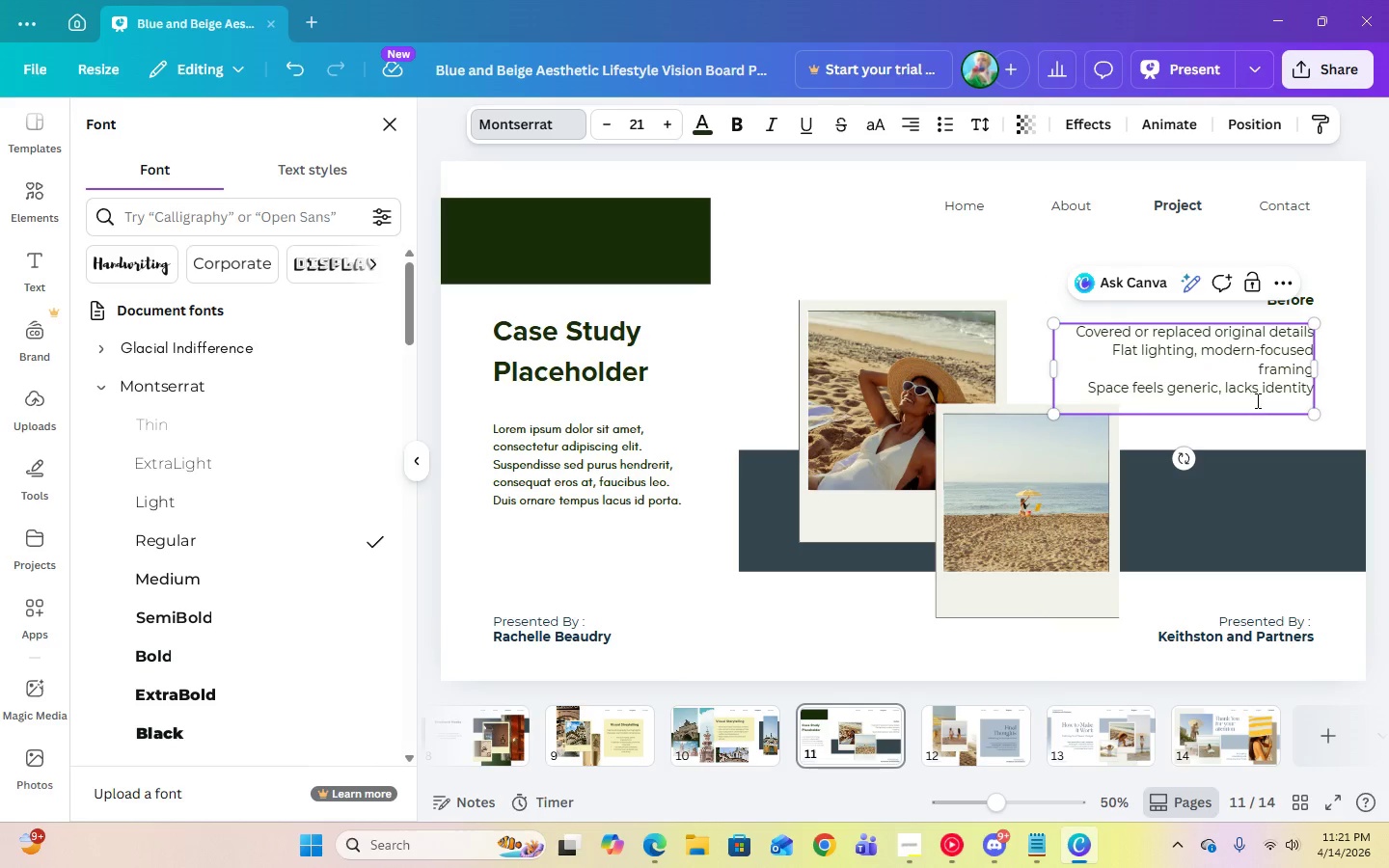 
left_click([1256, 400])
 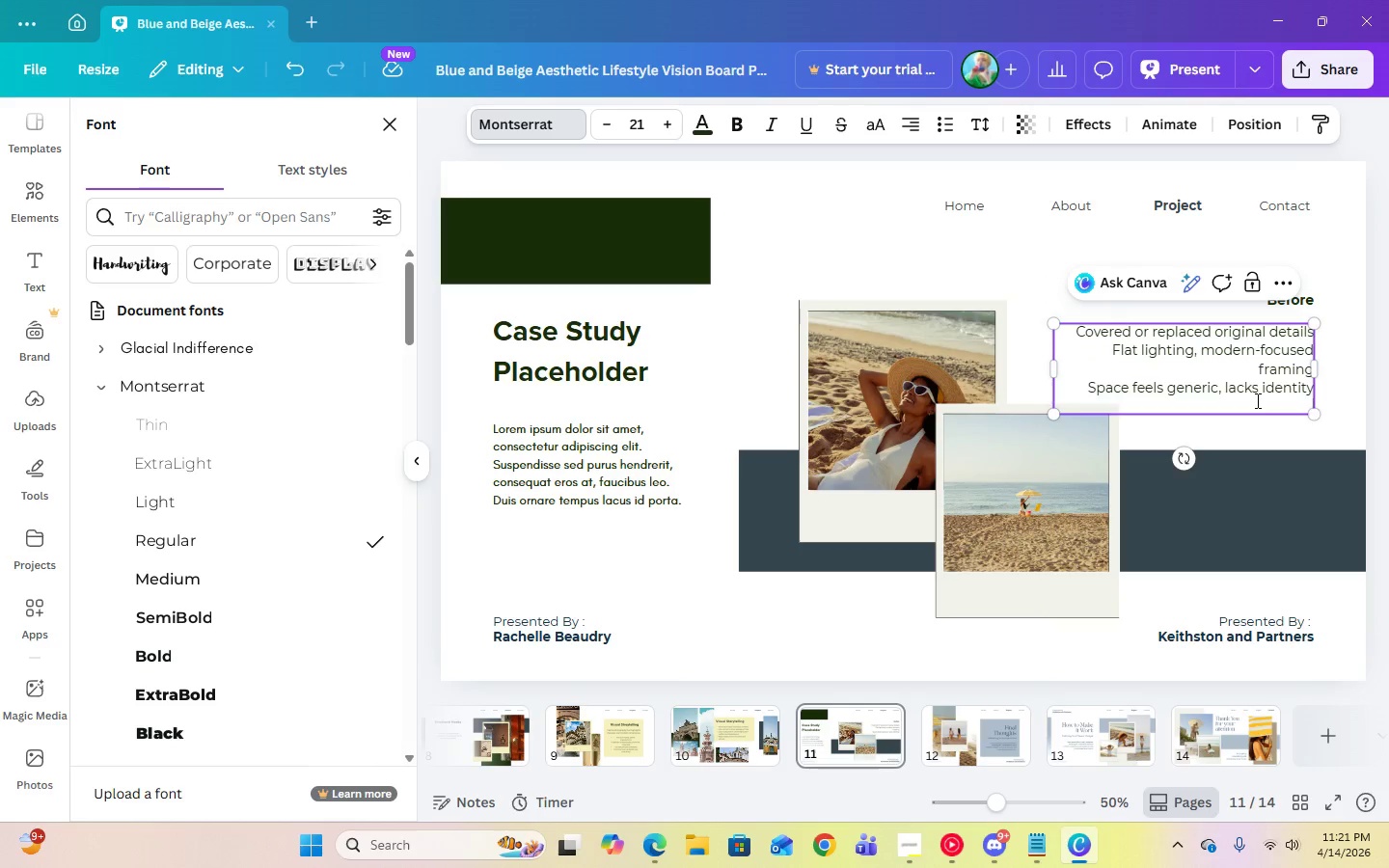 
key(Backspace)
 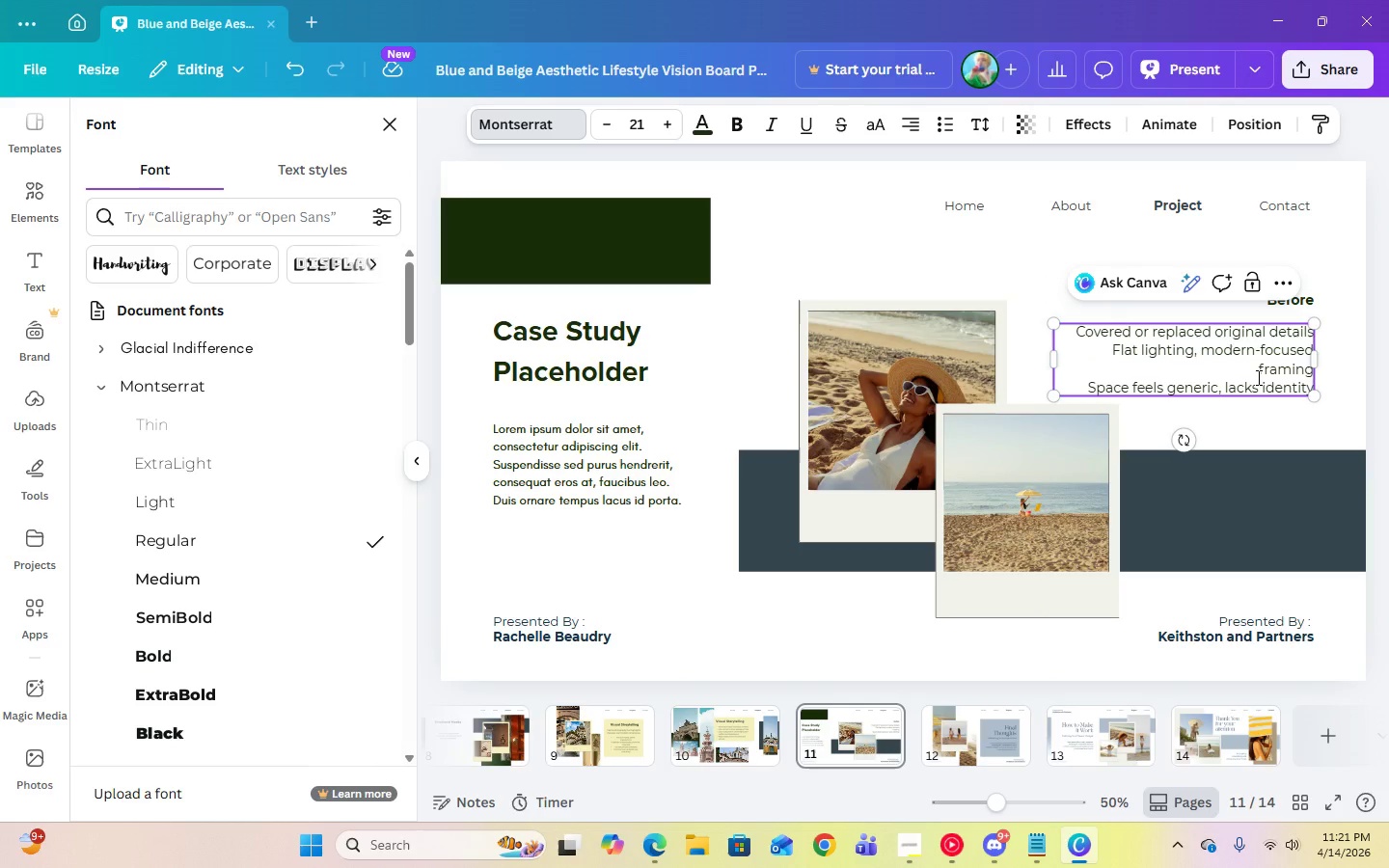 
left_click([1257, 377])
 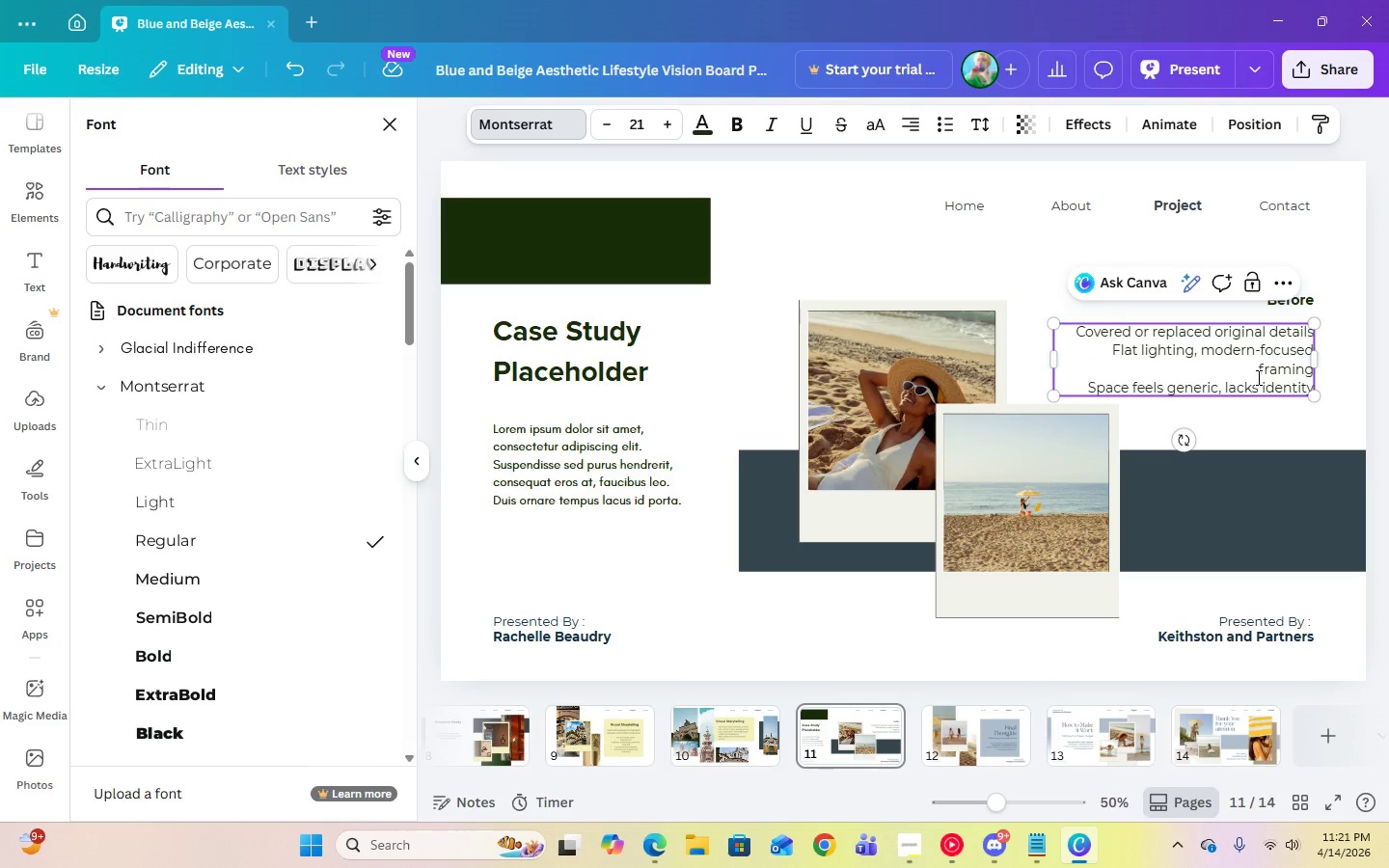 
key(Control+A)
 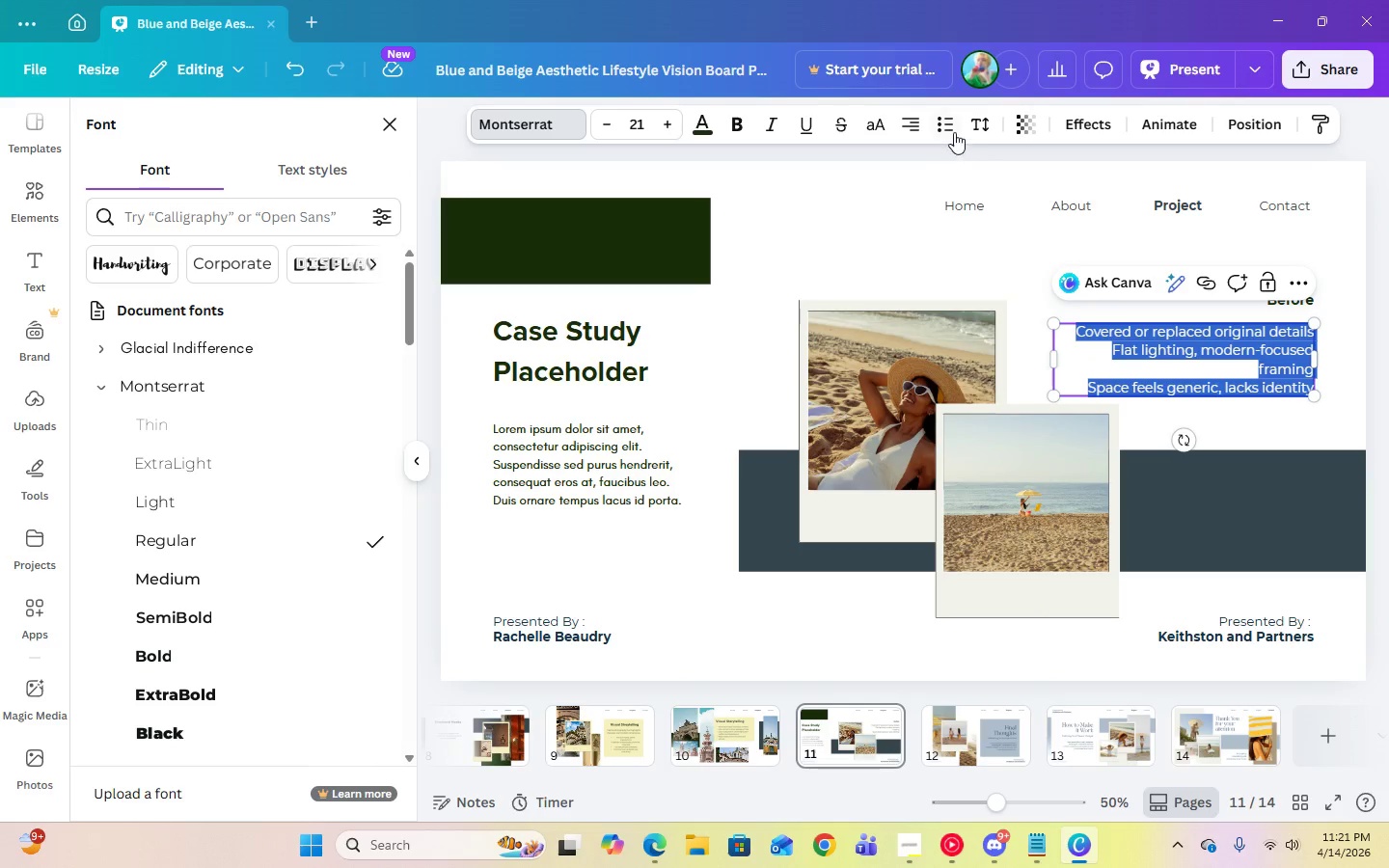 
left_click([954, 130])
 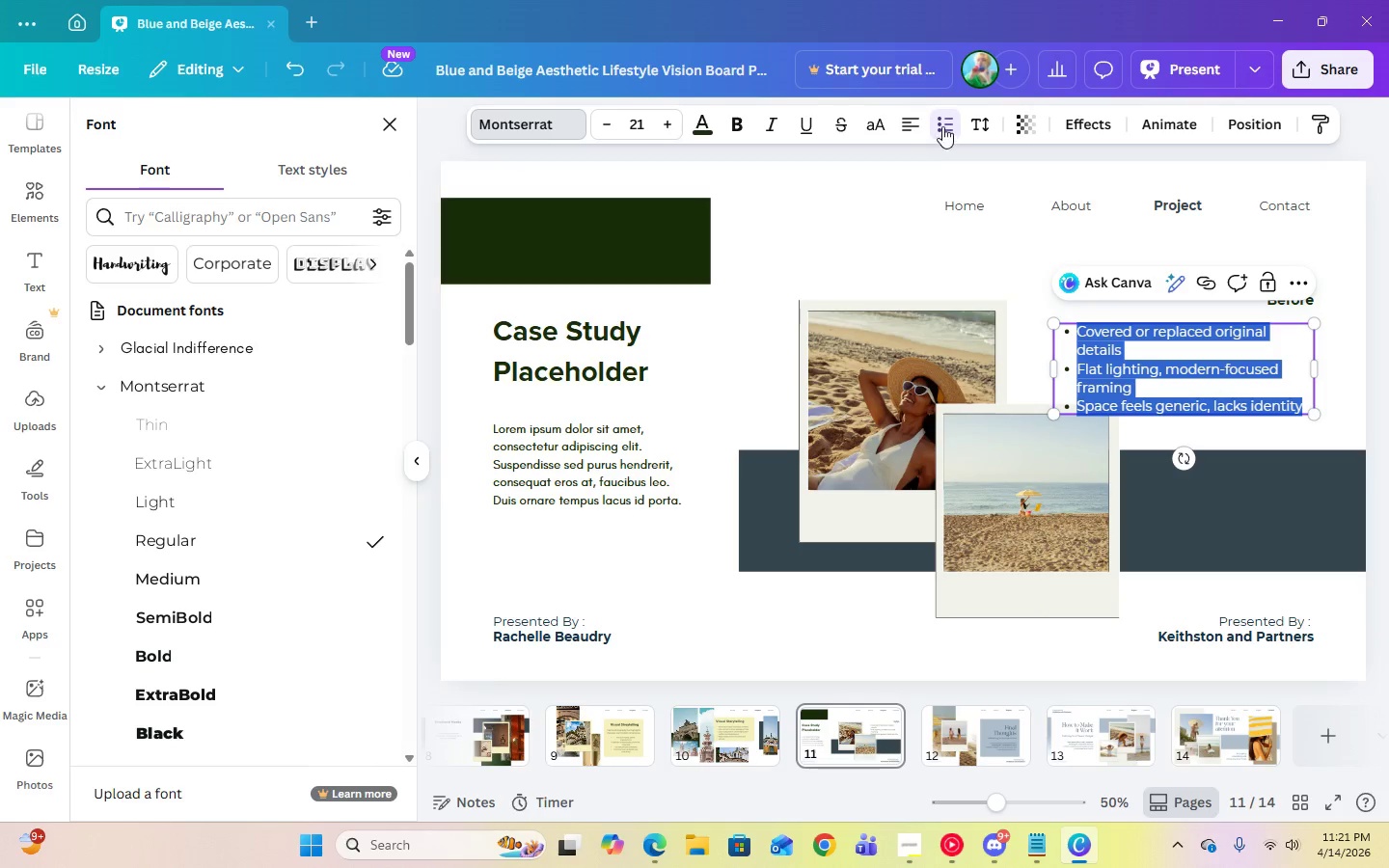 
left_click([914, 122])
 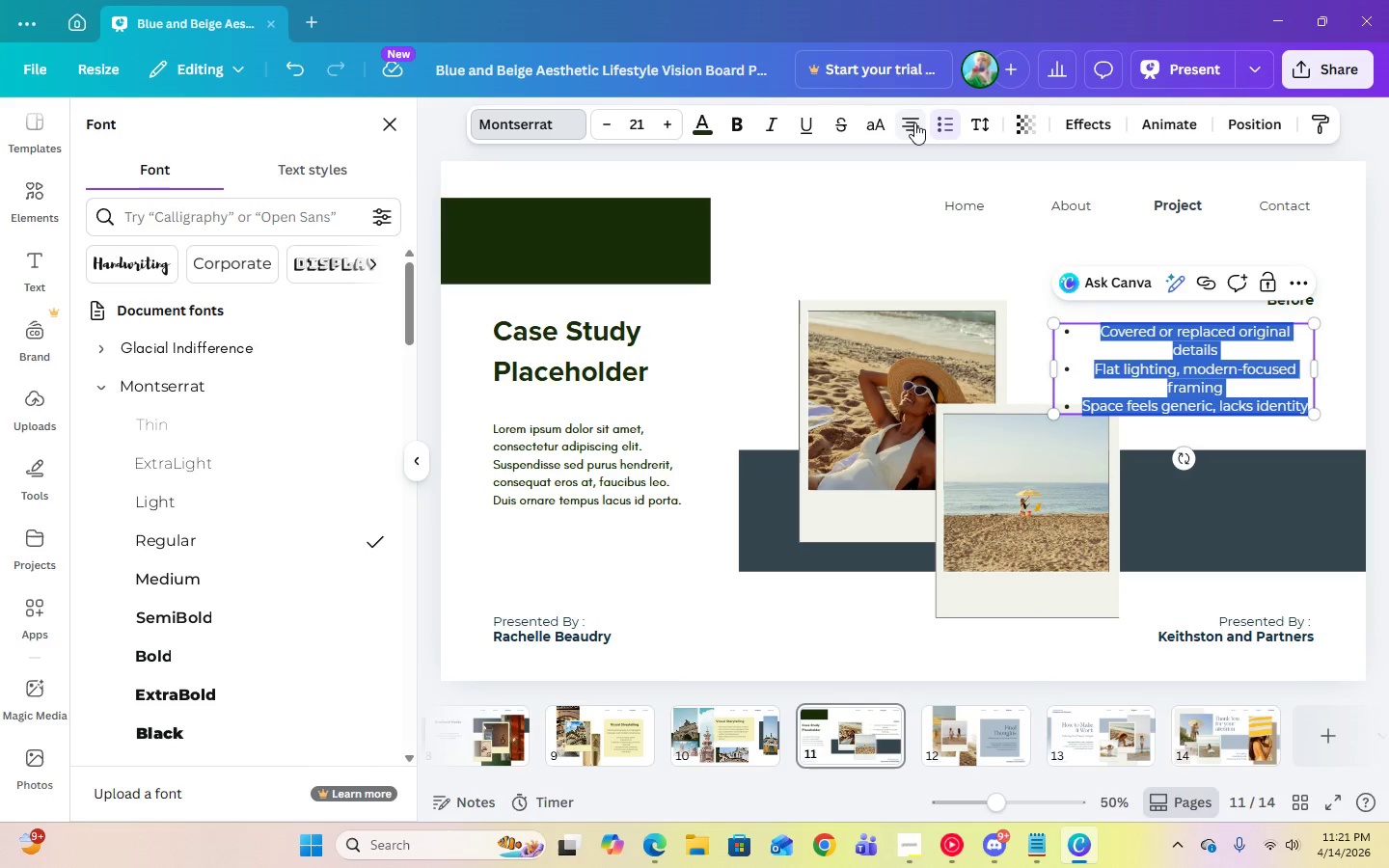 
left_click([914, 122])
 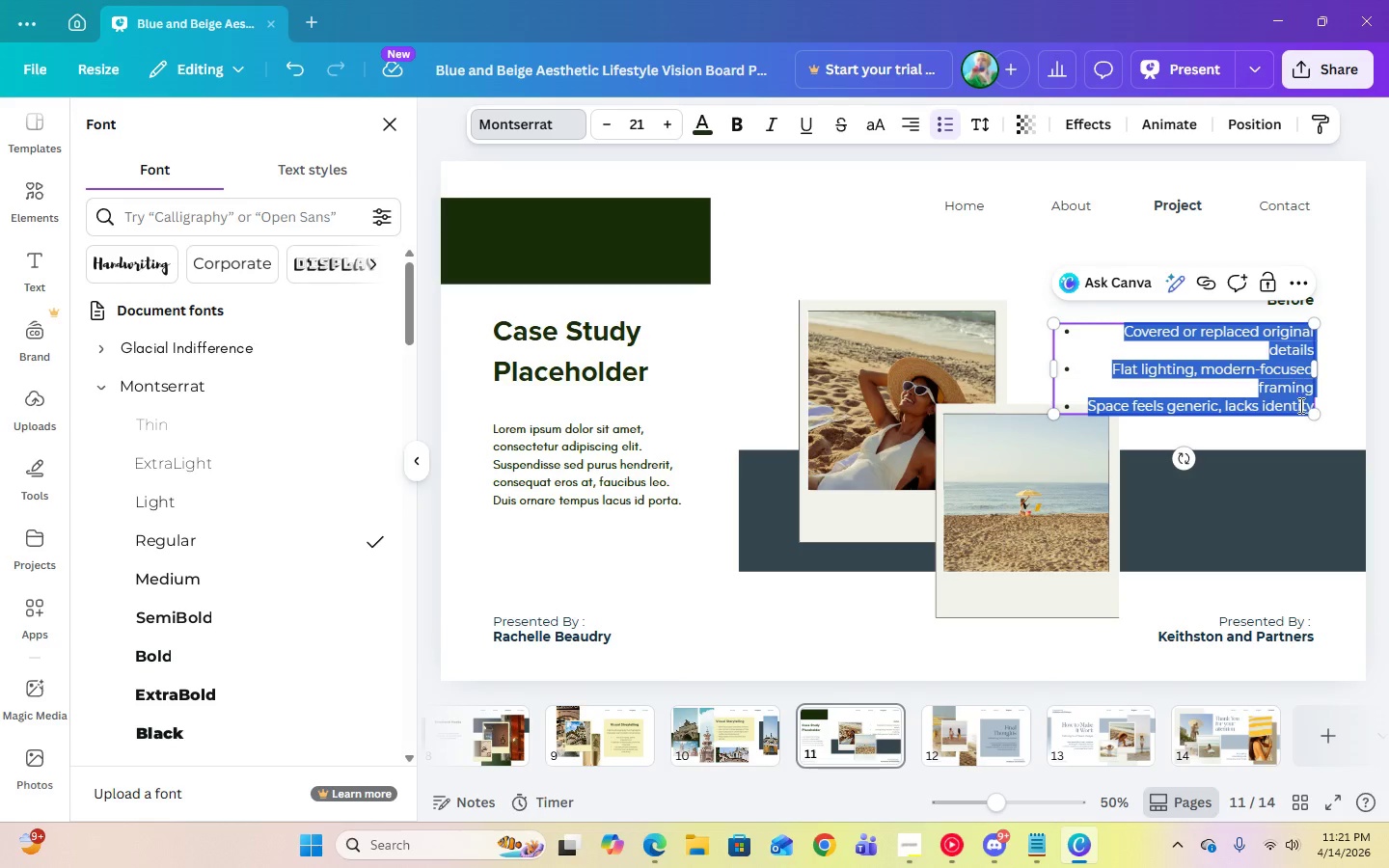 
left_click([1298, 434])
 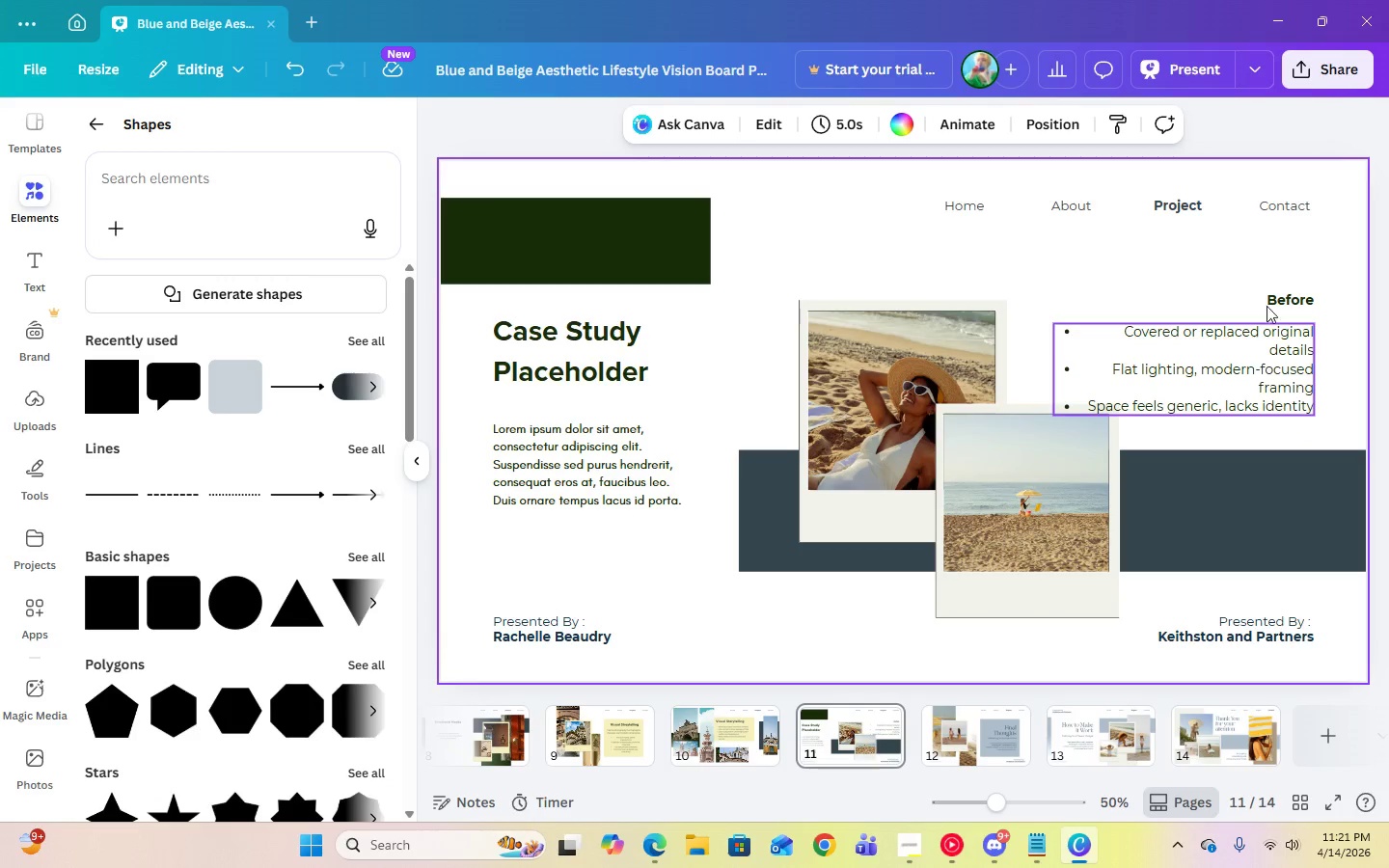 
left_click([1285, 294])
 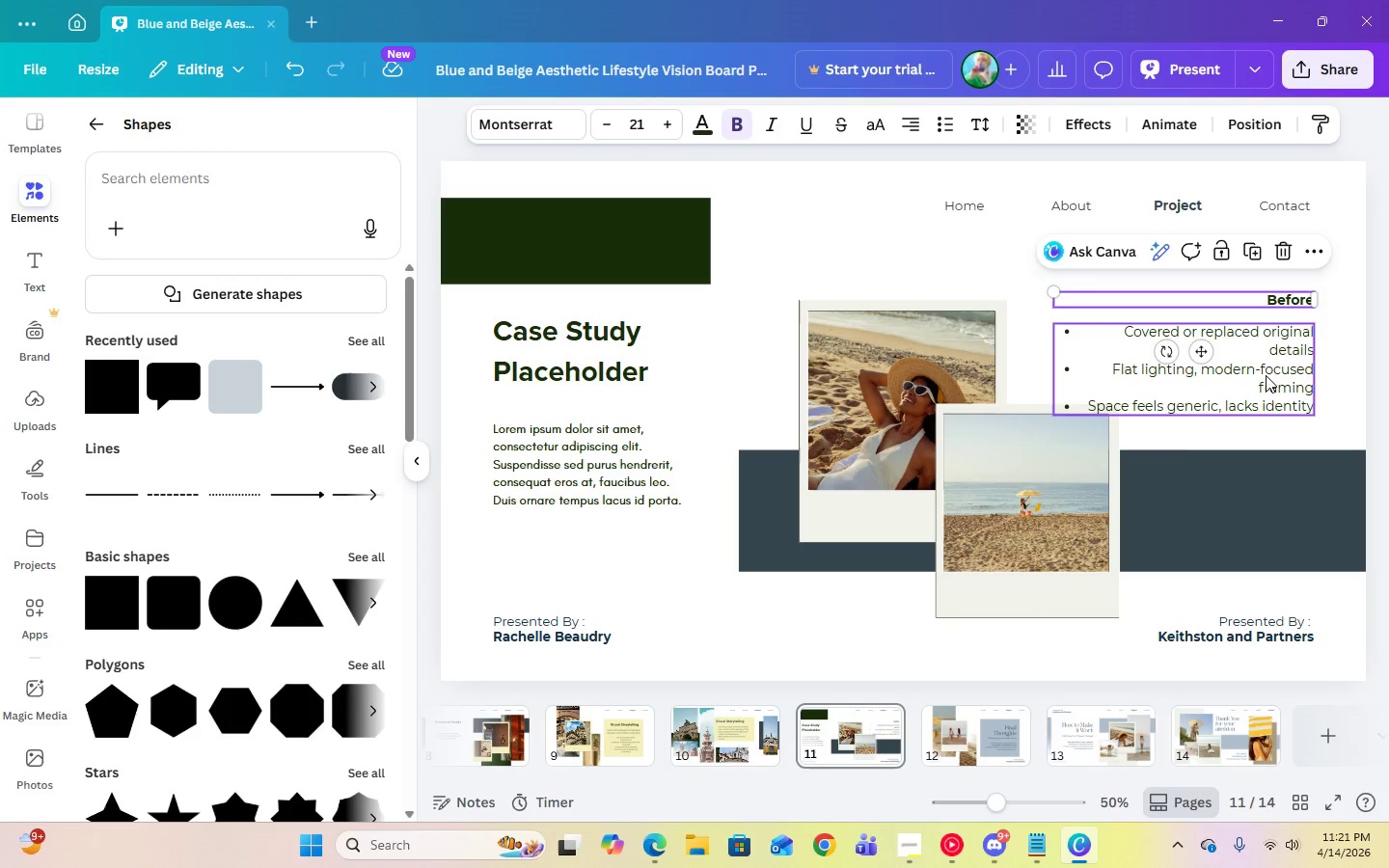 
left_click([1265, 376])
 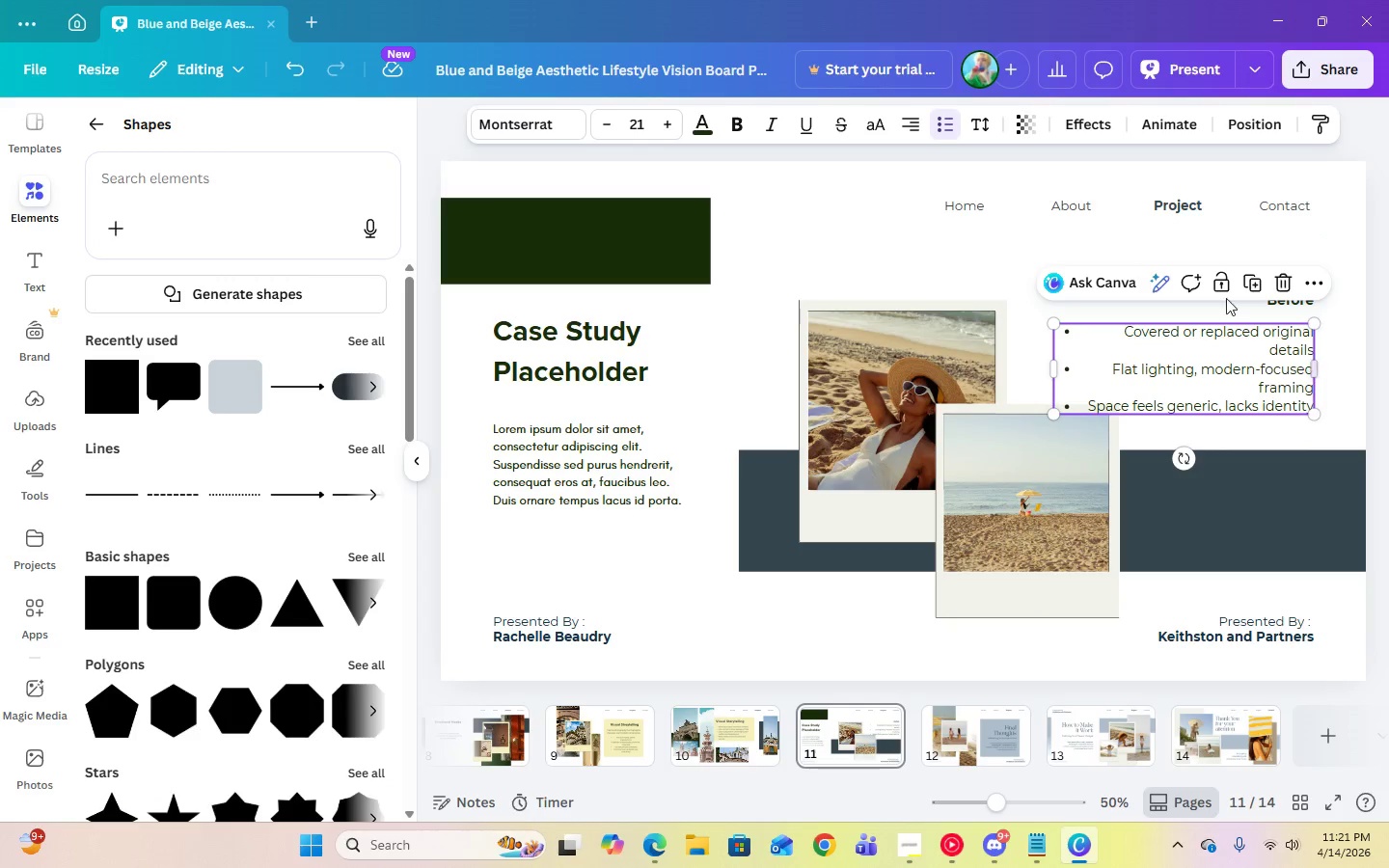 
left_click([1254, 440])
 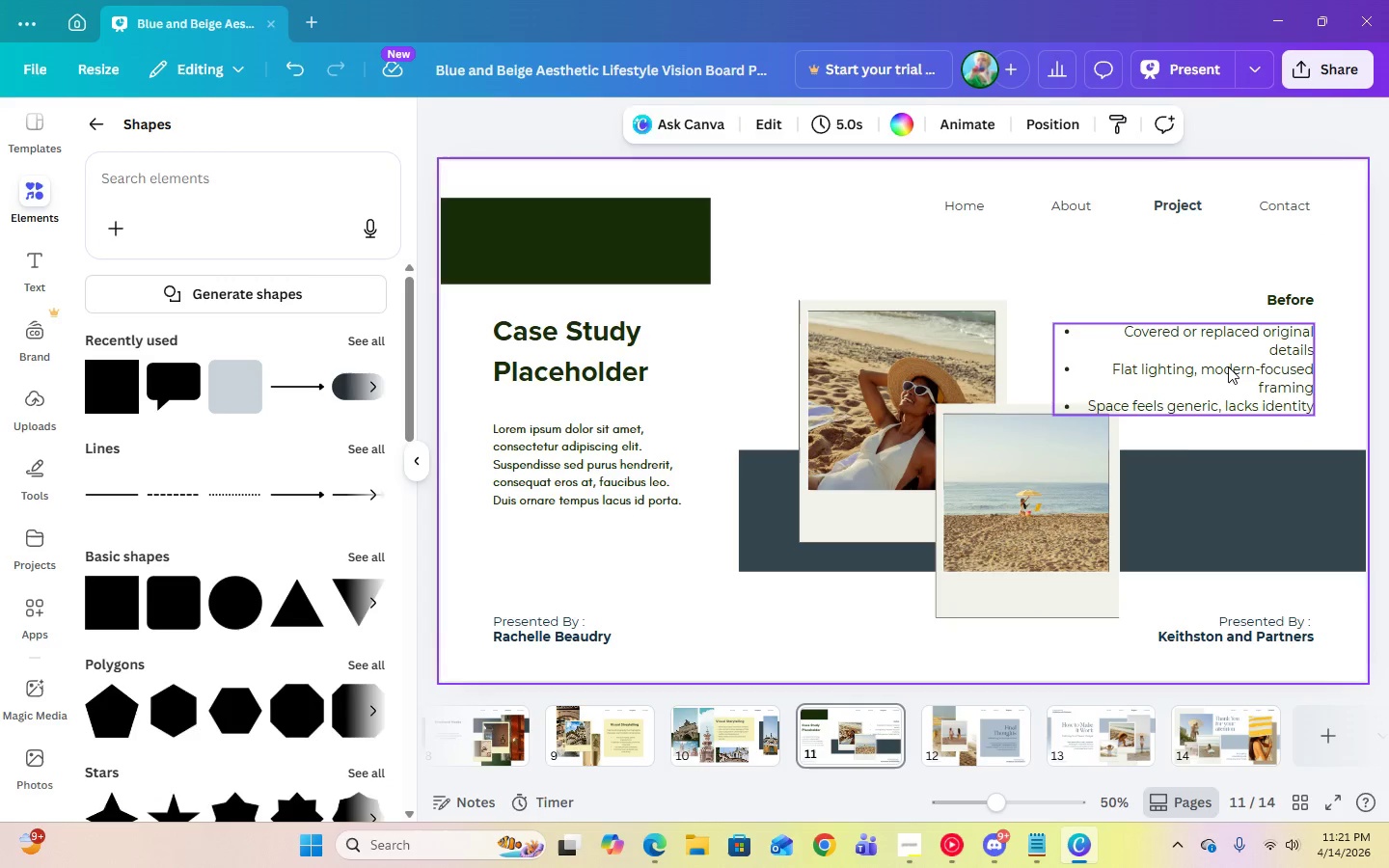 
left_click([1228, 366])
 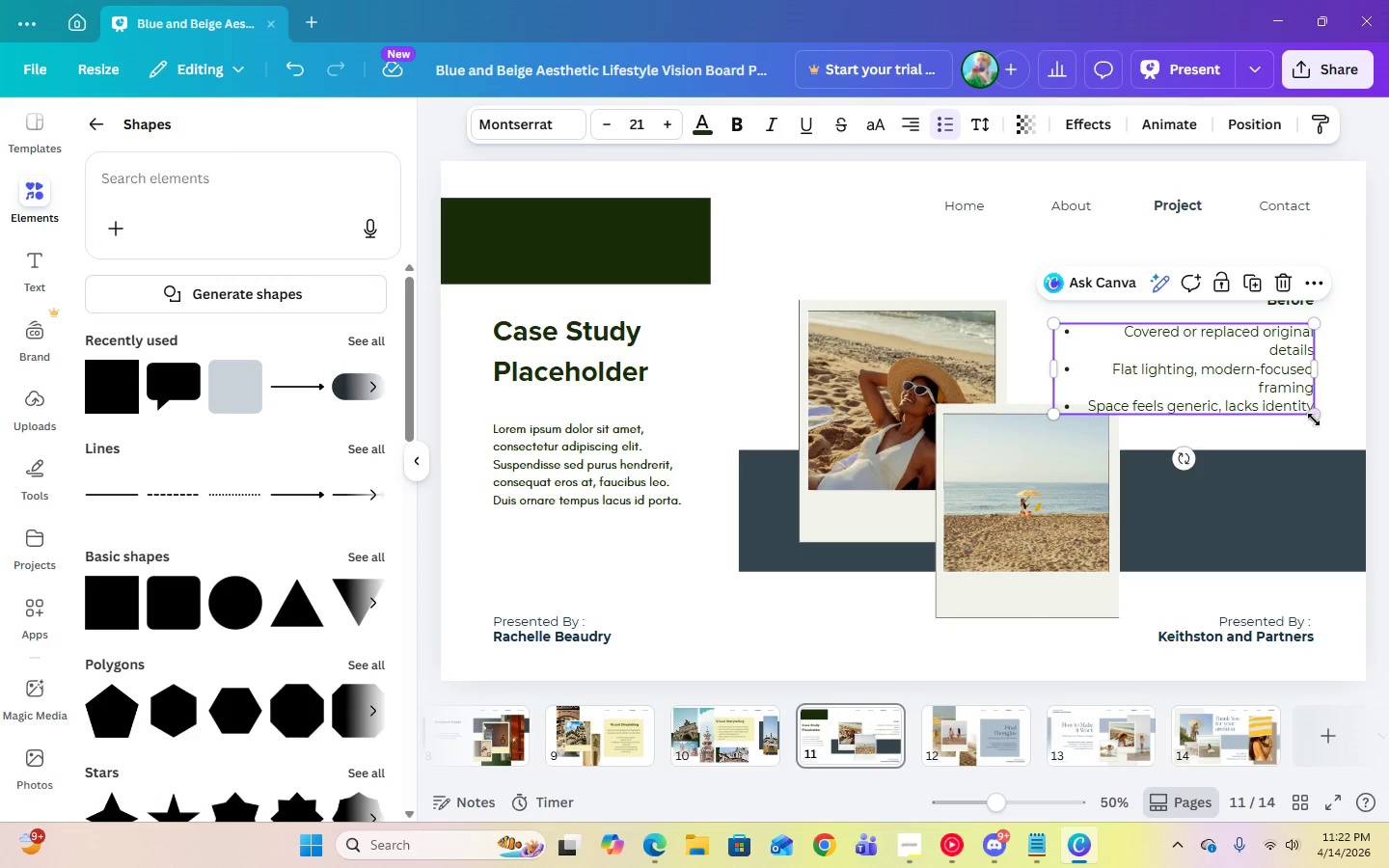 
left_click([1320, 448])
 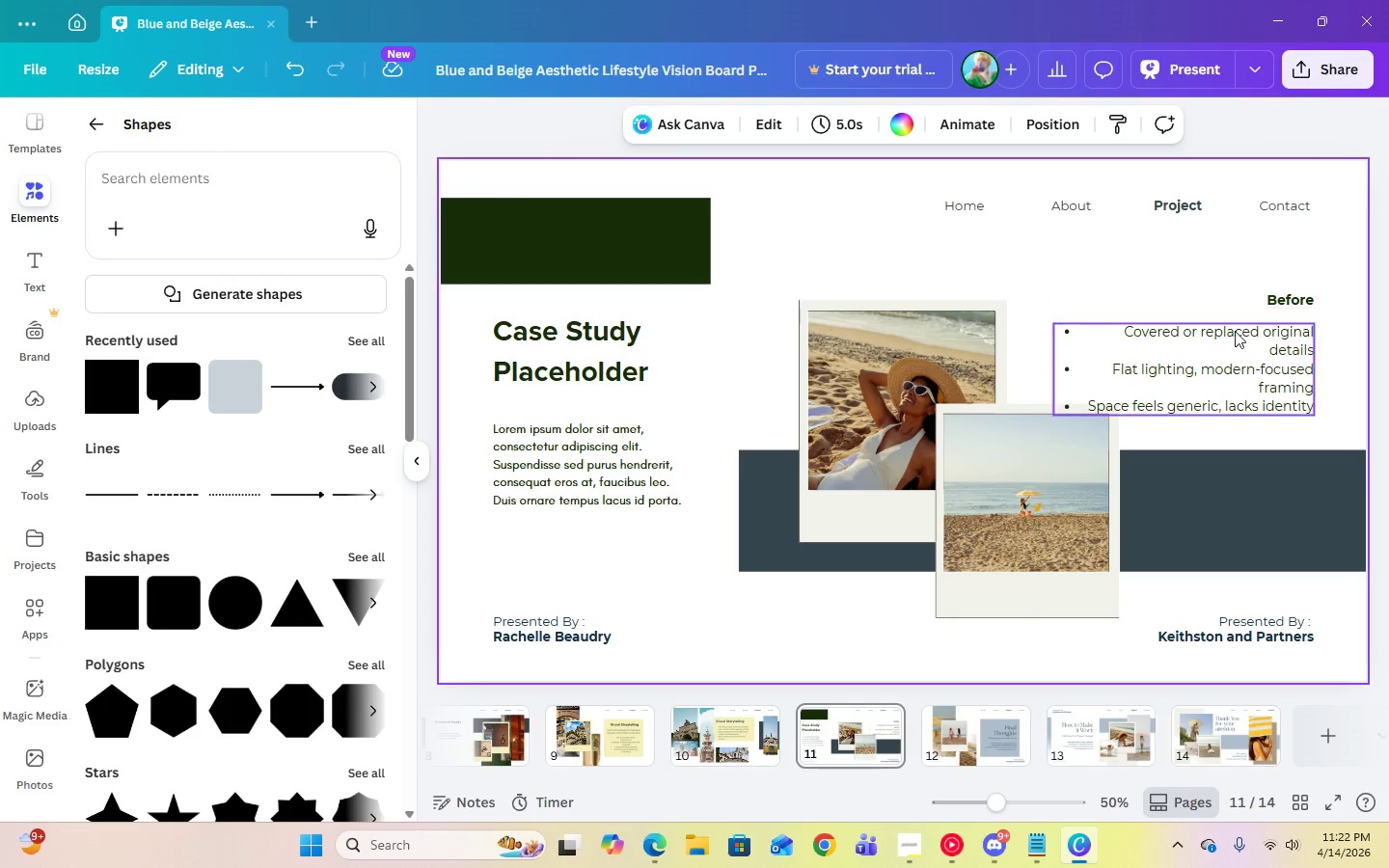 
left_click([1222, 342])
 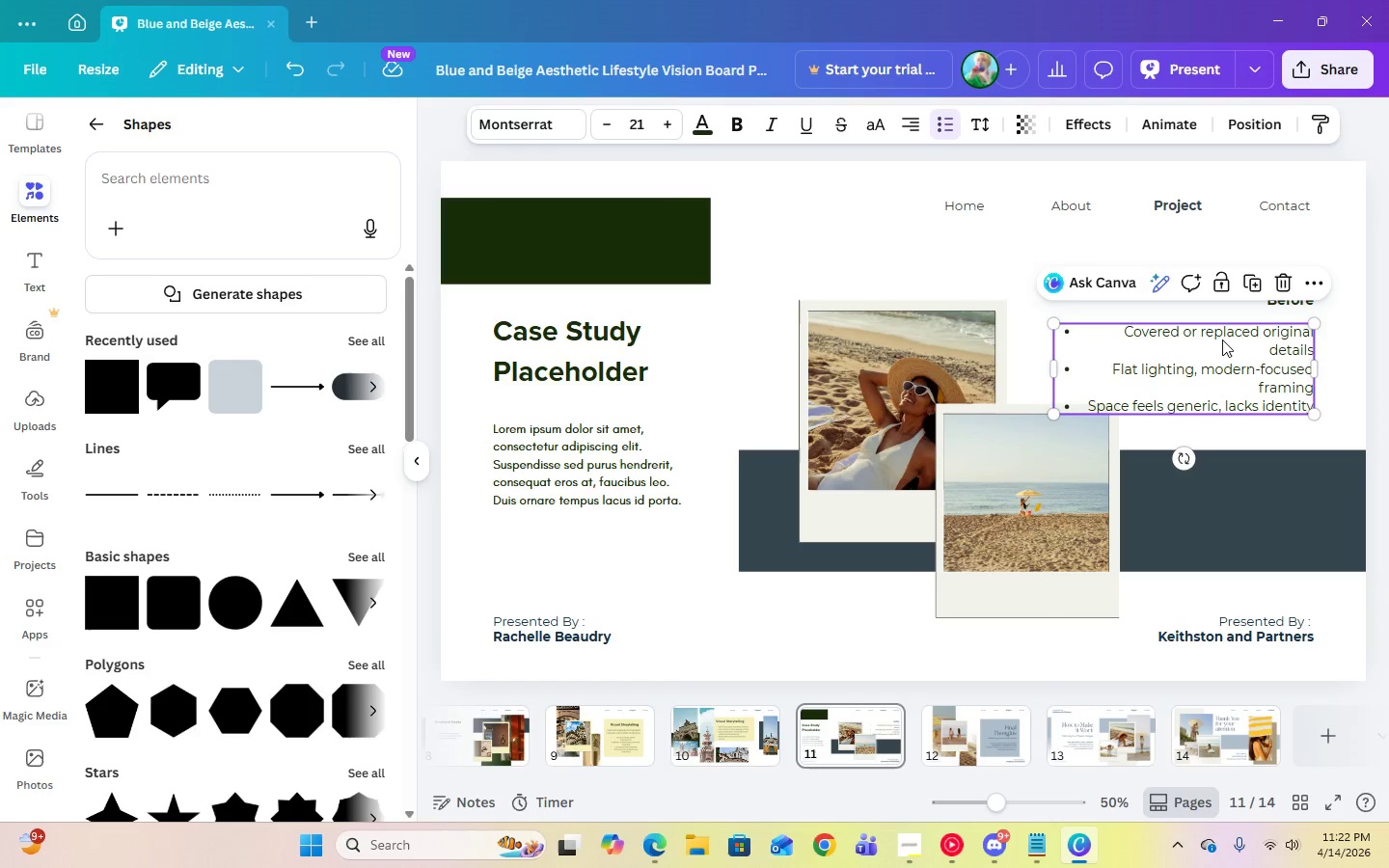 
left_click_drag(start_coordinate=[1222, 339], to_coordinate=[1223, 335])
 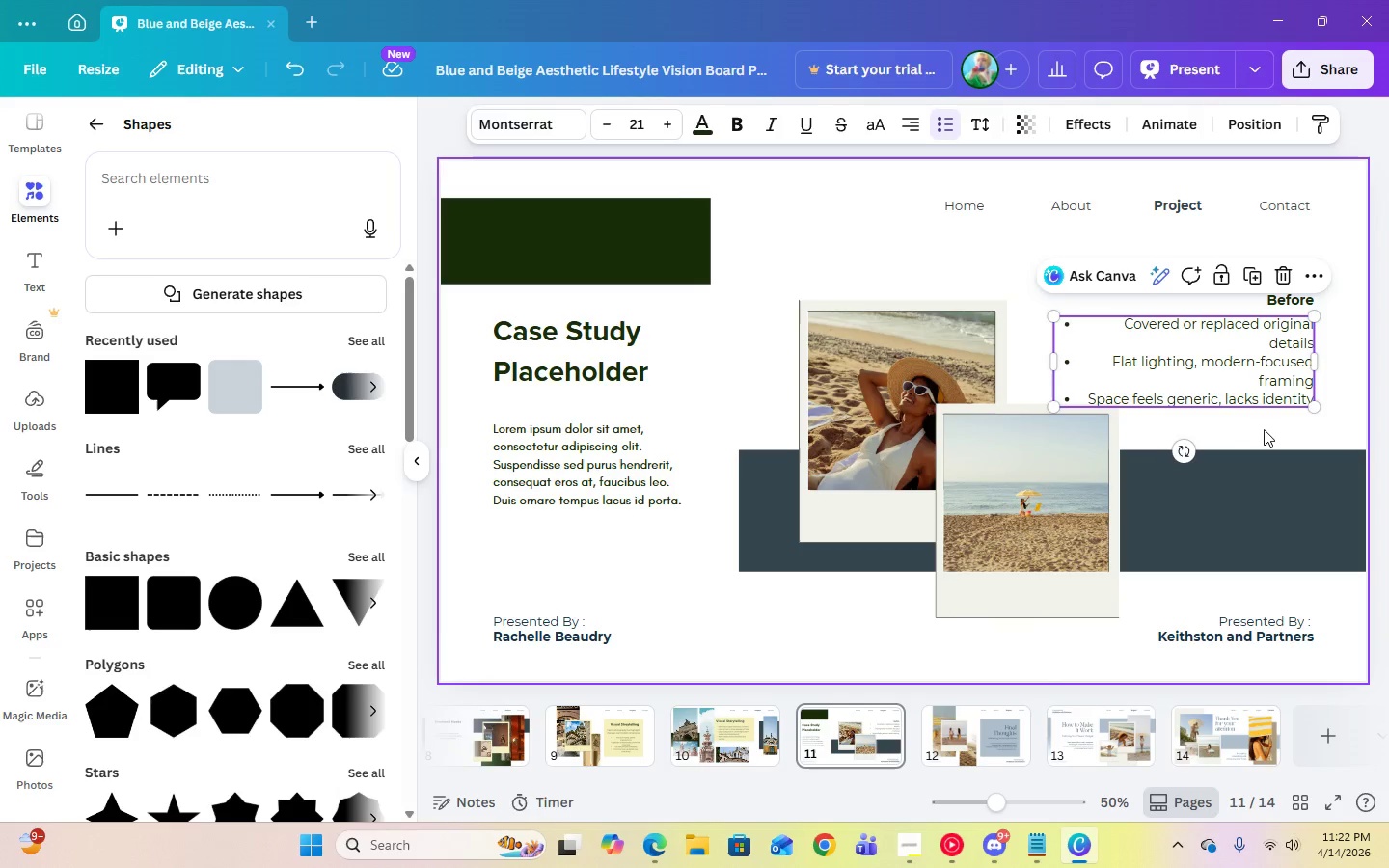 
left_click([1265, 429])
 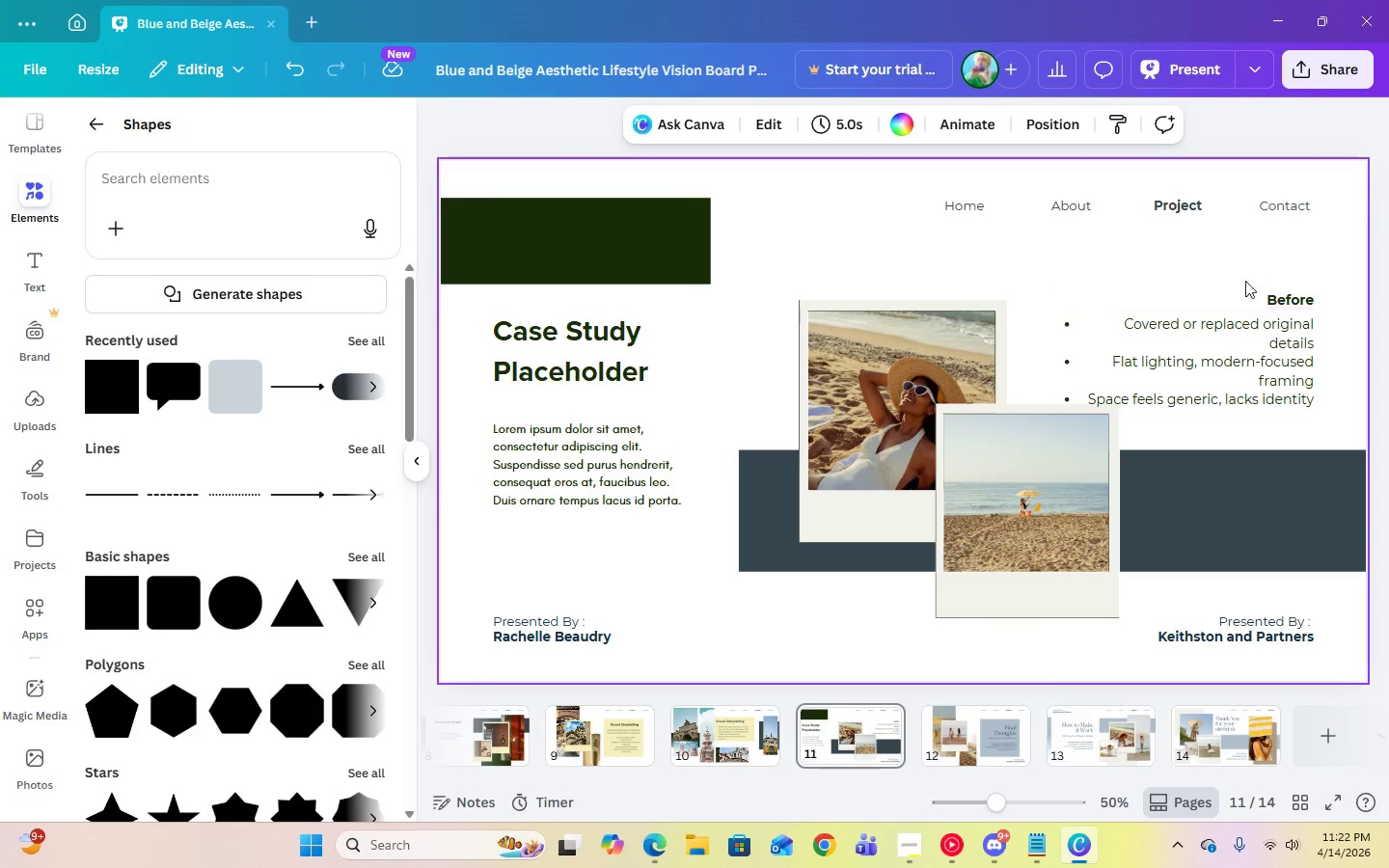 
left_click([1294, 297])
 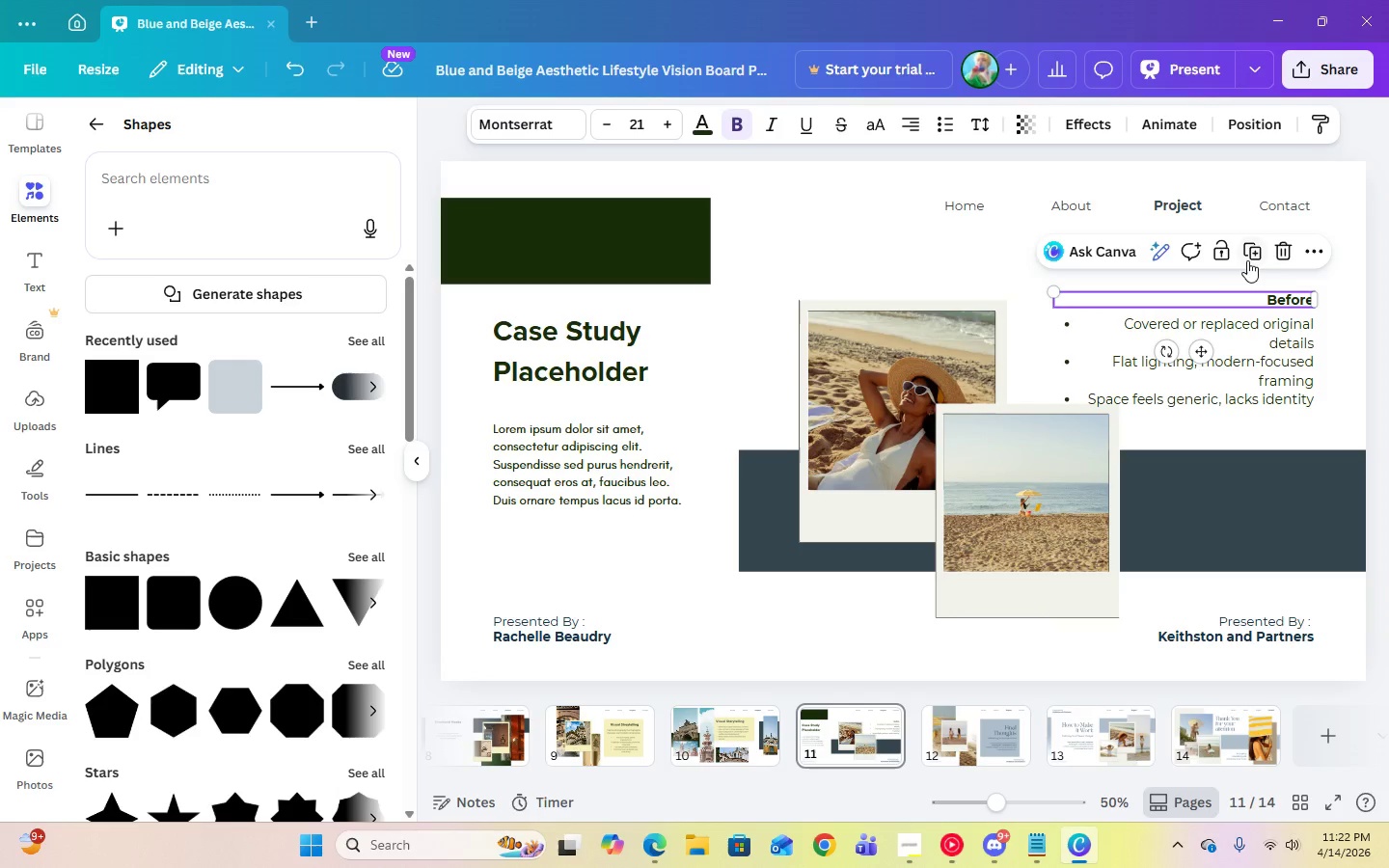 
left_click([1248, 257])
 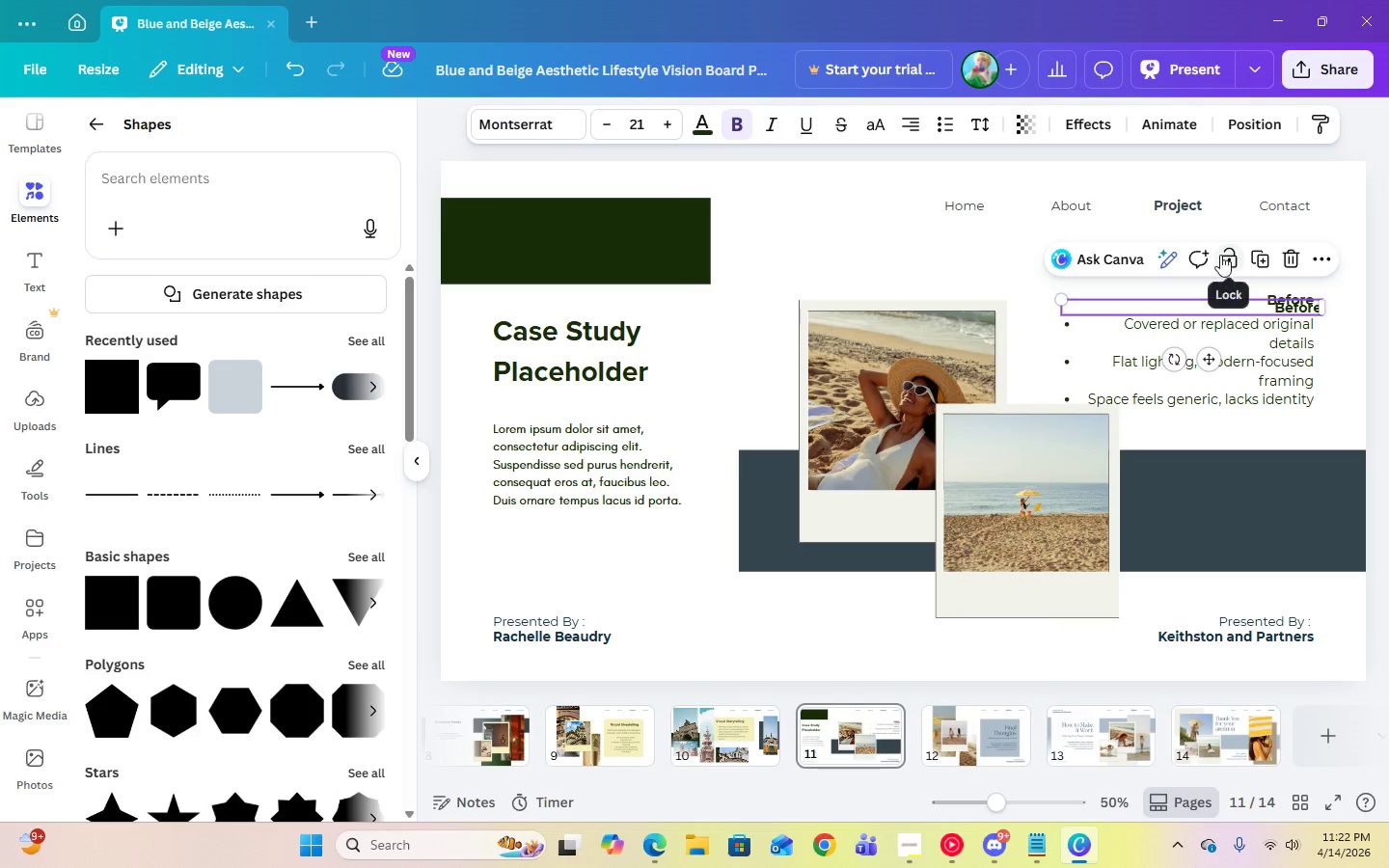 
left_click([917, 128])
 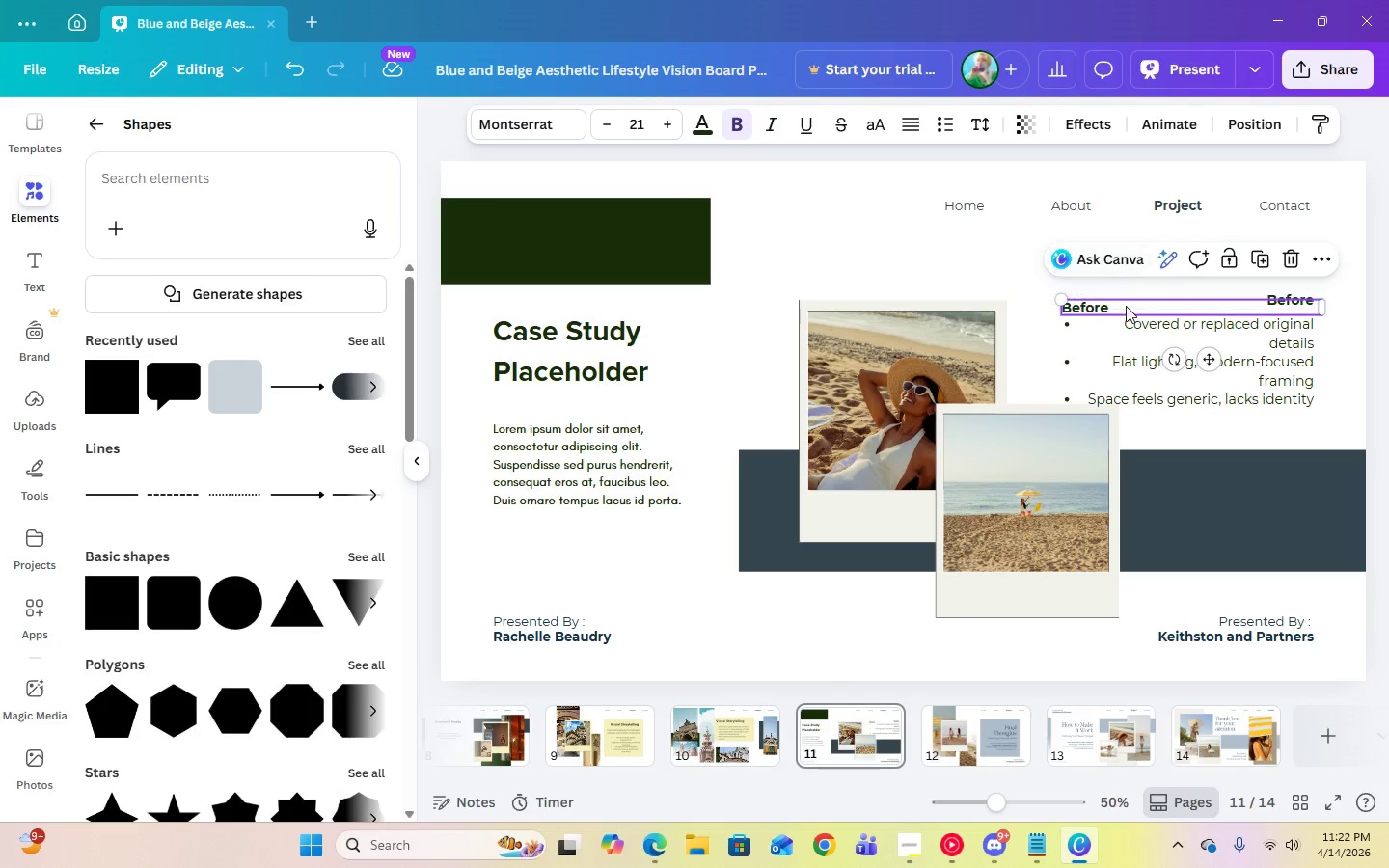 
left_click_drag(start_coordinate=[1126, 307], to_coordinate=[634, 395])
 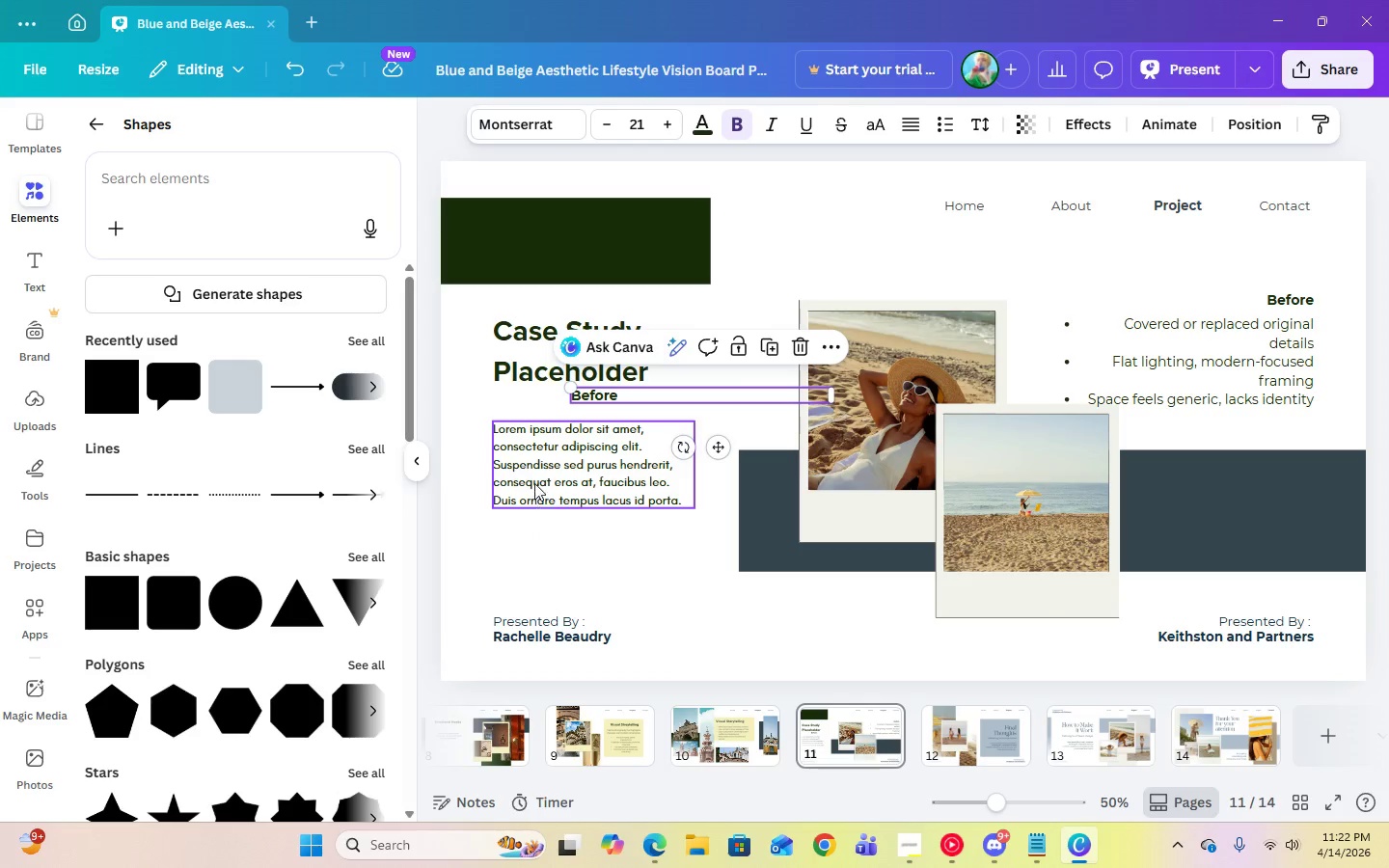 
left_click_drag(start_coordinate=[537, 480], to_coordinate=[536, 535])
 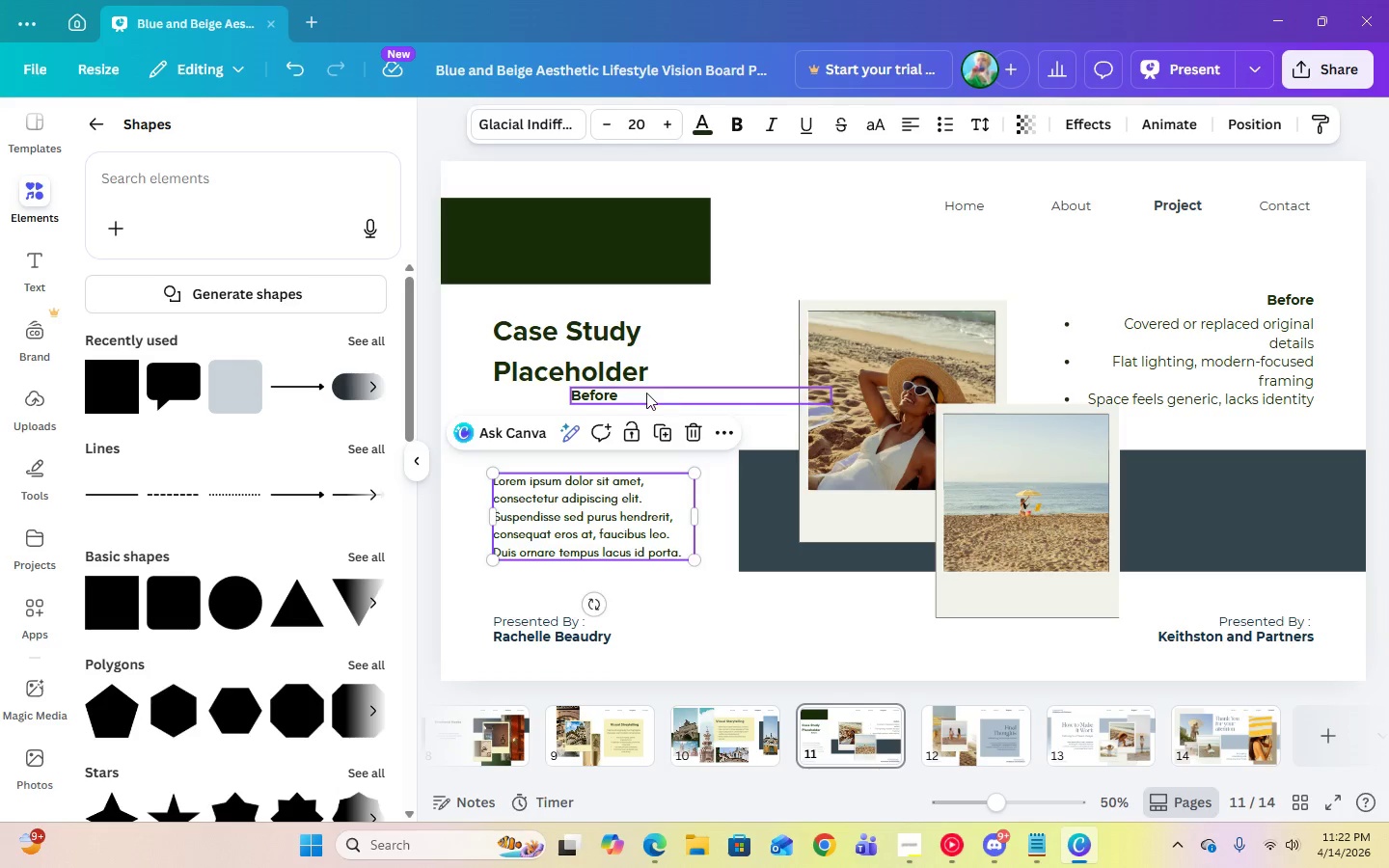 
left_click([646, 393])
 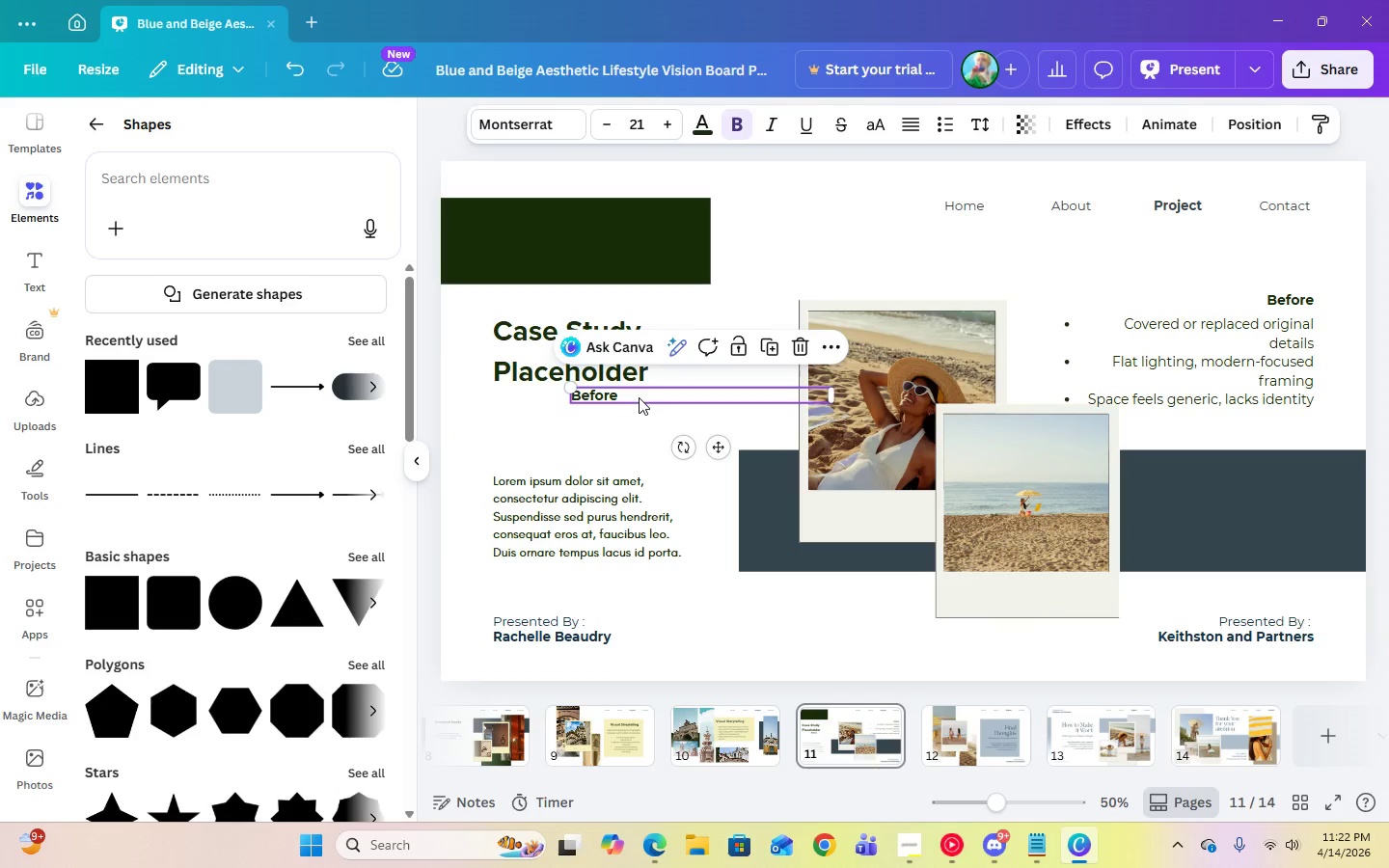 
left_click_drag(start_coordinate=[639, 396], to_coordinate=[564, 415])
 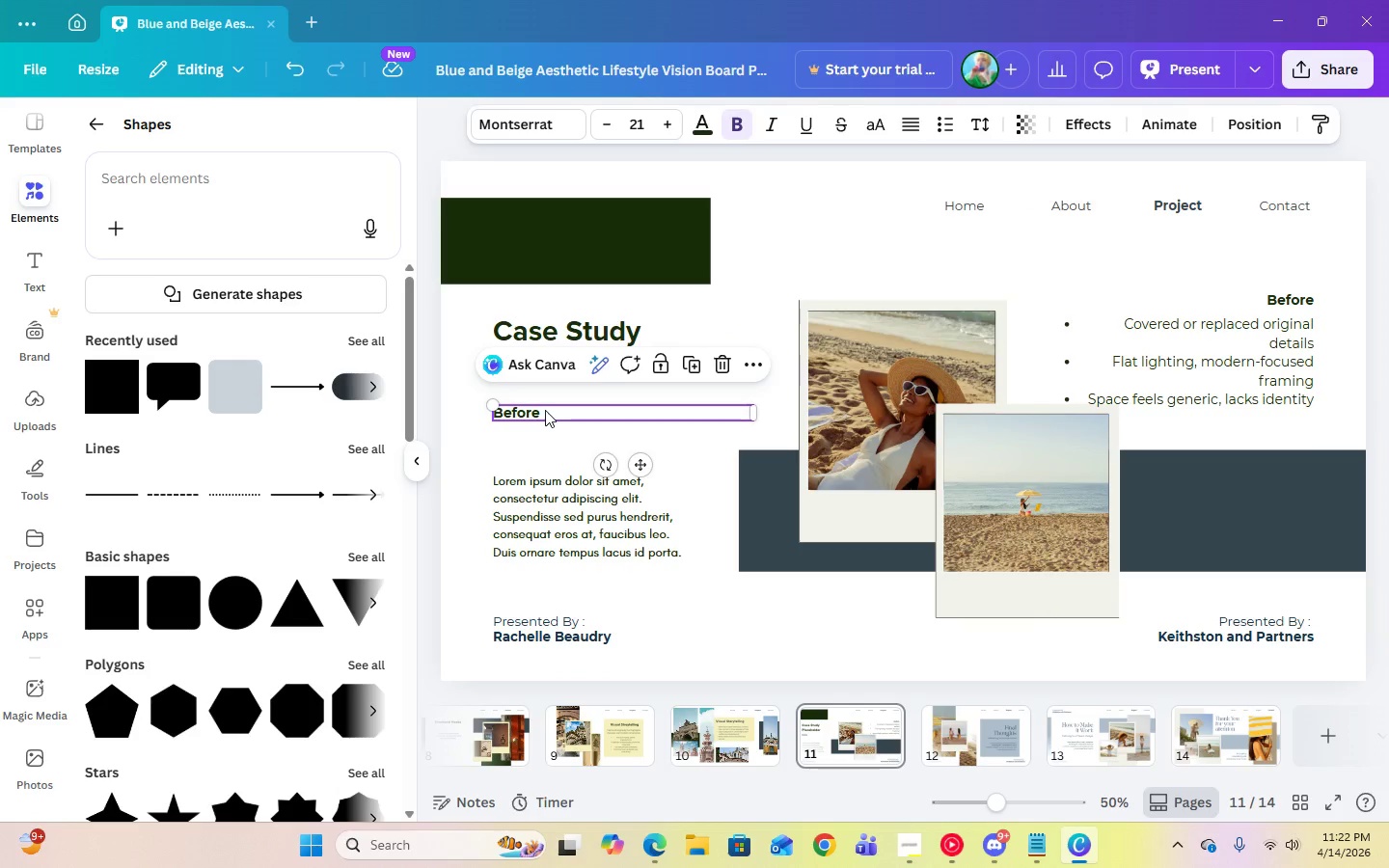 
left_click([544, 410])
 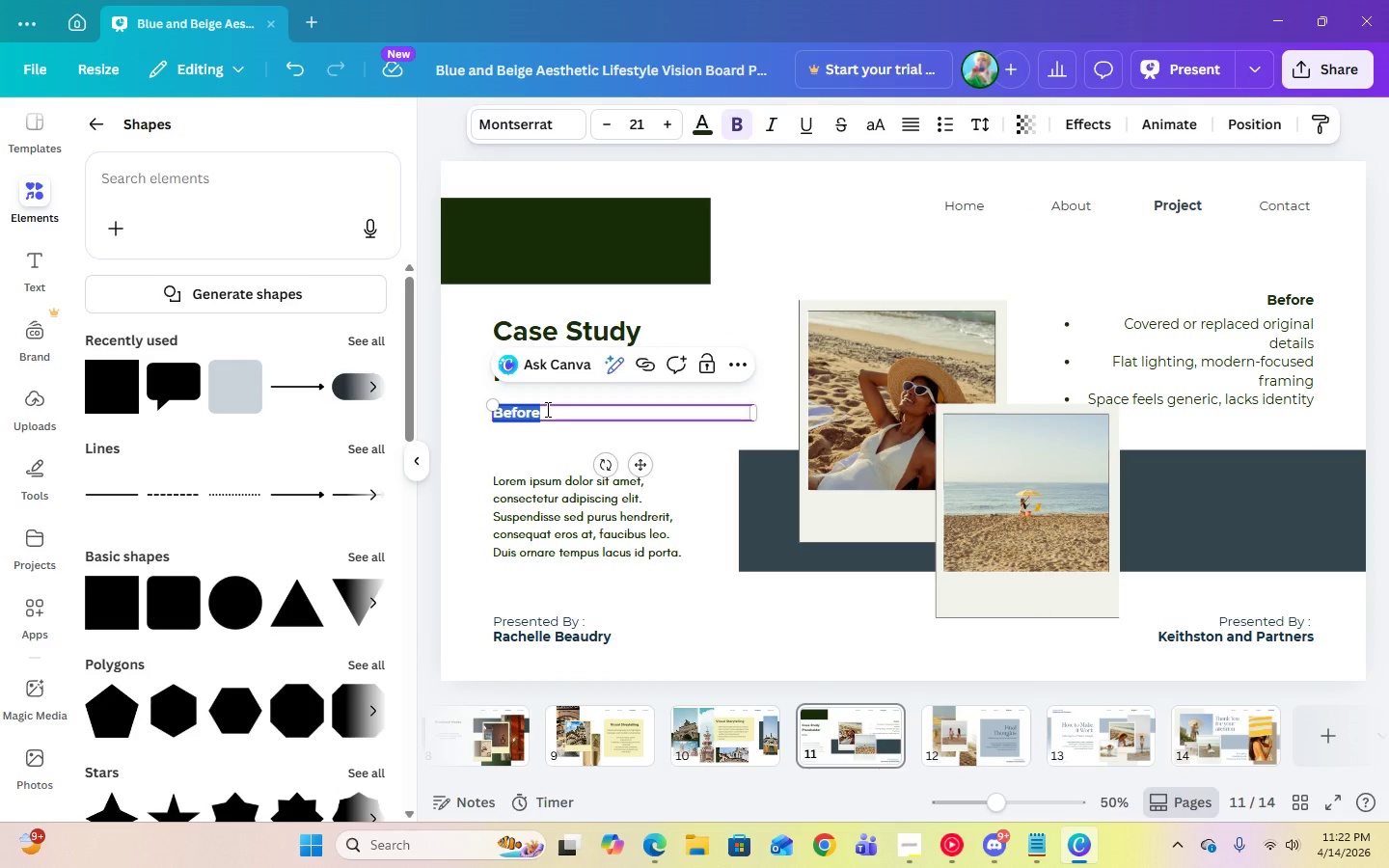 
type(After)
 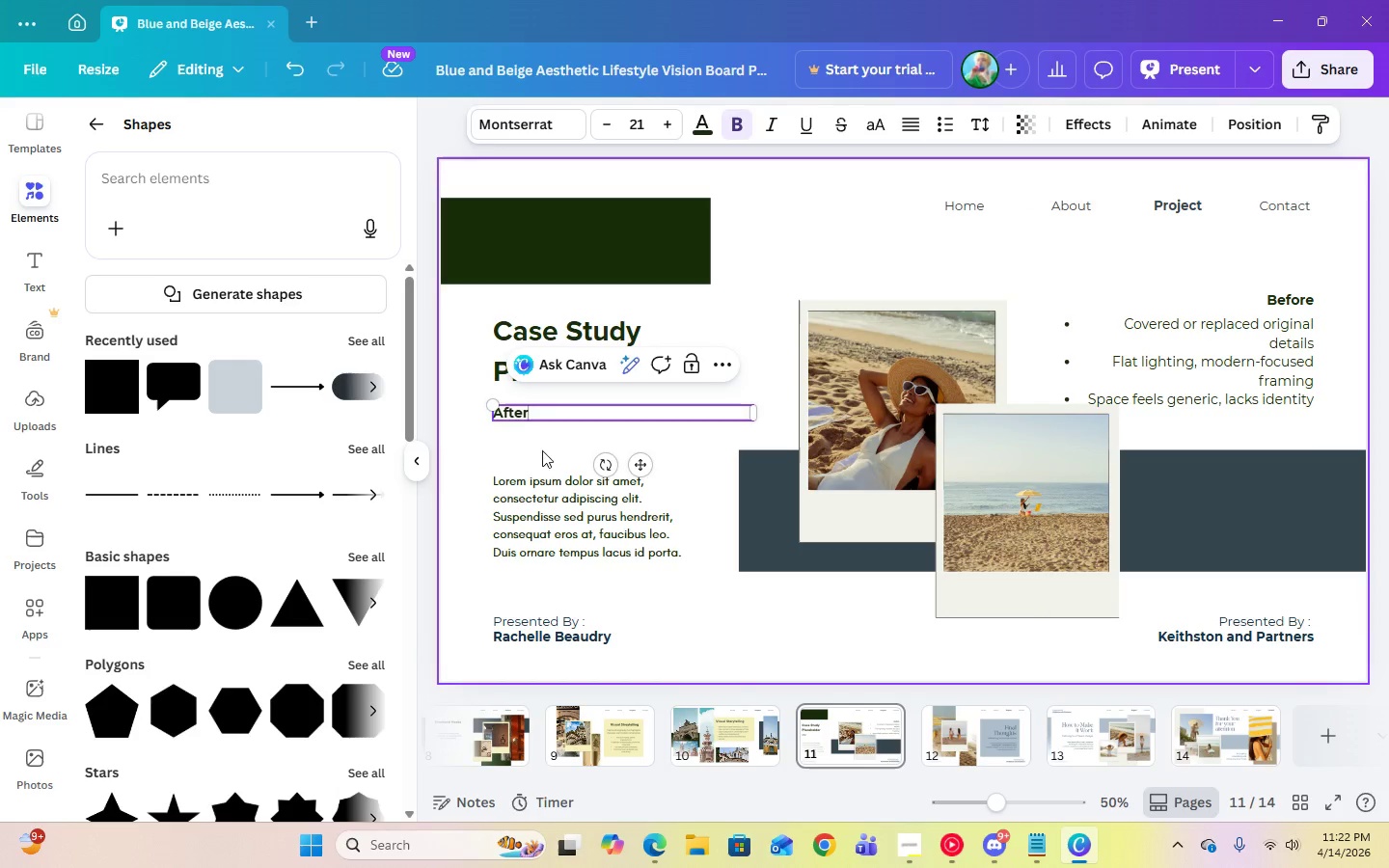 
left_click([549, 504])
 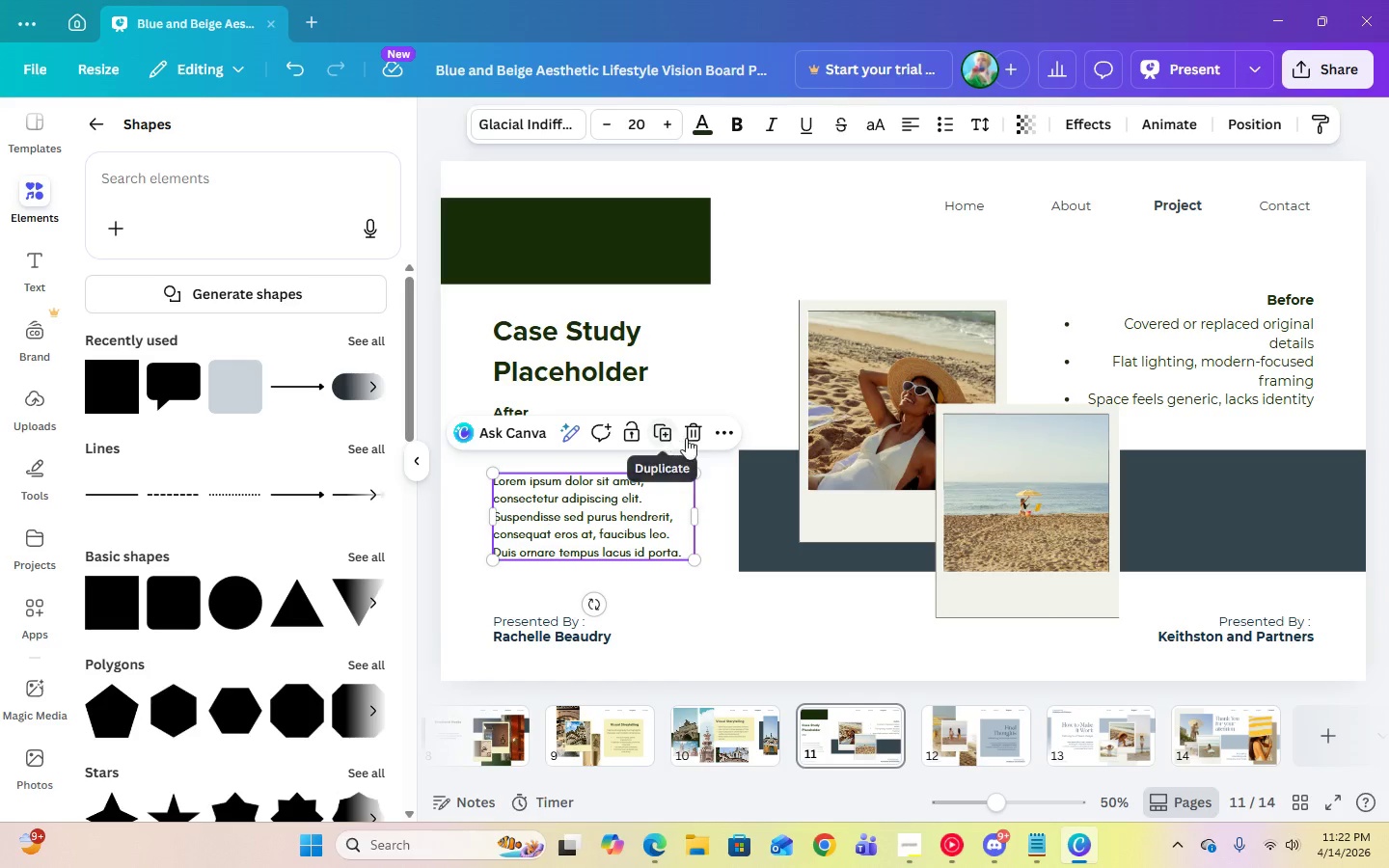 
key(Delete)
 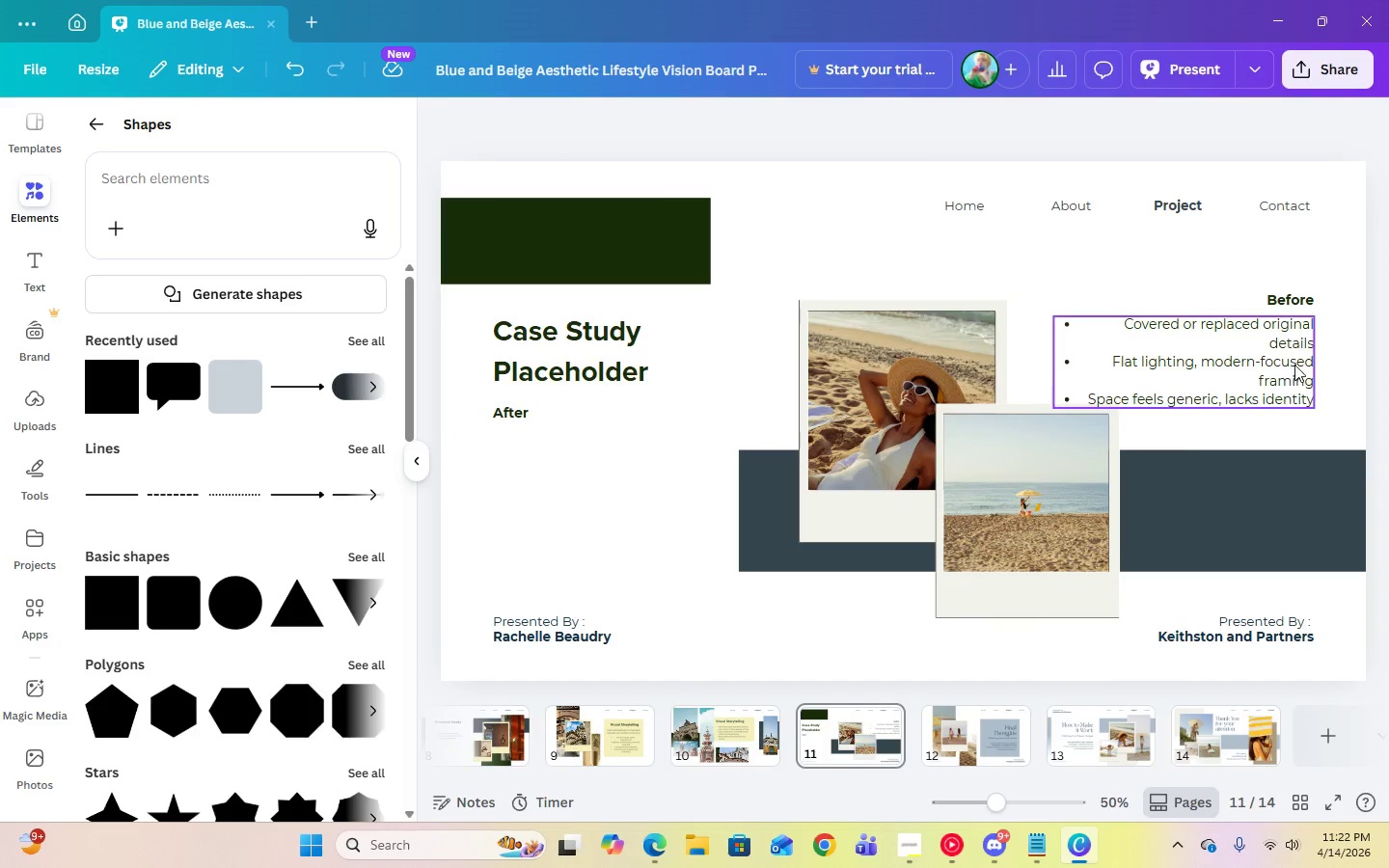 
left_click([1294, 365])
 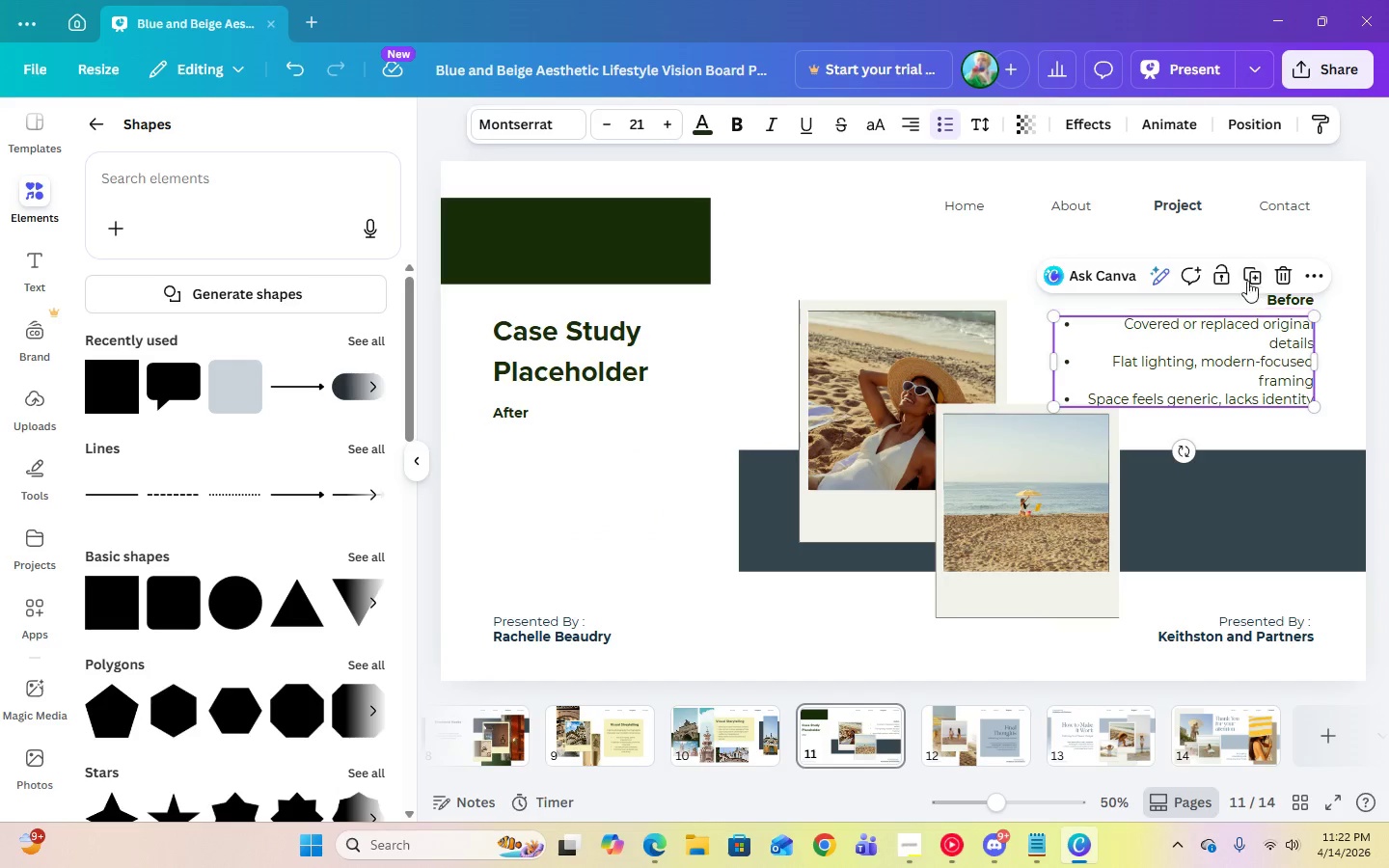 
left_click([1246, 271])
 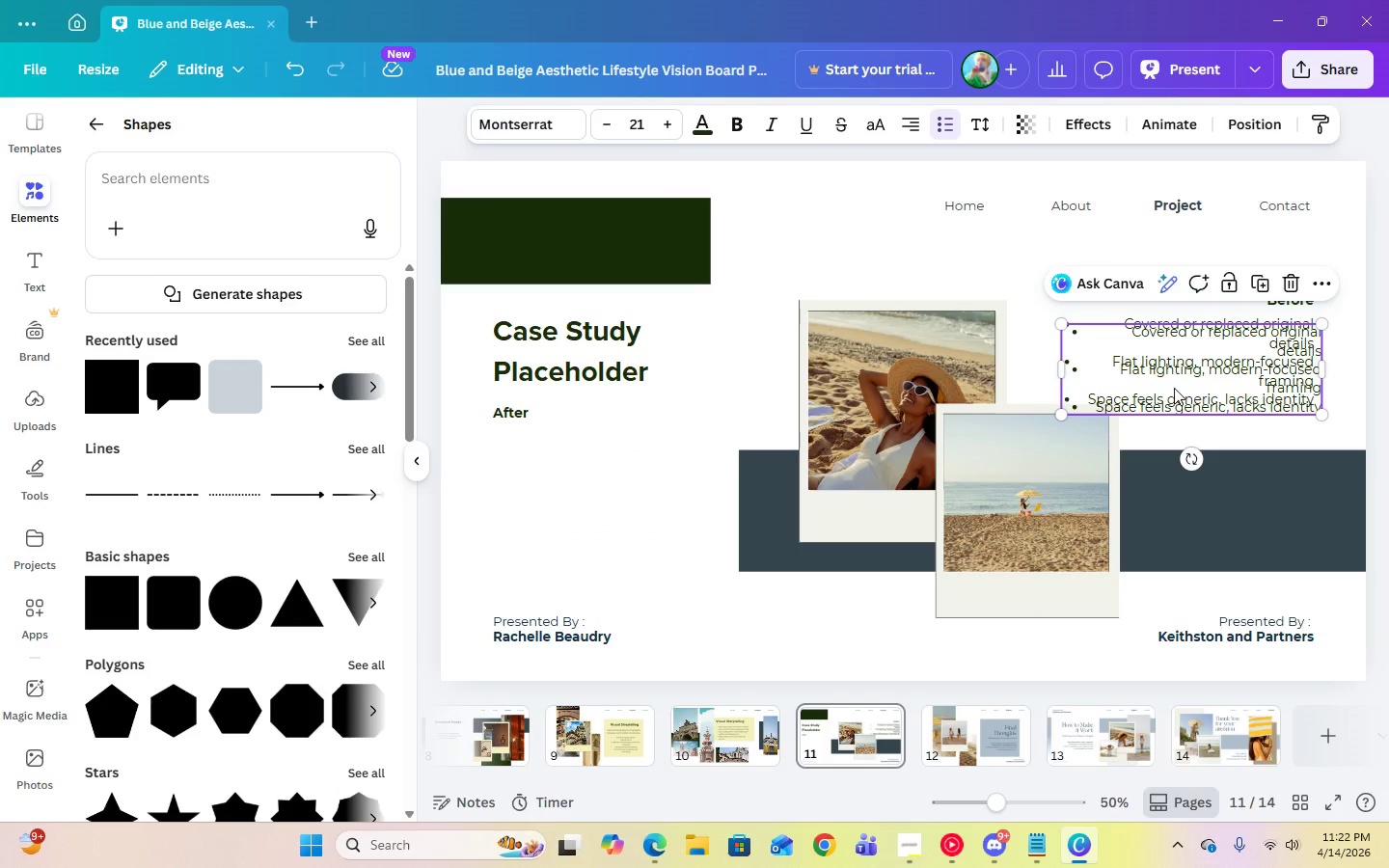 
left_click_drag(start_coordinate=[1174, 389], to_coordinate=[772, 472])
 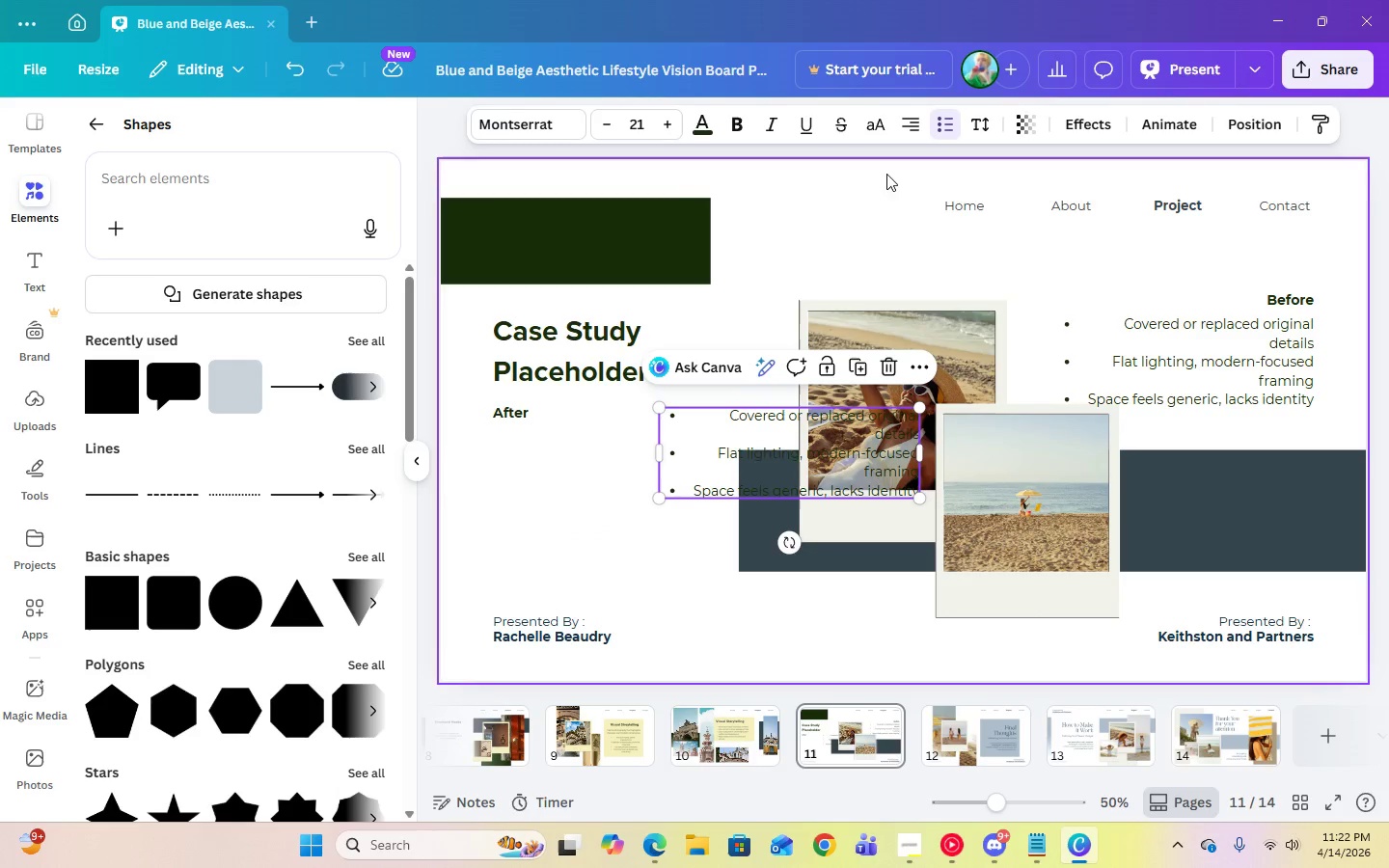 
left_click([913, 132])
 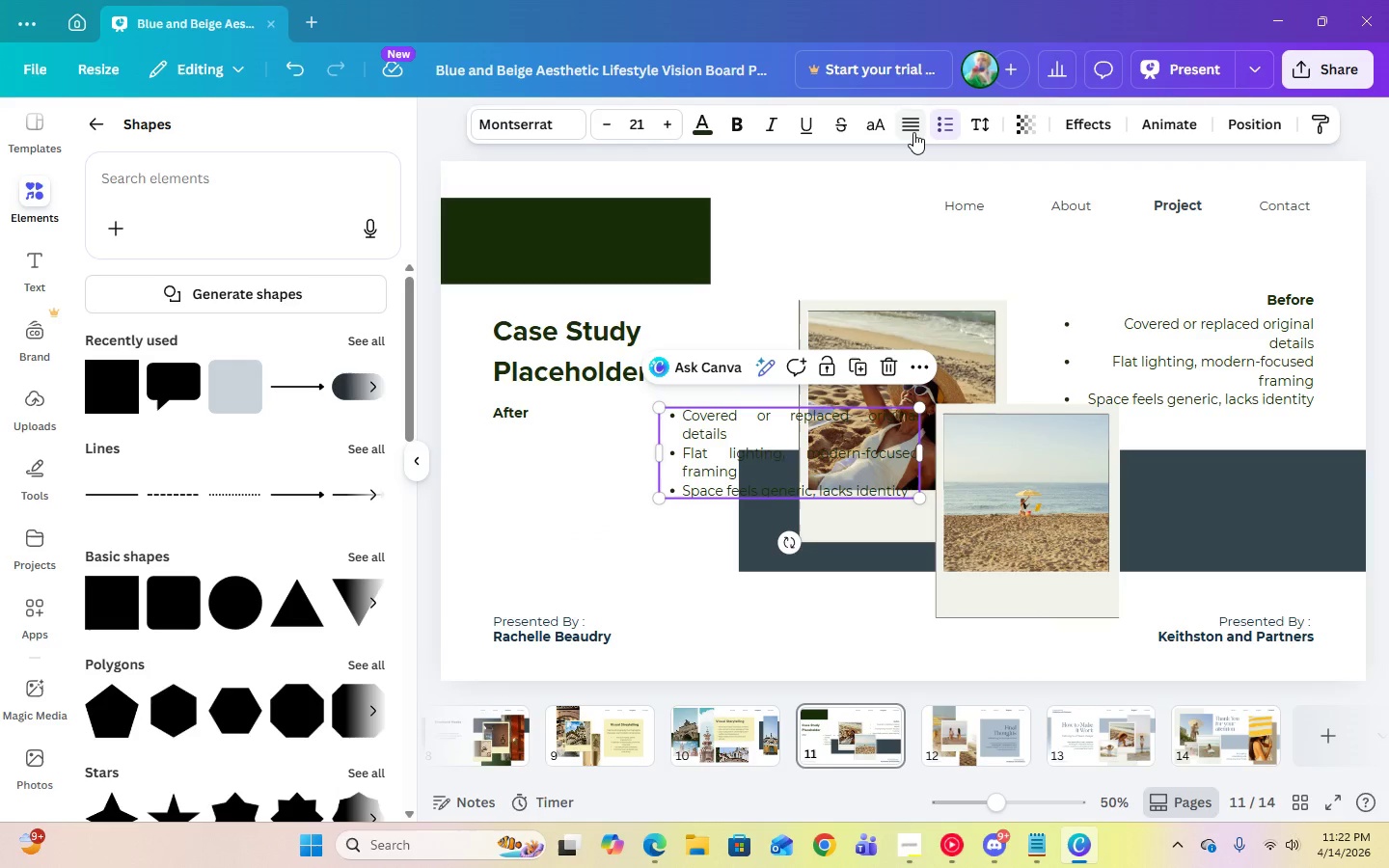 
left_click([913, 132])
 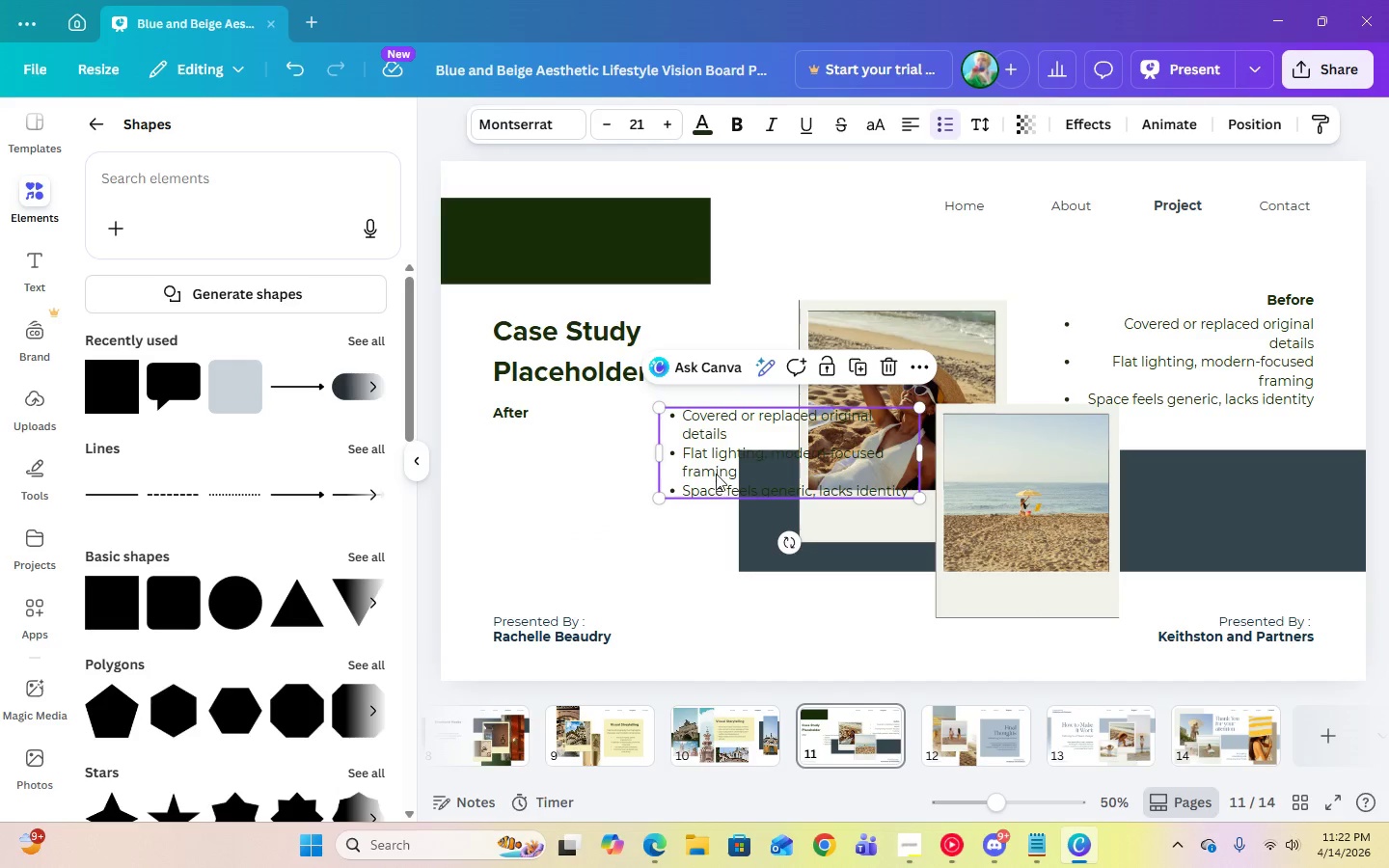 
left_click_drag(start_coordinate=[727, 448], to_coordinate=[560, 481])
 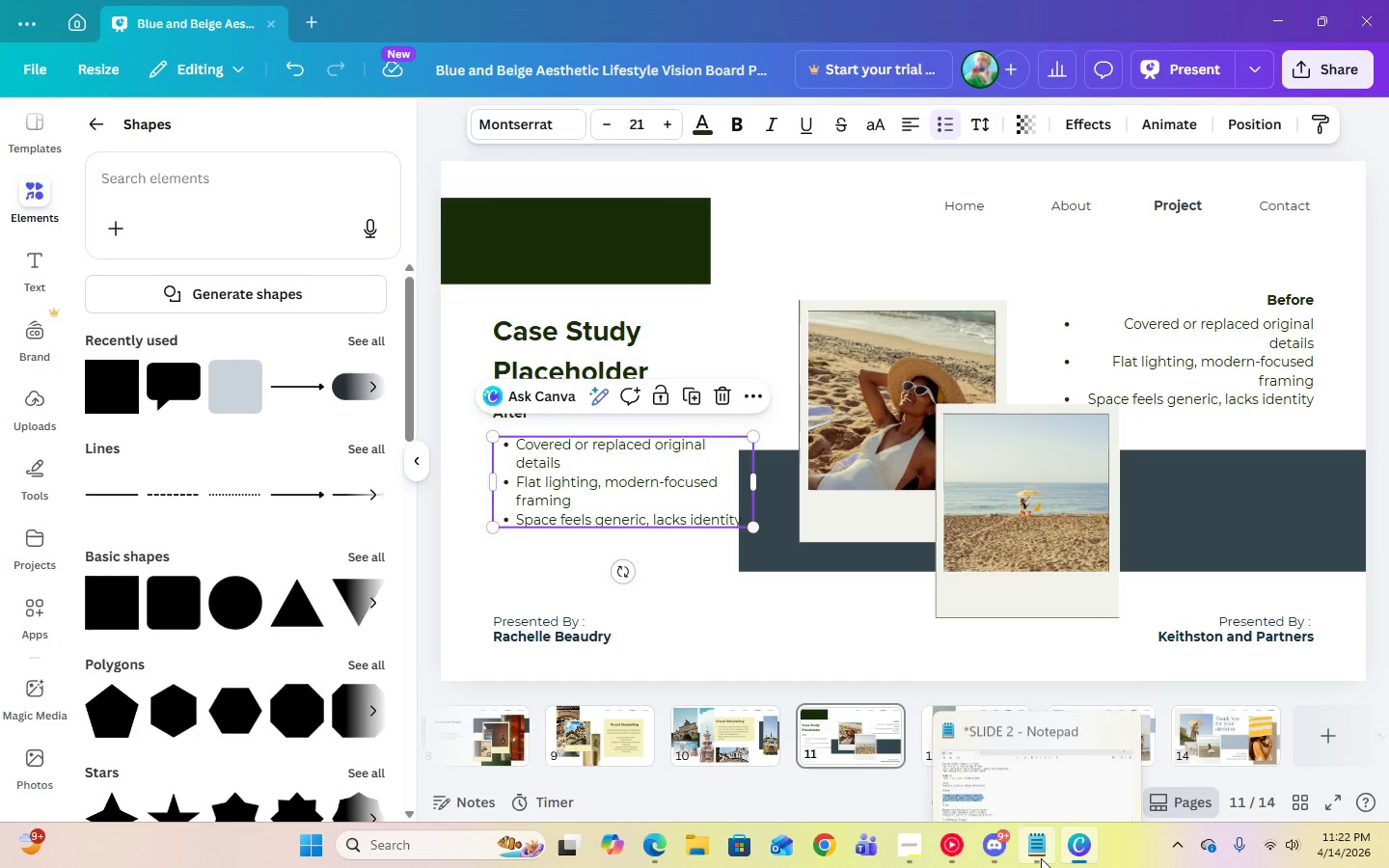 
left_click([1041, 858])
 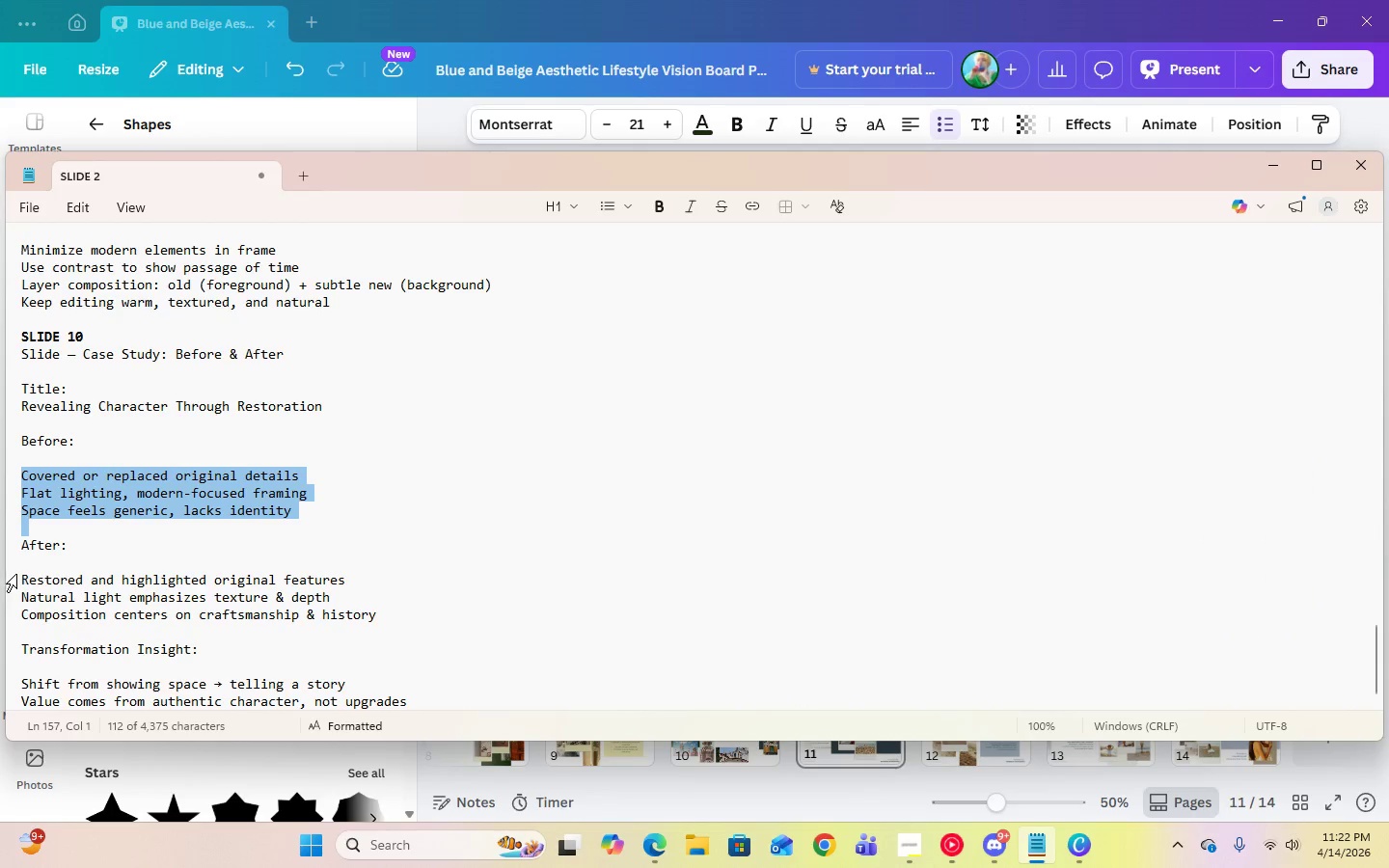 
left_click_drag(start_coordinate=[23, 575], to_coordinate=[362, 634])
 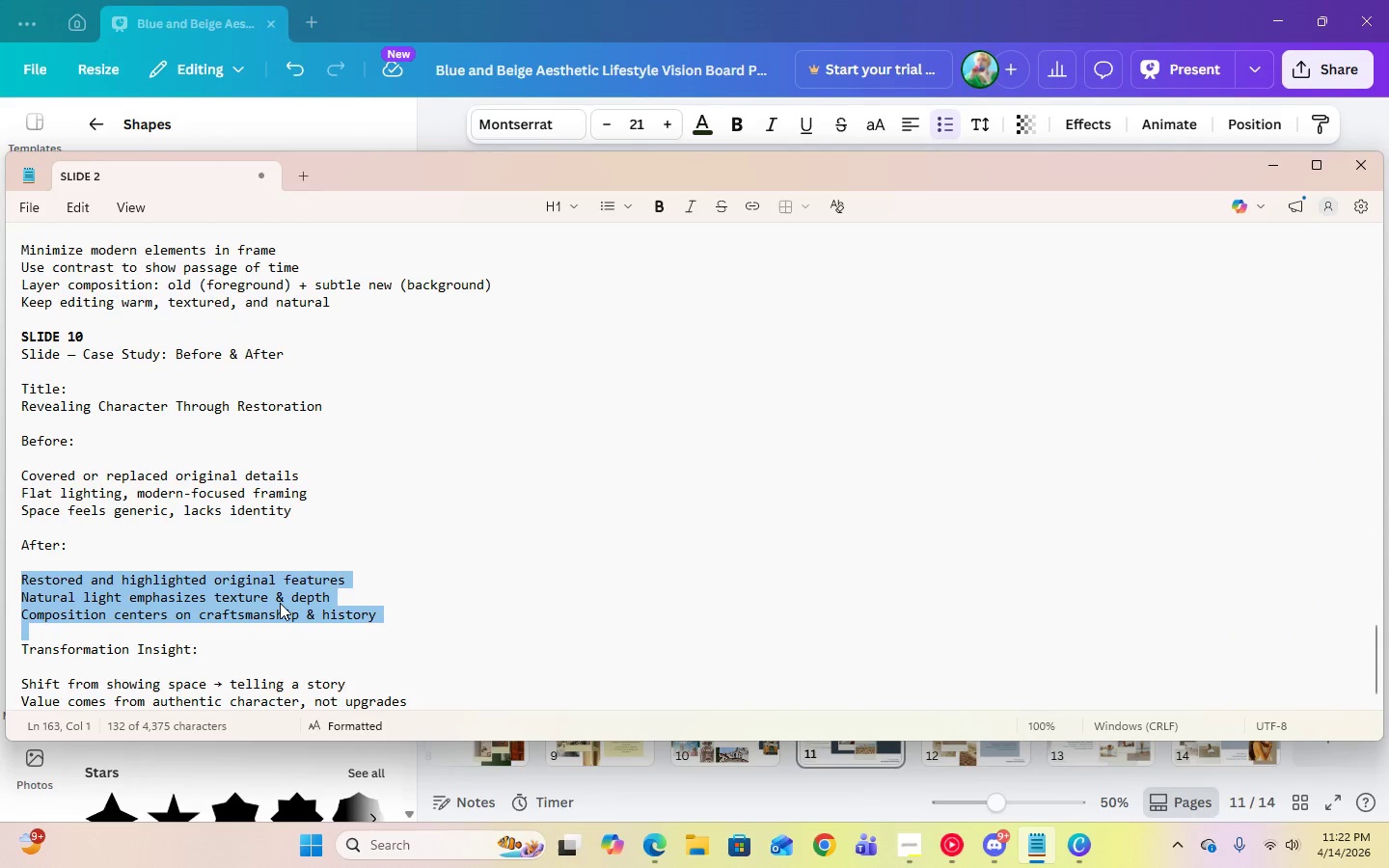 
right_click([280, 603])
 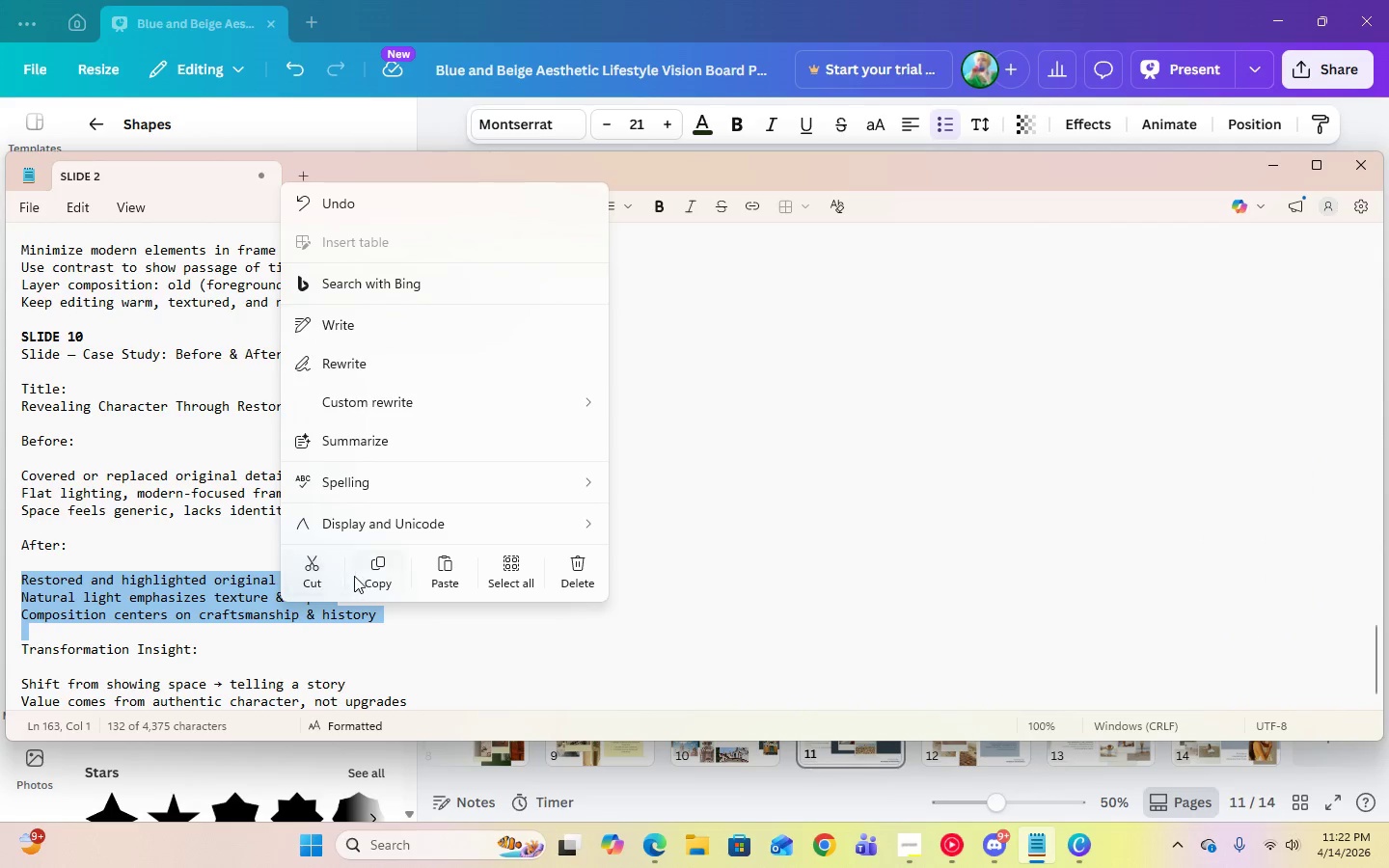 
left_click([367, 571])
 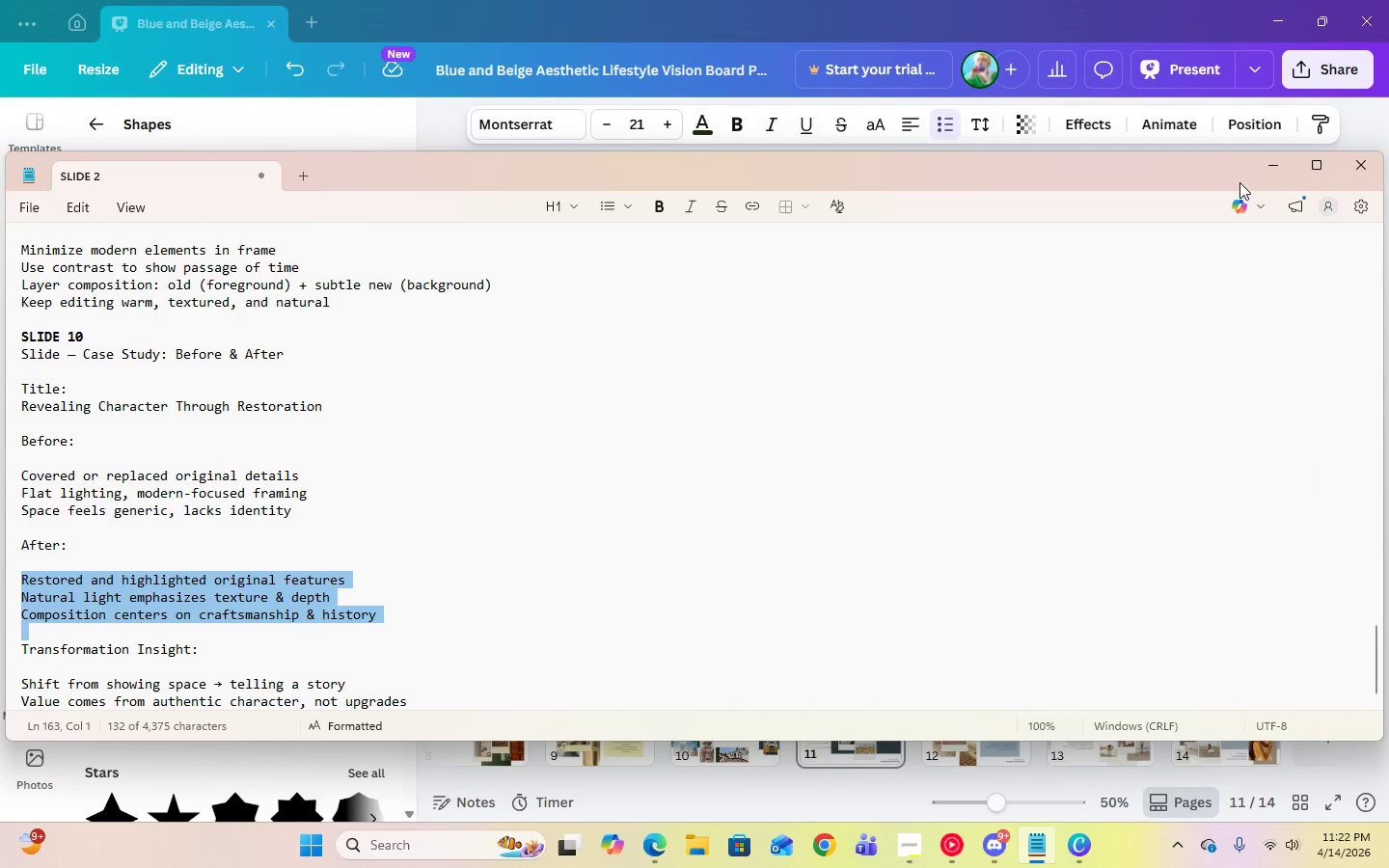 
left_click([1266, 163])
 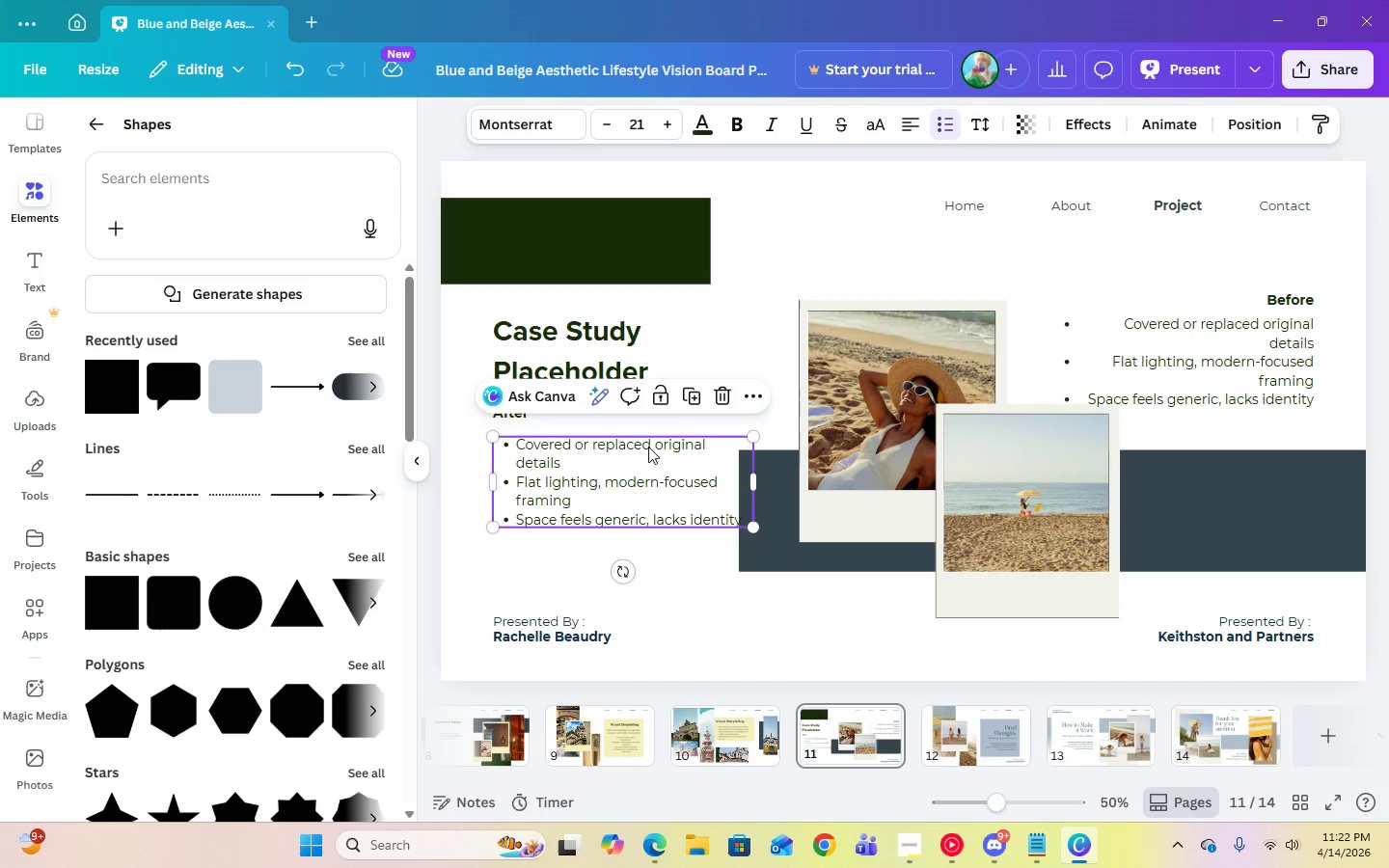 
left_click([649, 503])
 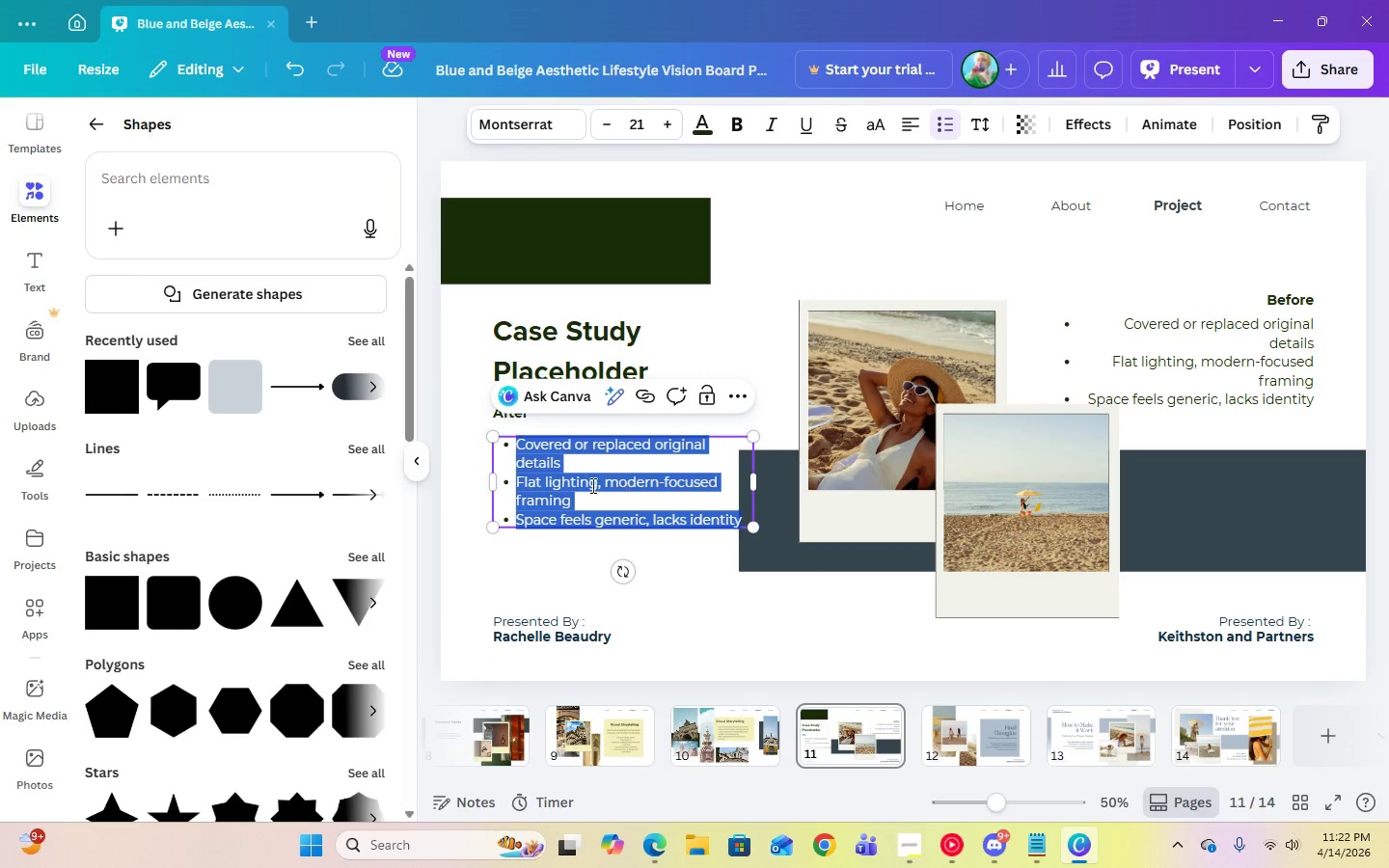 
right_click([563, 485])
 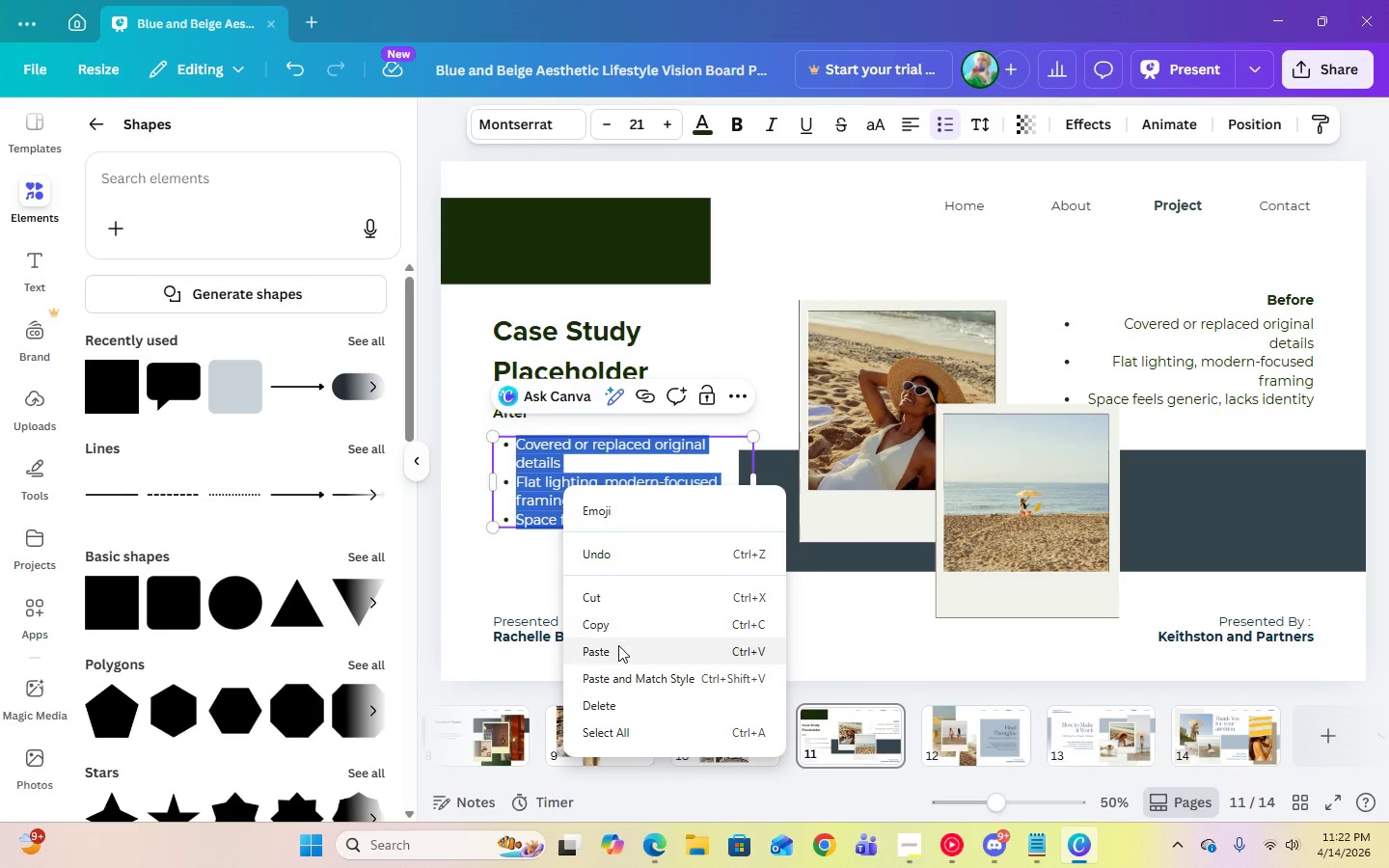 
left_click([616, 648])
 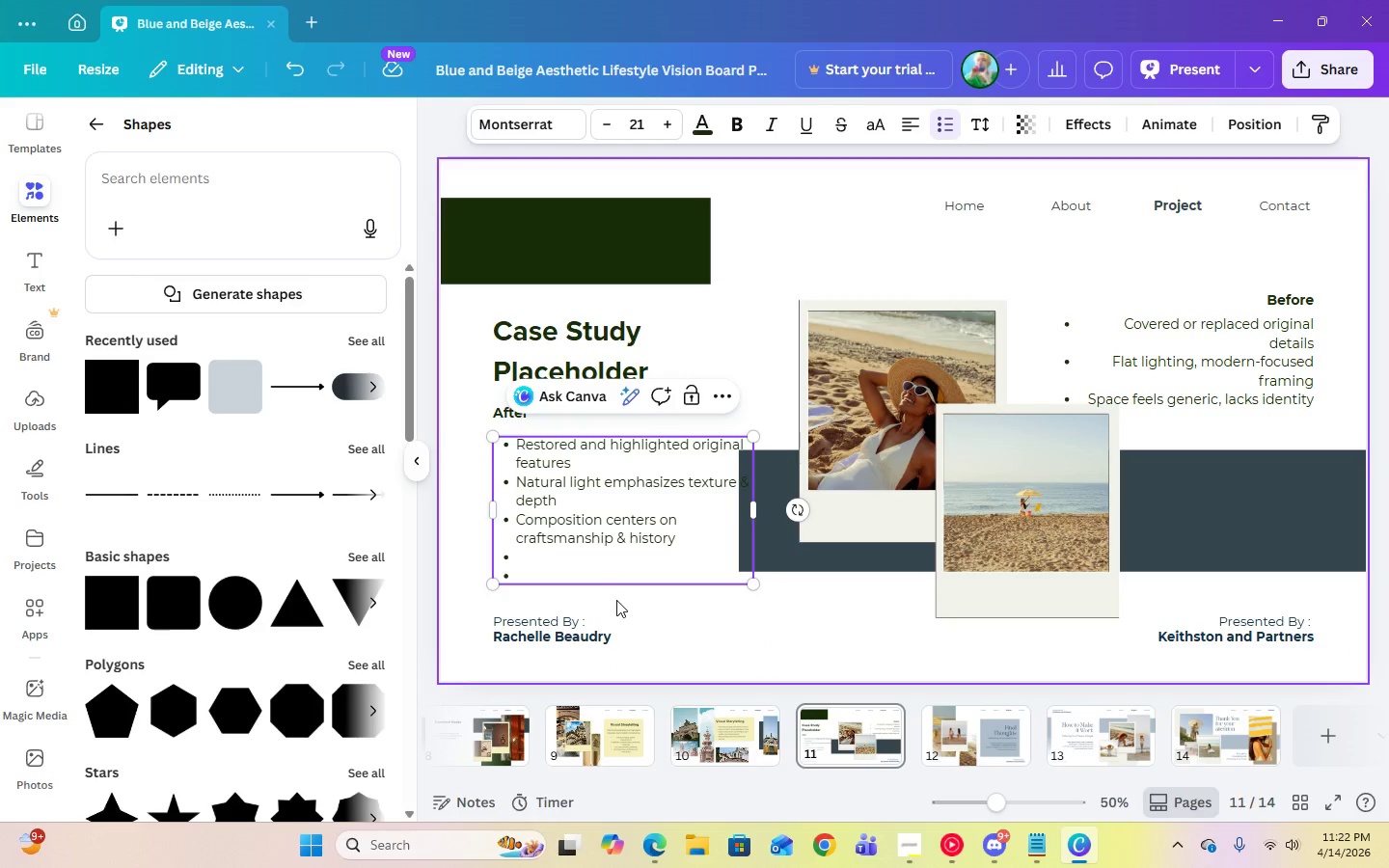 
key(Backspace)
 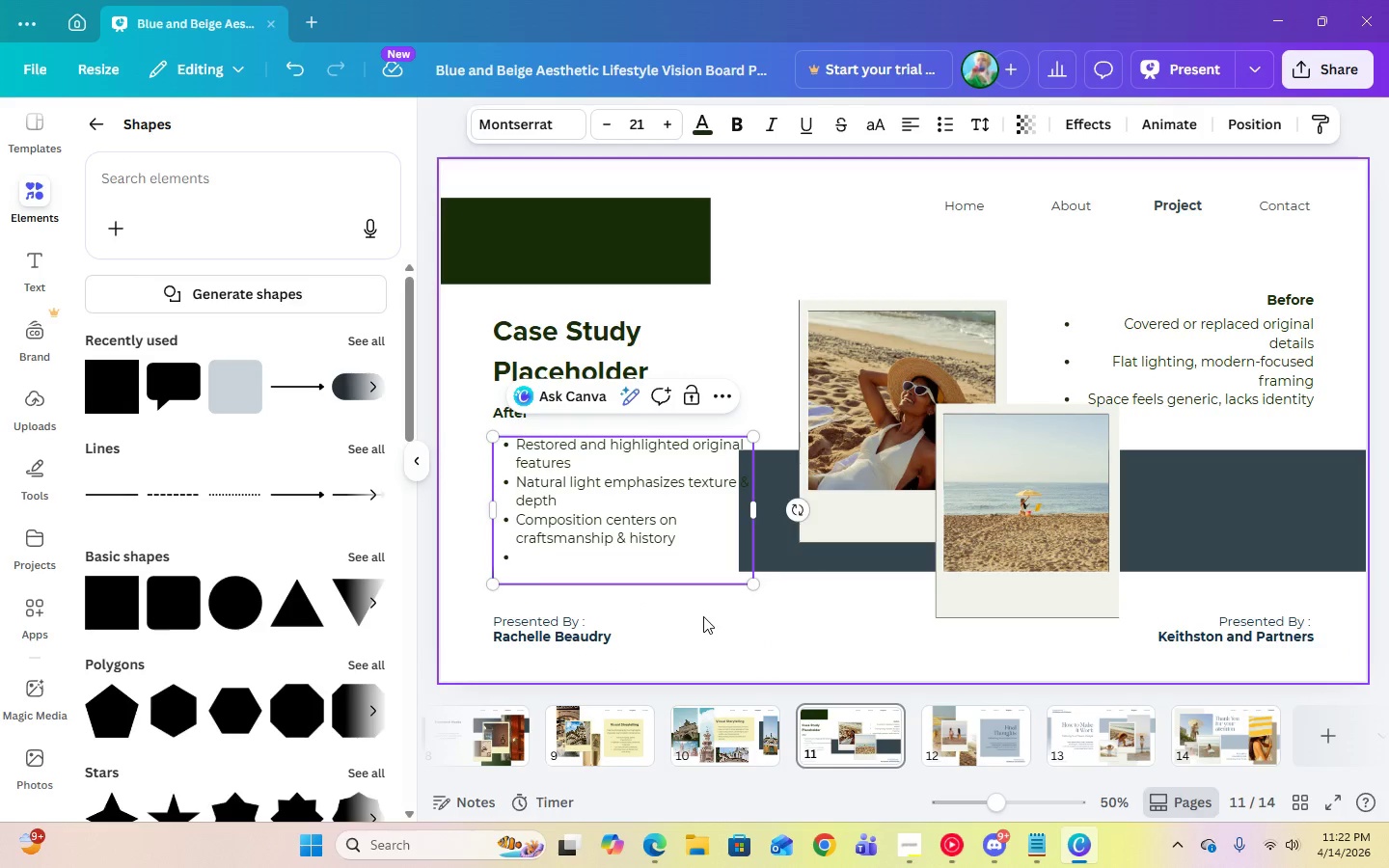 
key(Backspace)
 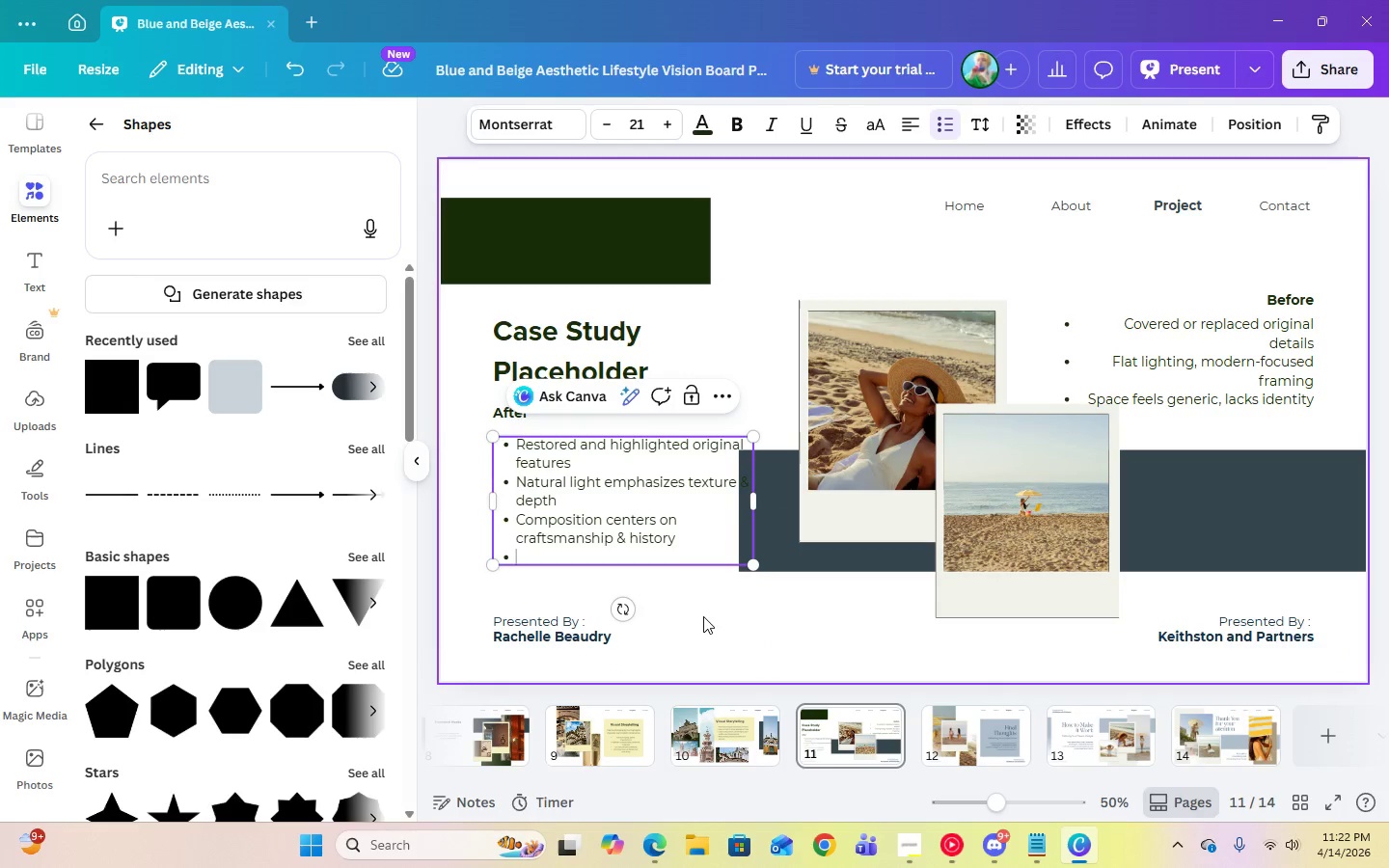 
key(Backspace)
 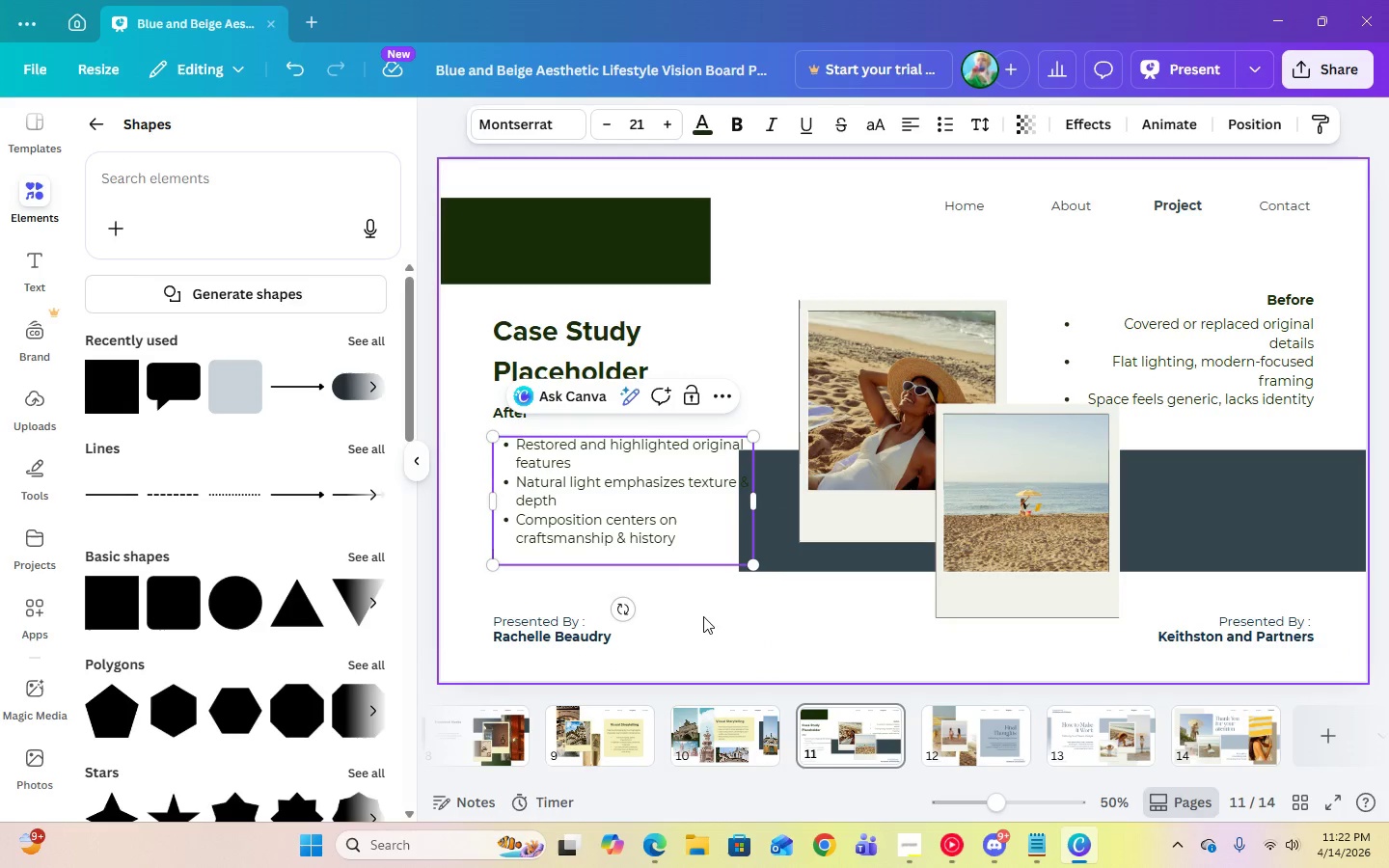 
key(Backspace)
 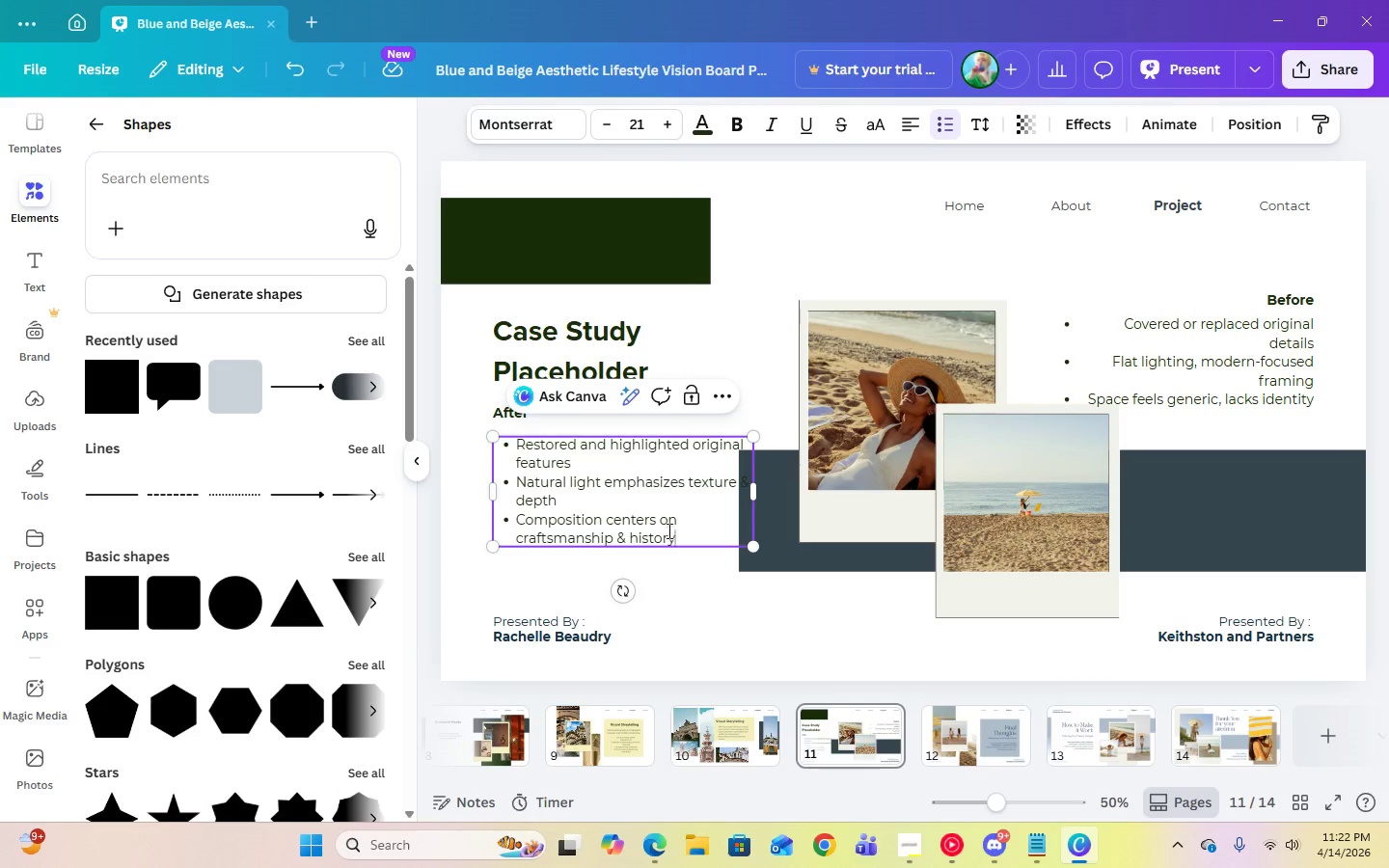 
key(Control+A)
 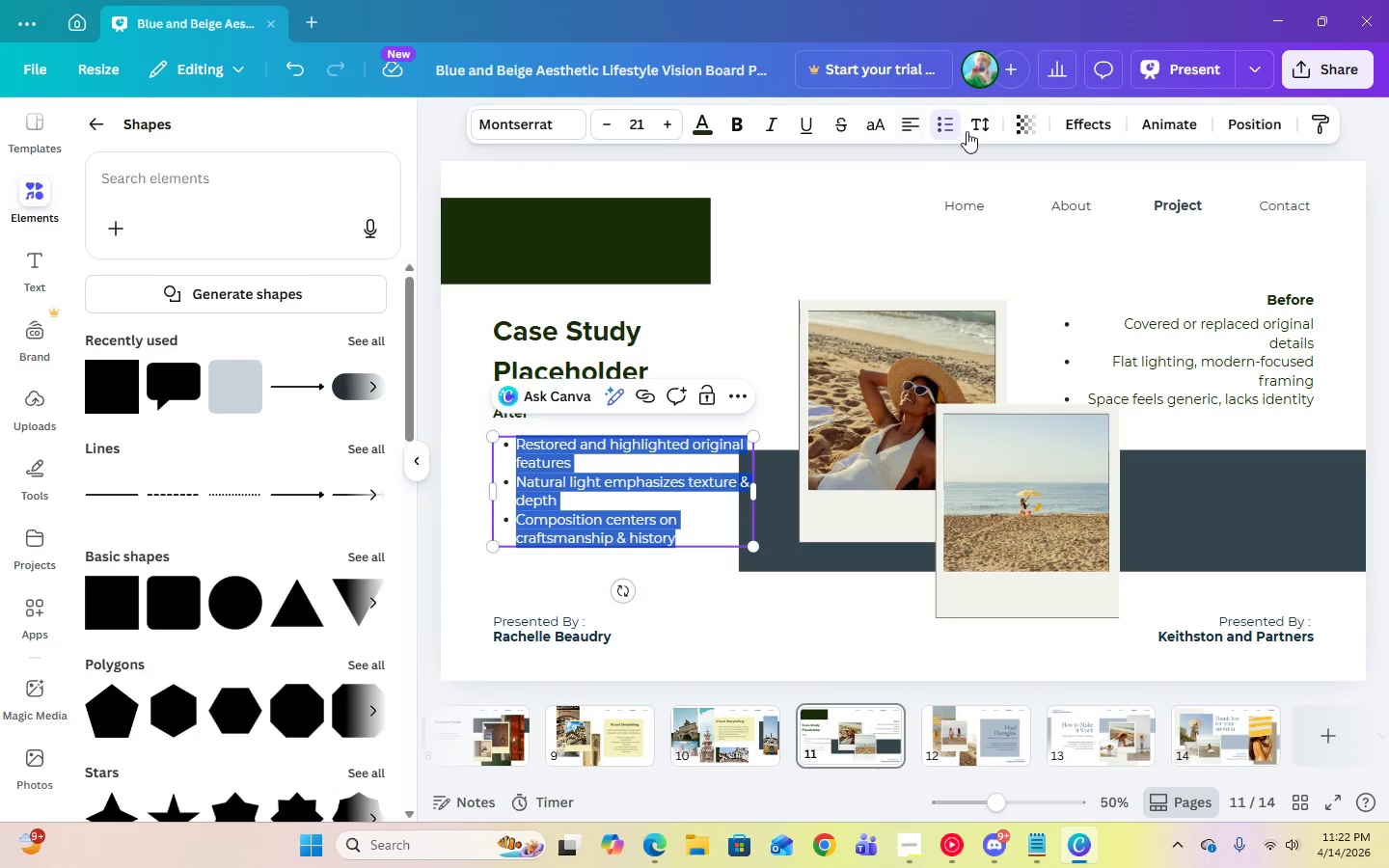 
left_click([973, 131])
 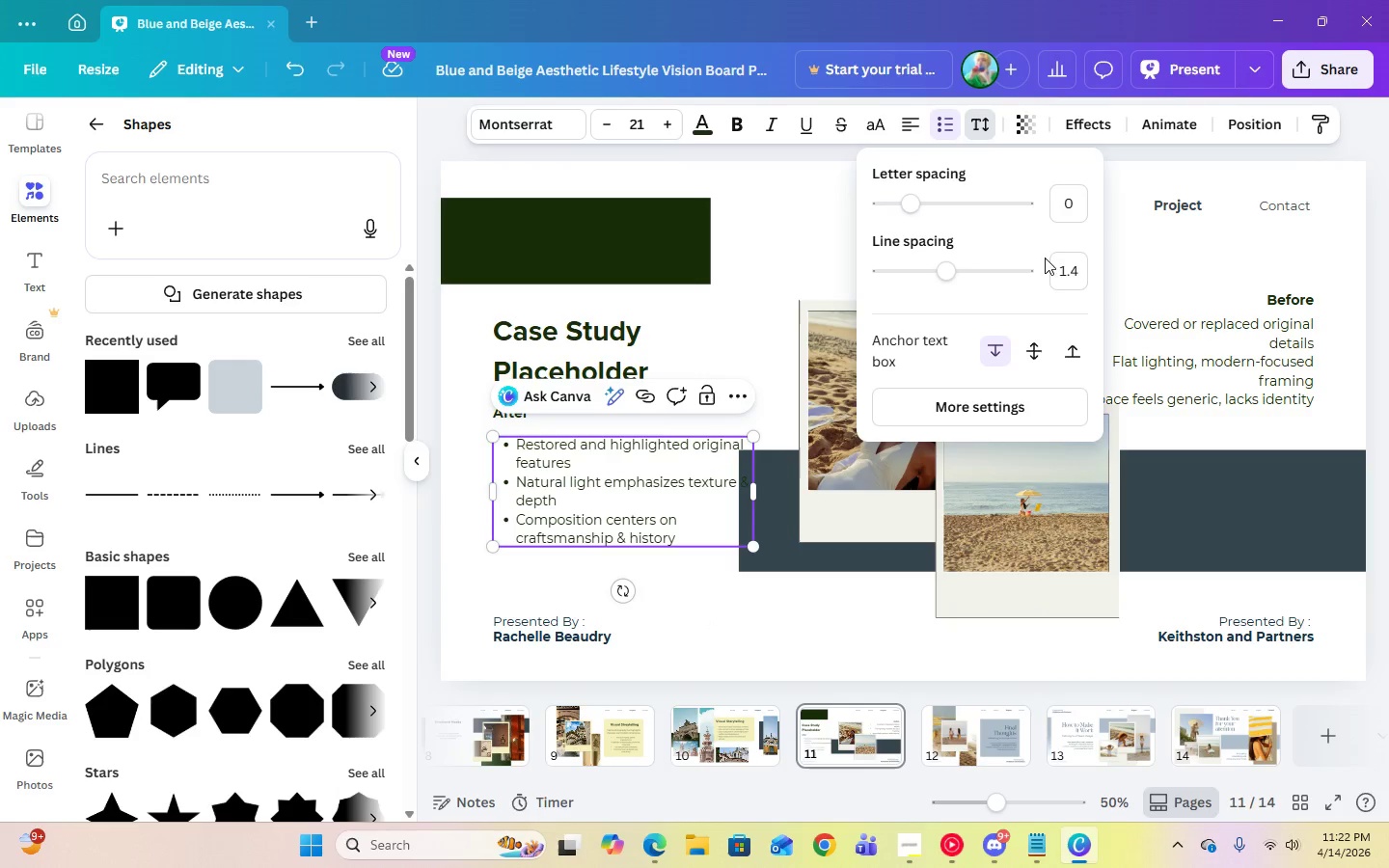 
left_click([1059, 273])
 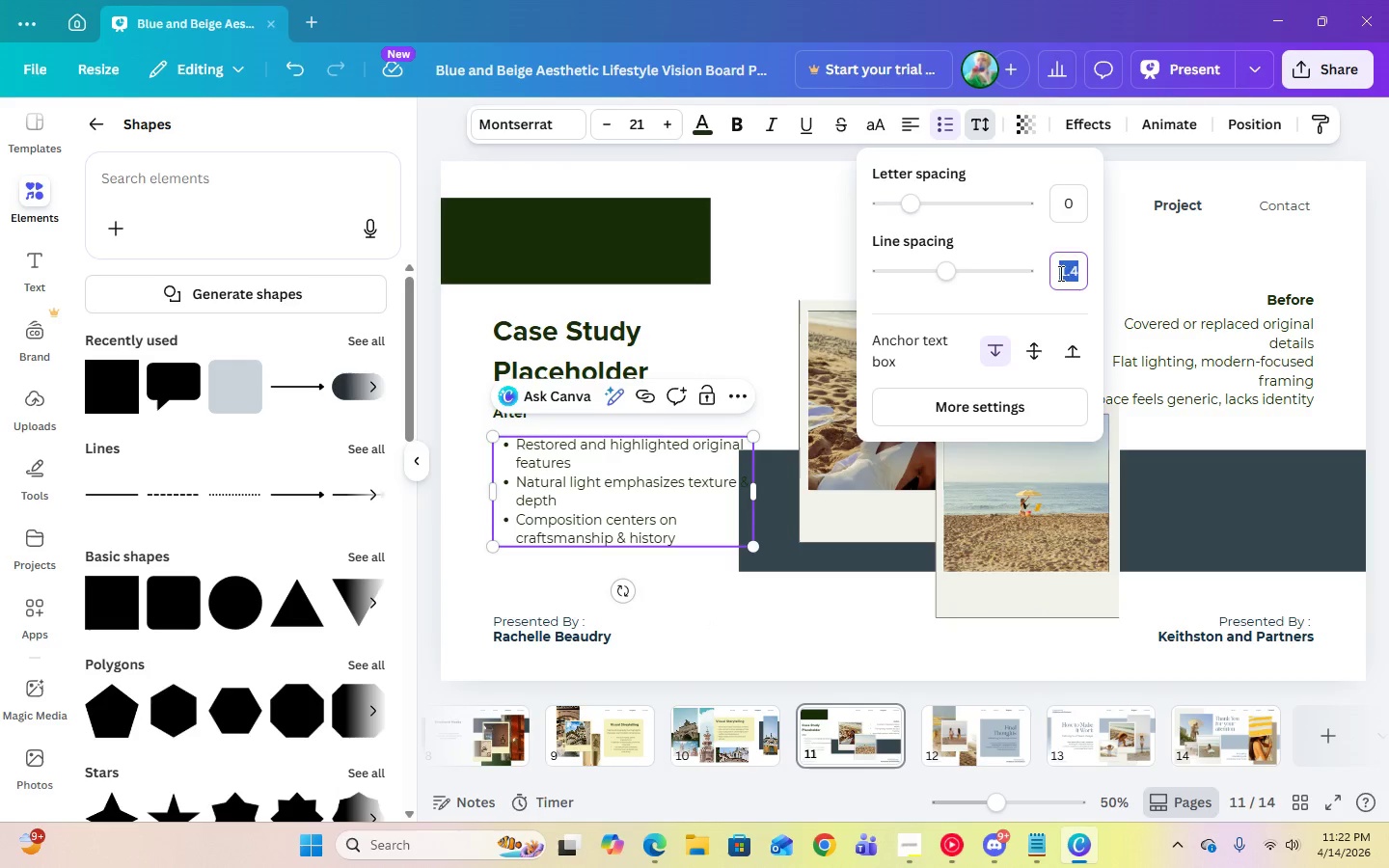 
key(Numpad1)
 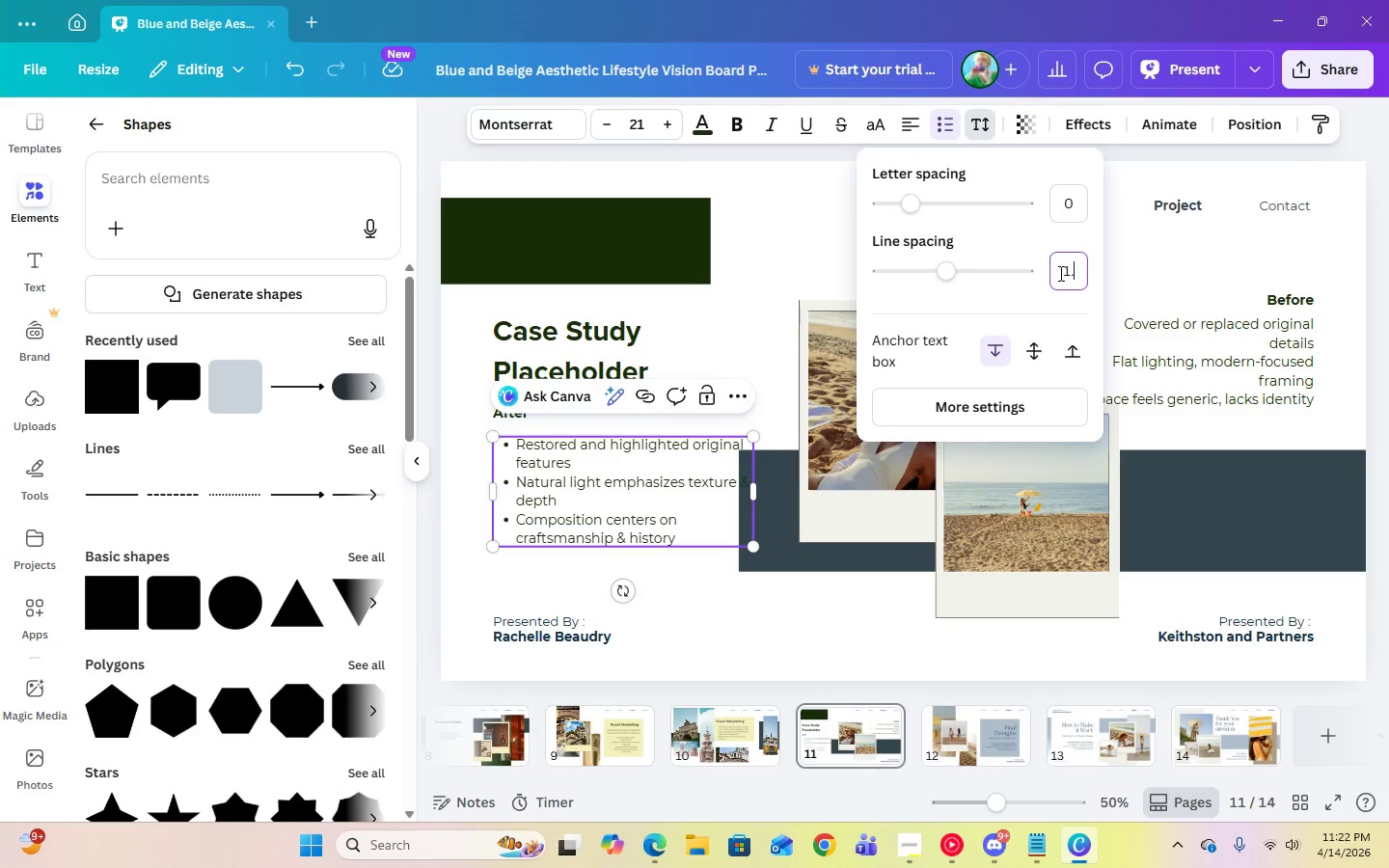 
key(Period)
 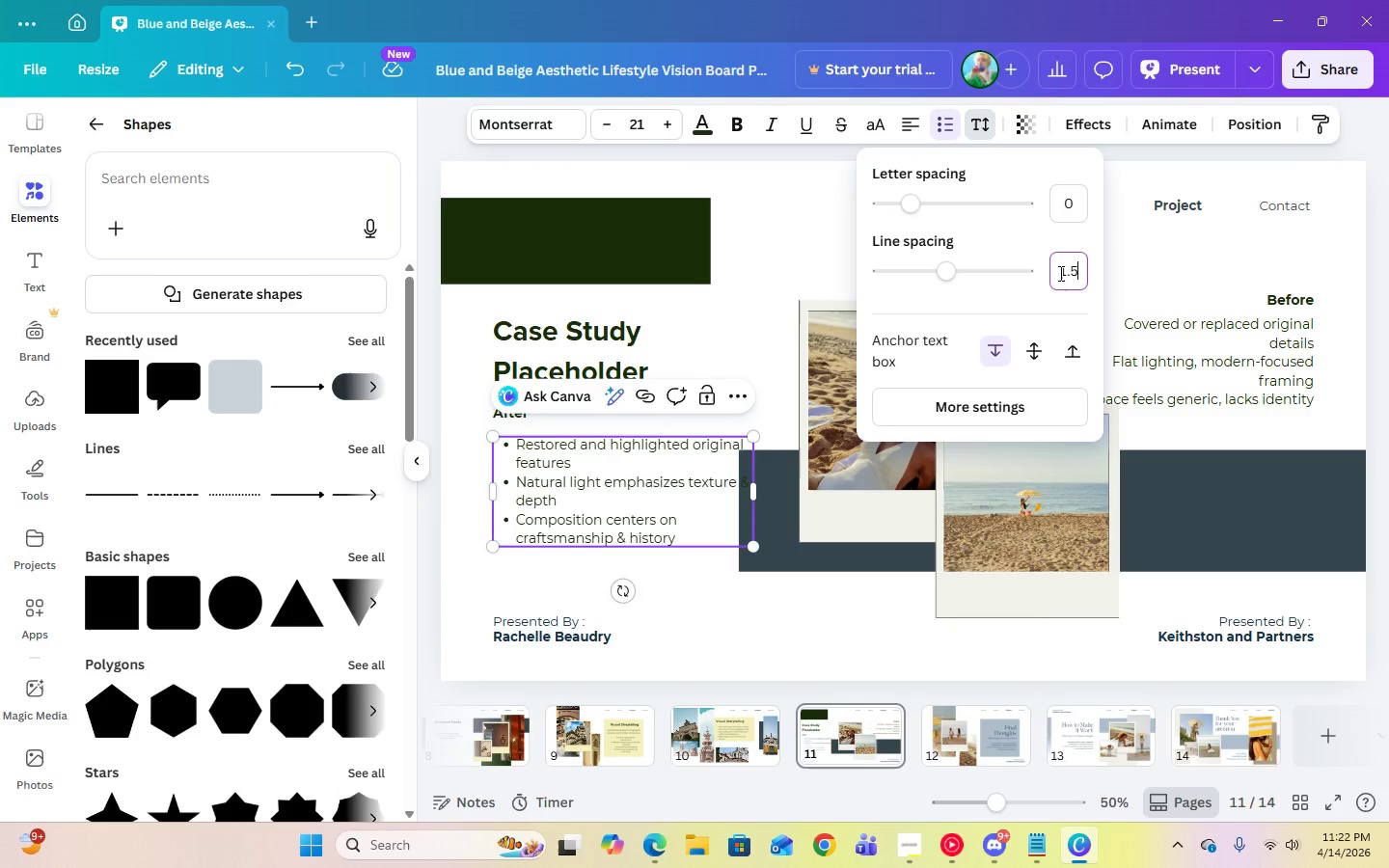 
key(Numpad5)
 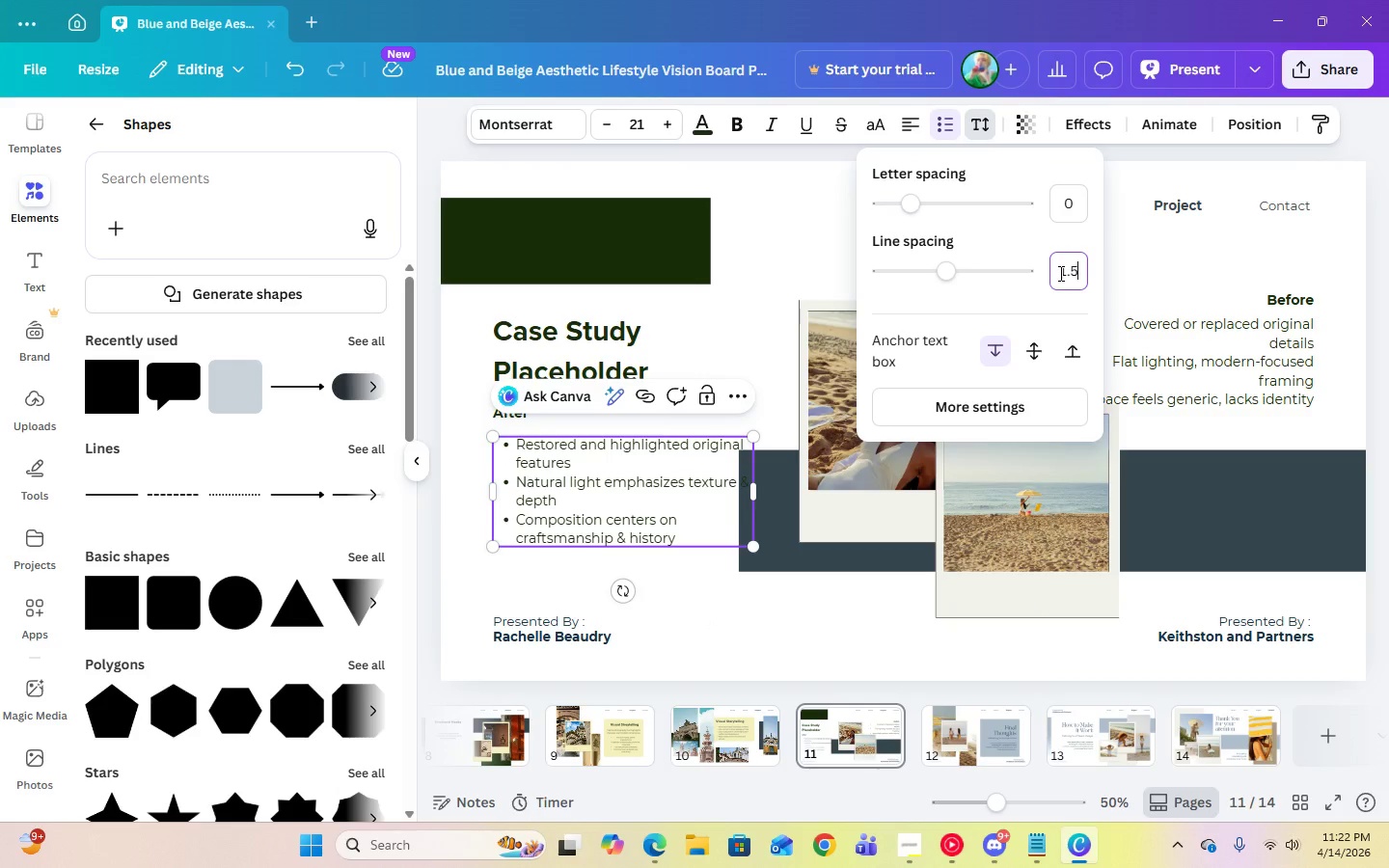 
key(Enter)
 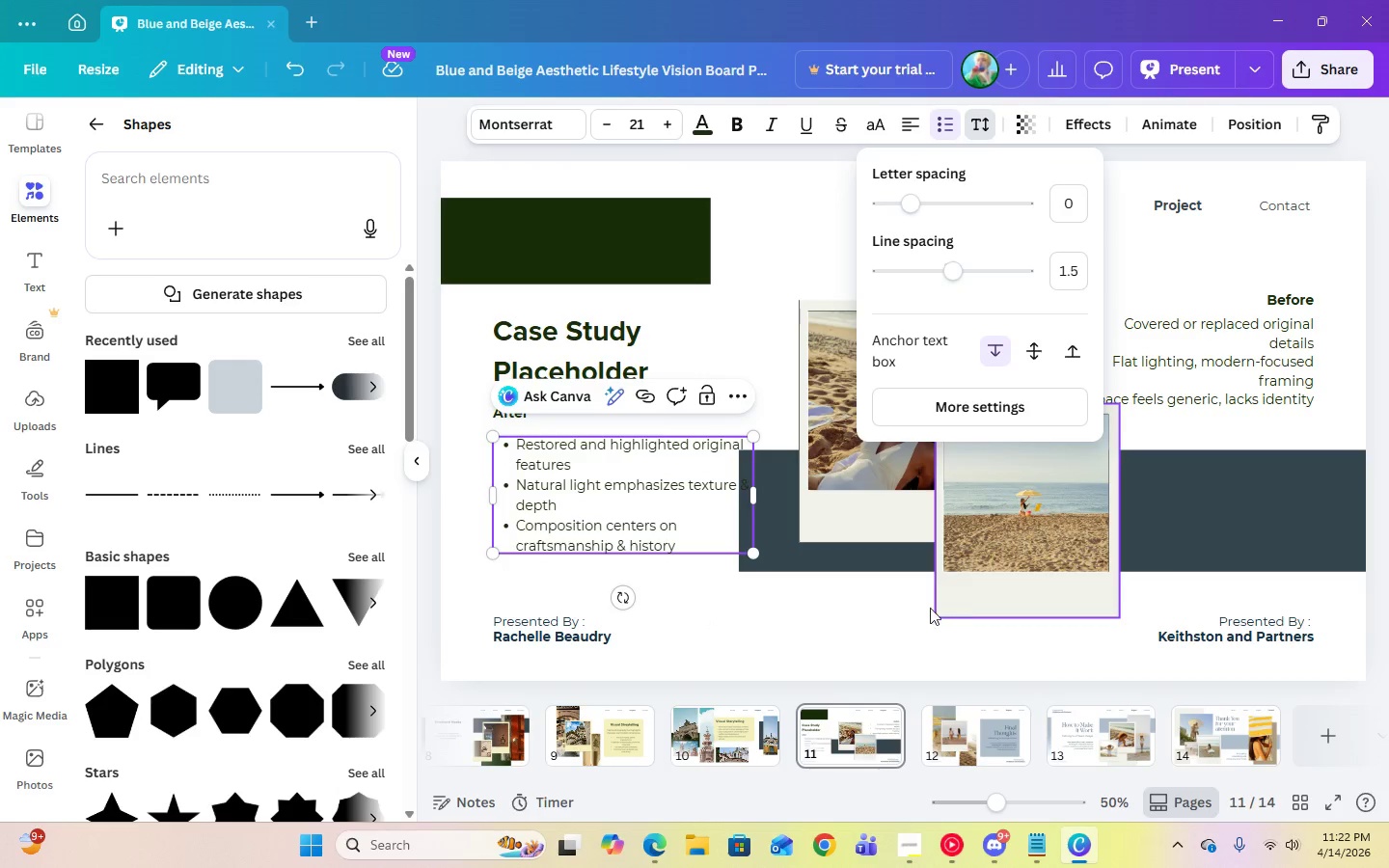 
left_click([827, 607])
 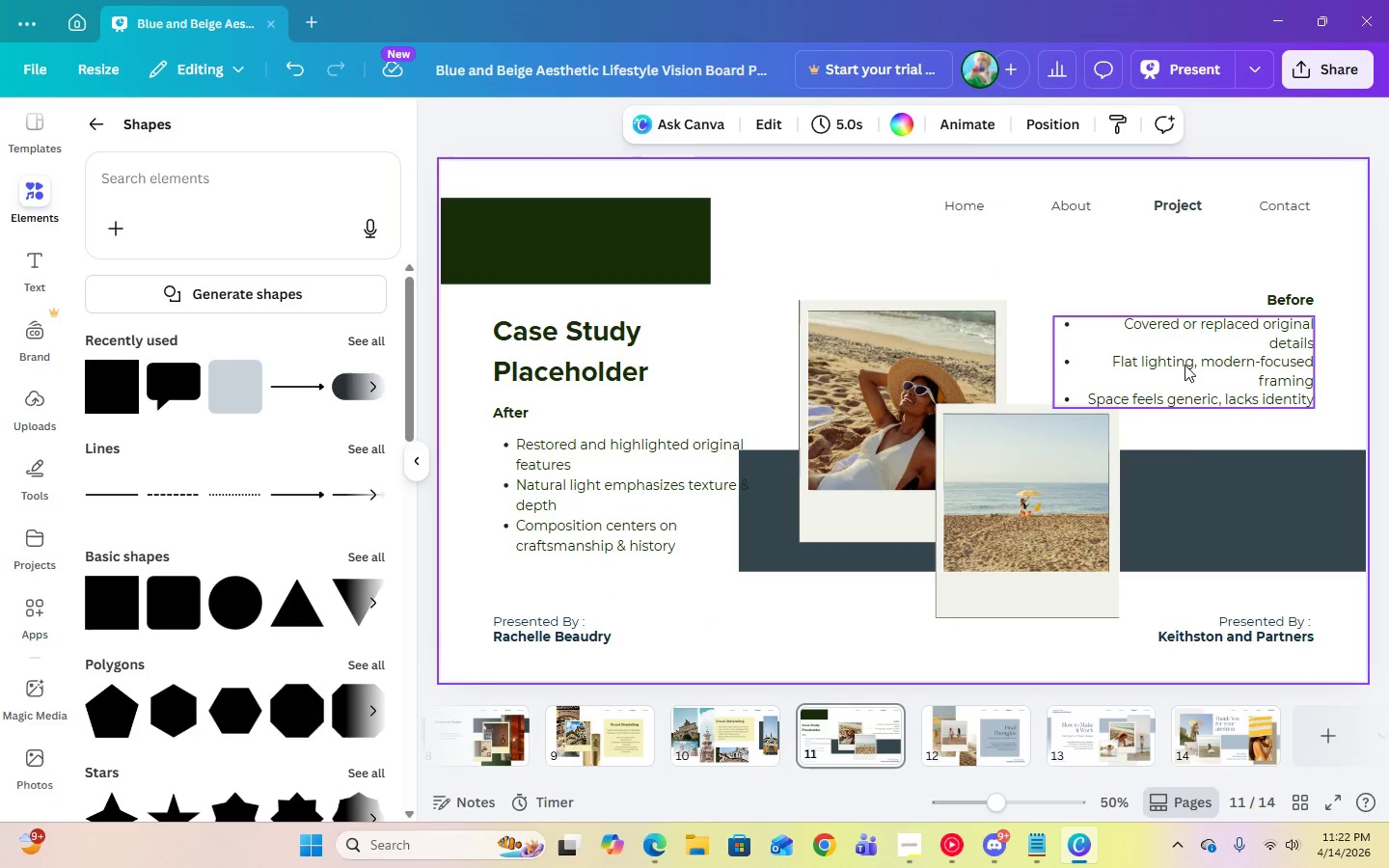 
left_click([1186, 363])
 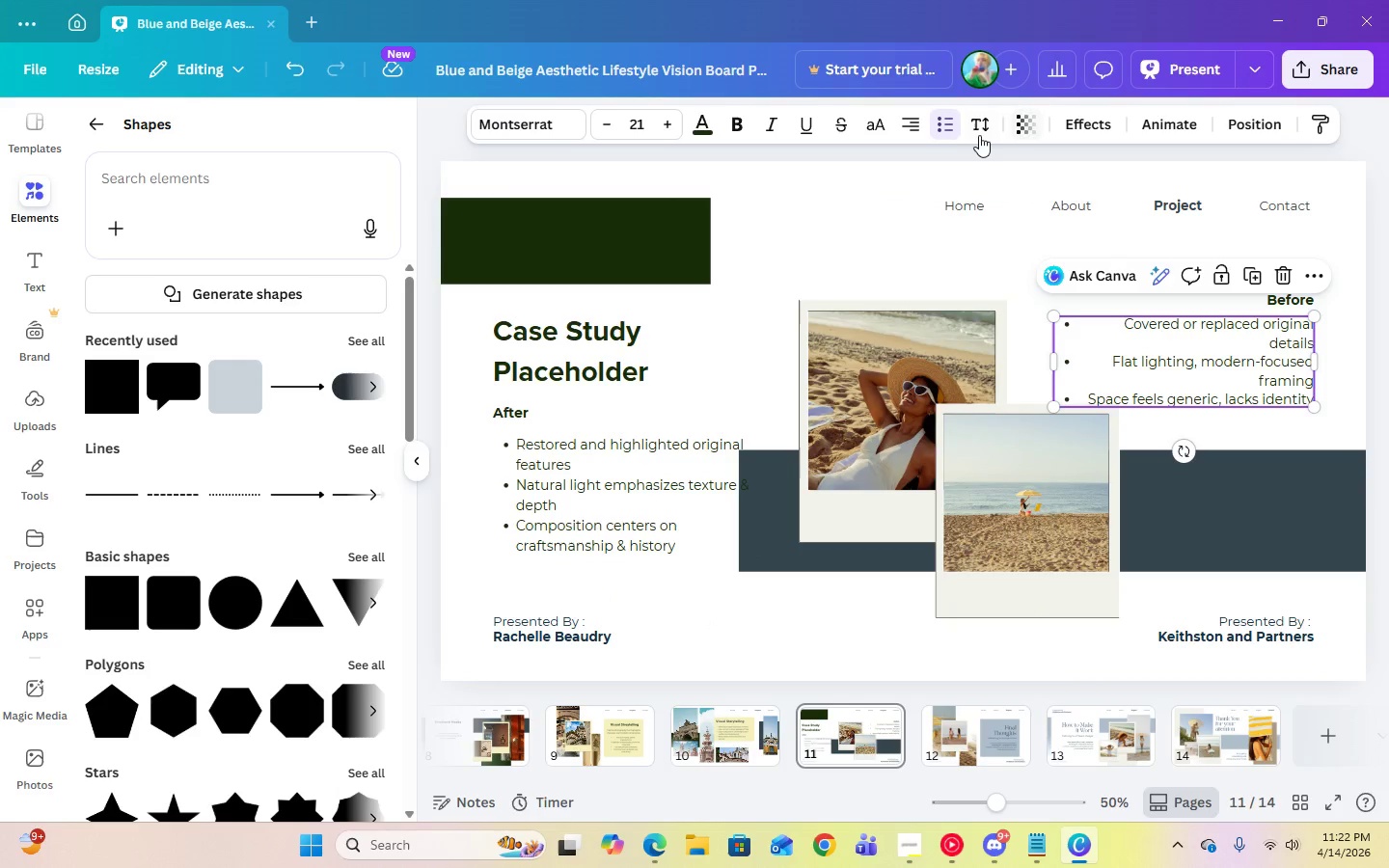 
left_click([975, 134])
 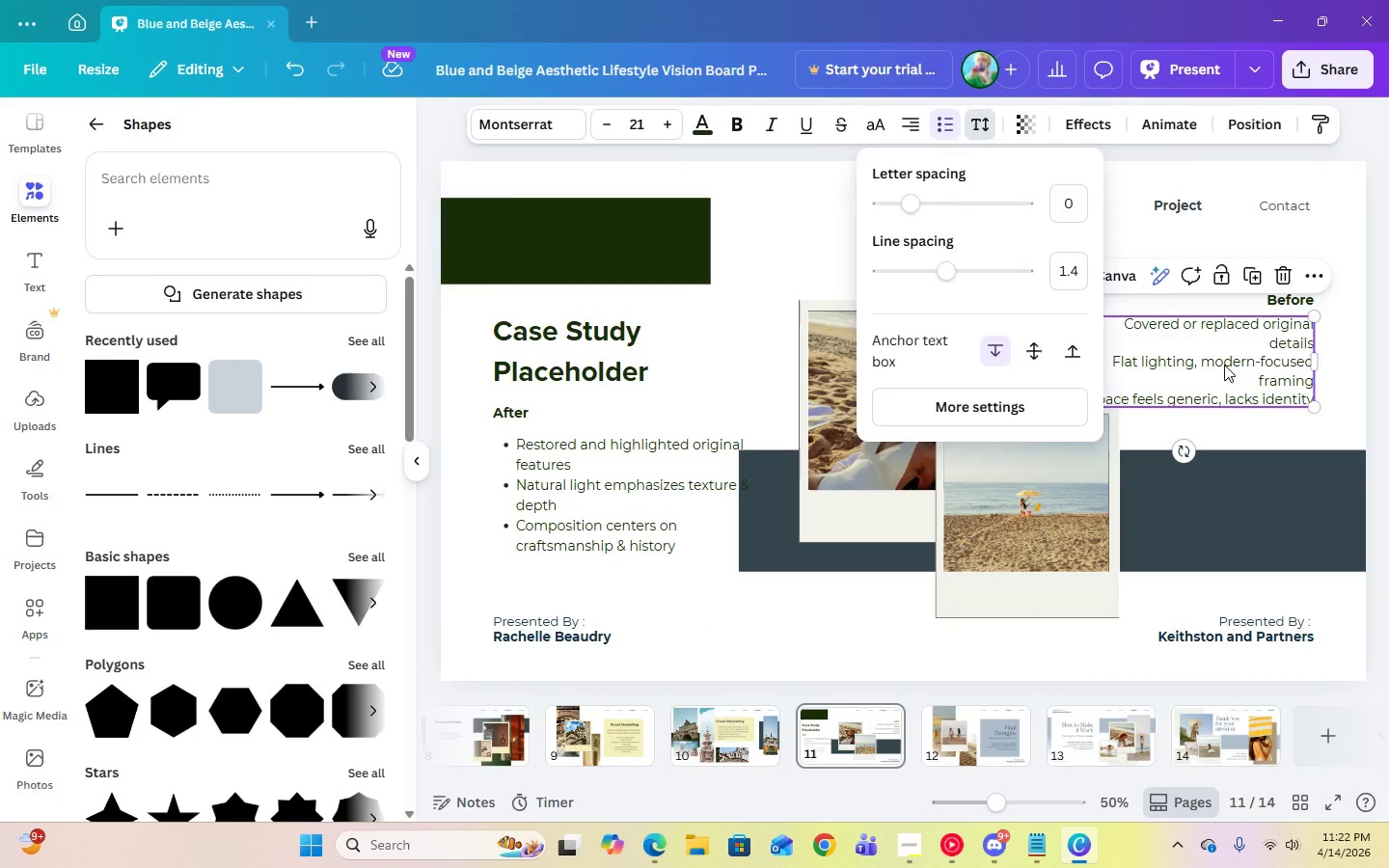 
left_click([1224, 365])
 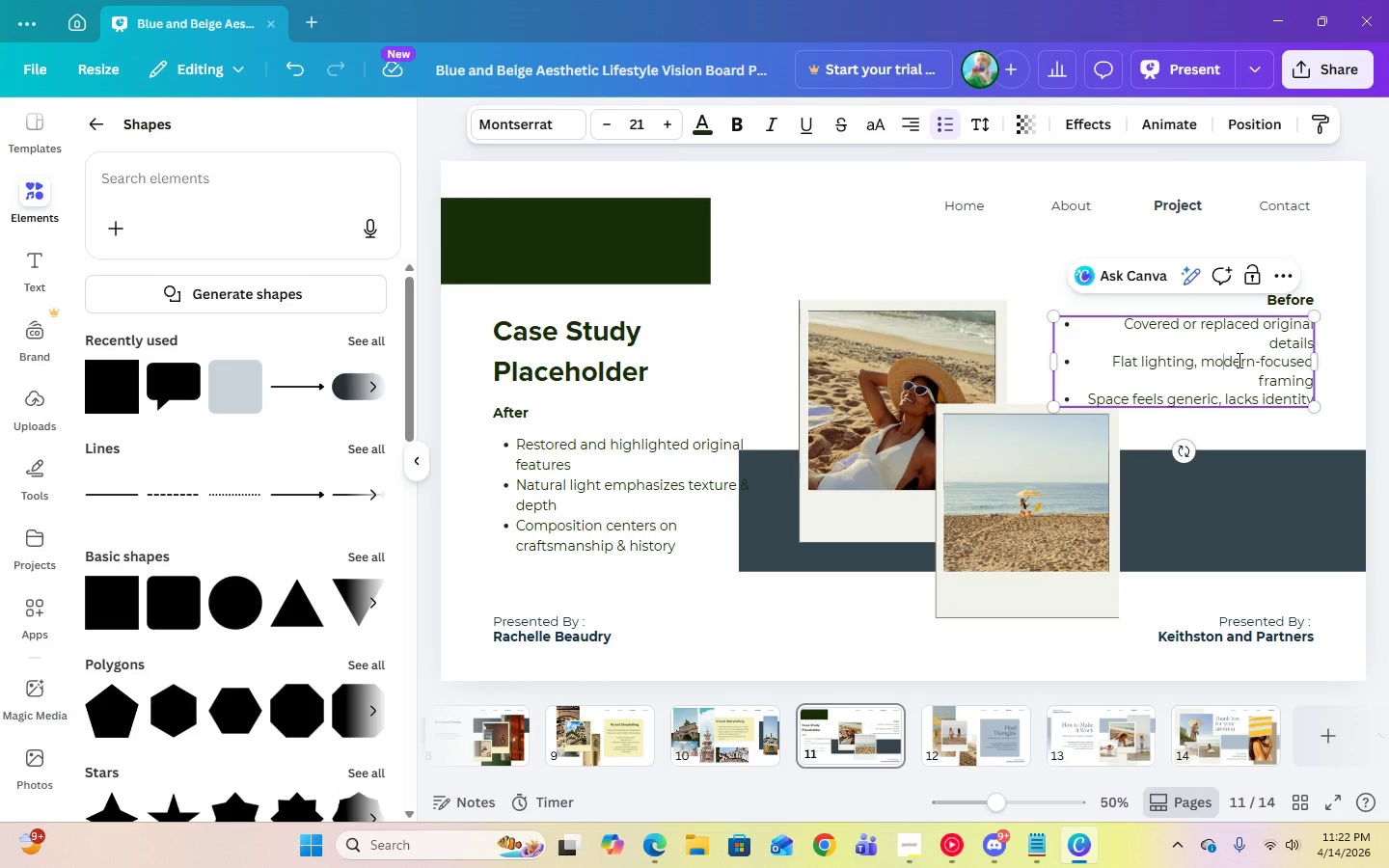 
key(Control+A)
 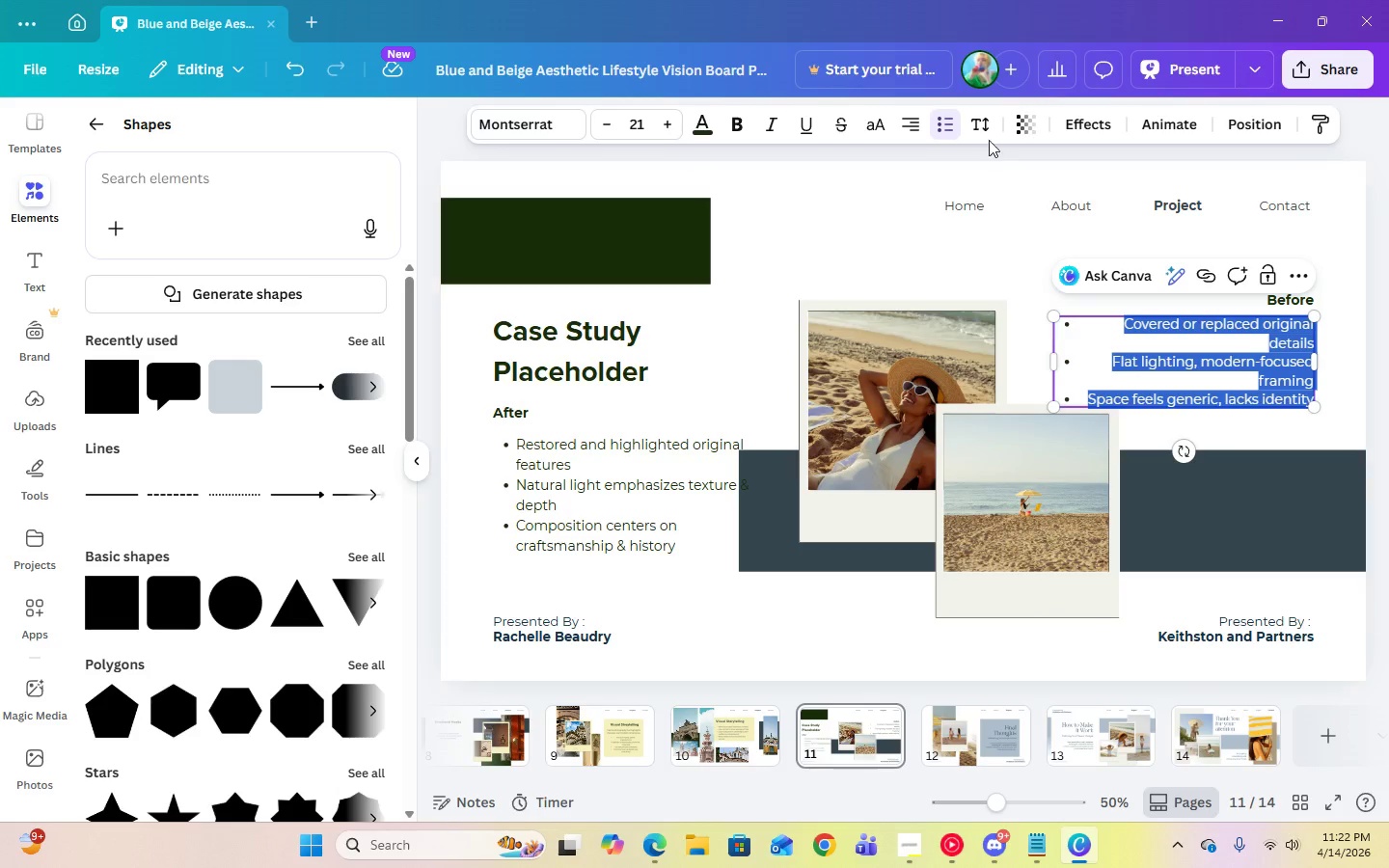 
left_click([994, 129])
 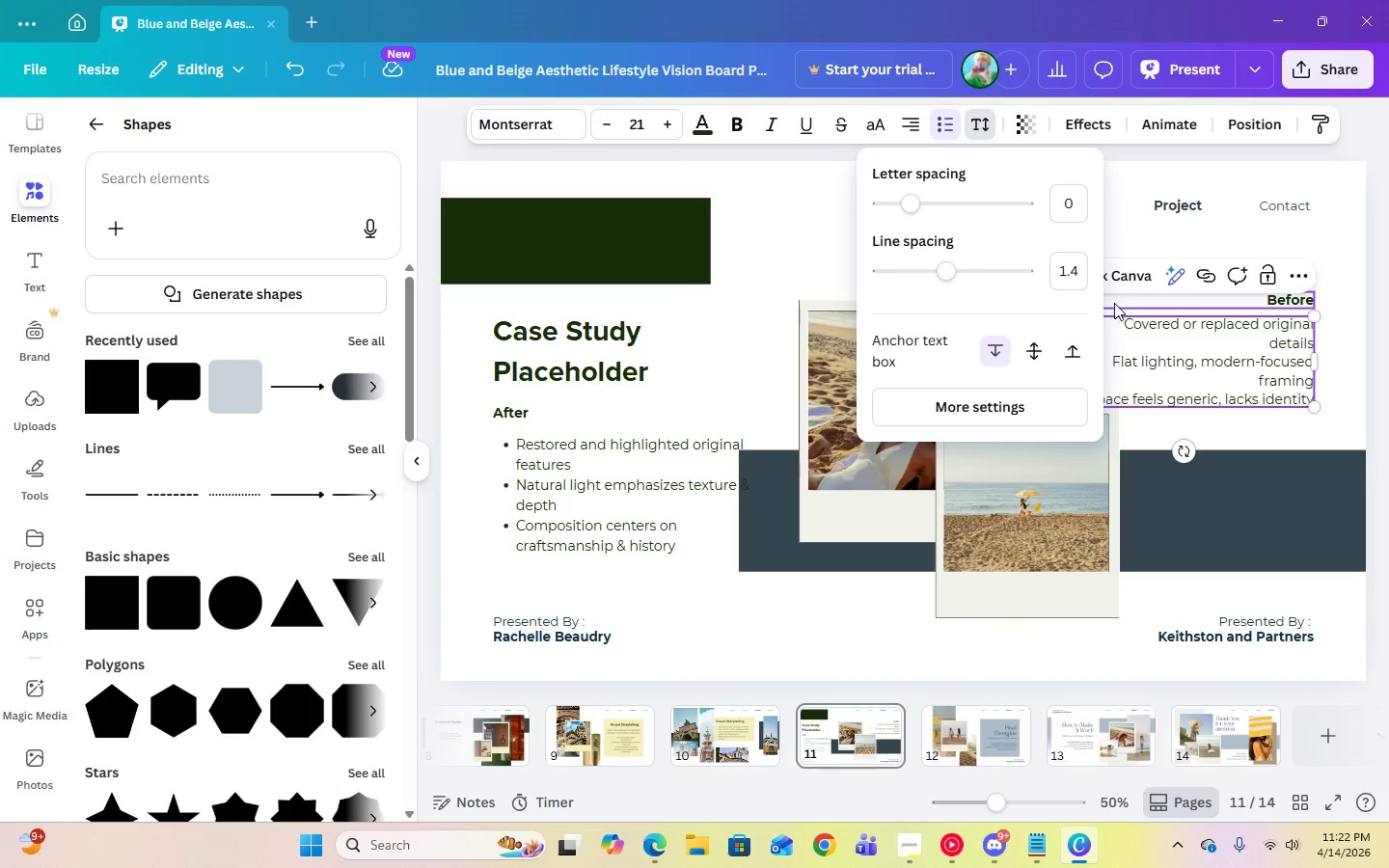 
left_click([1072, 273])
 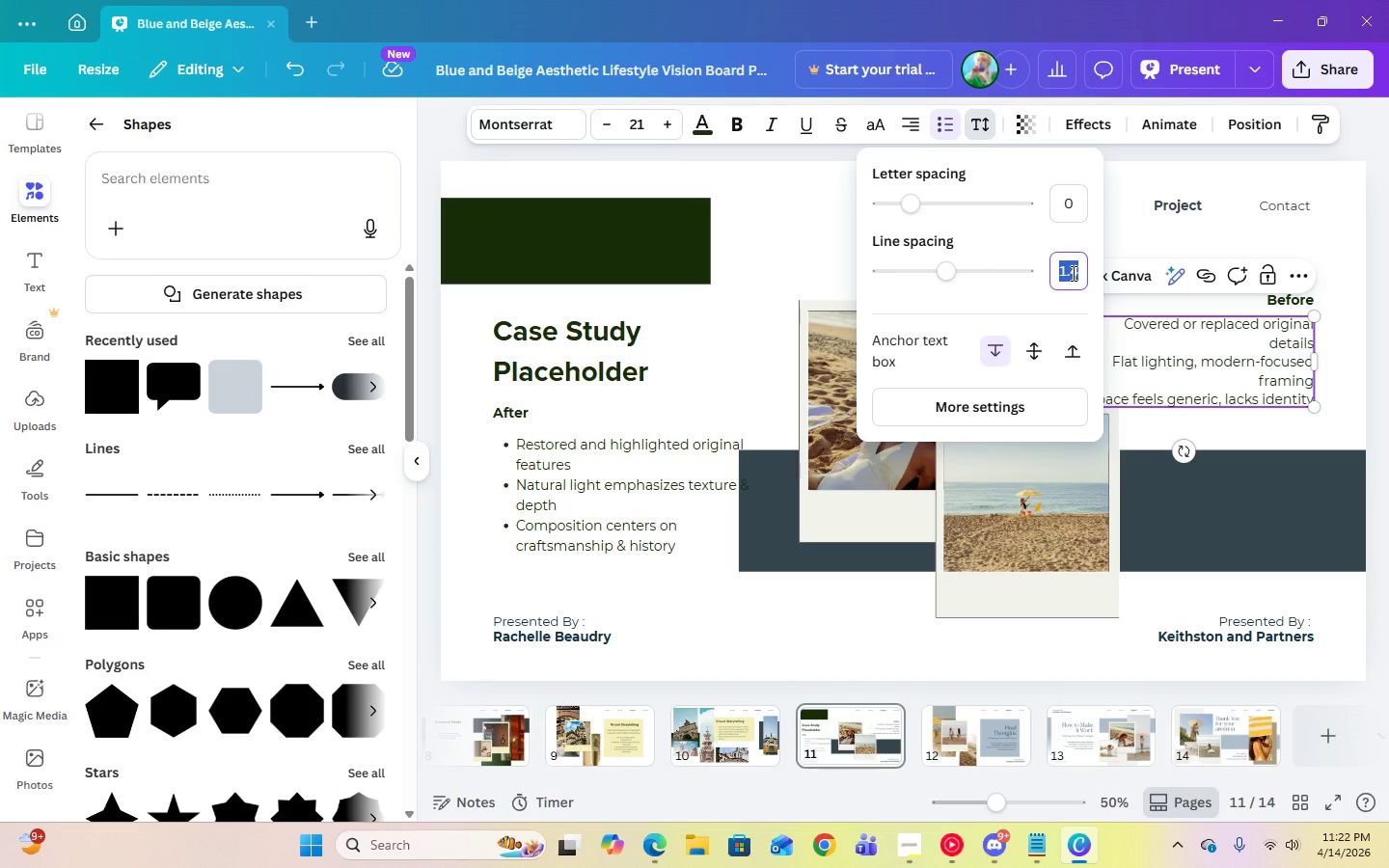 
key(Numpad1)
 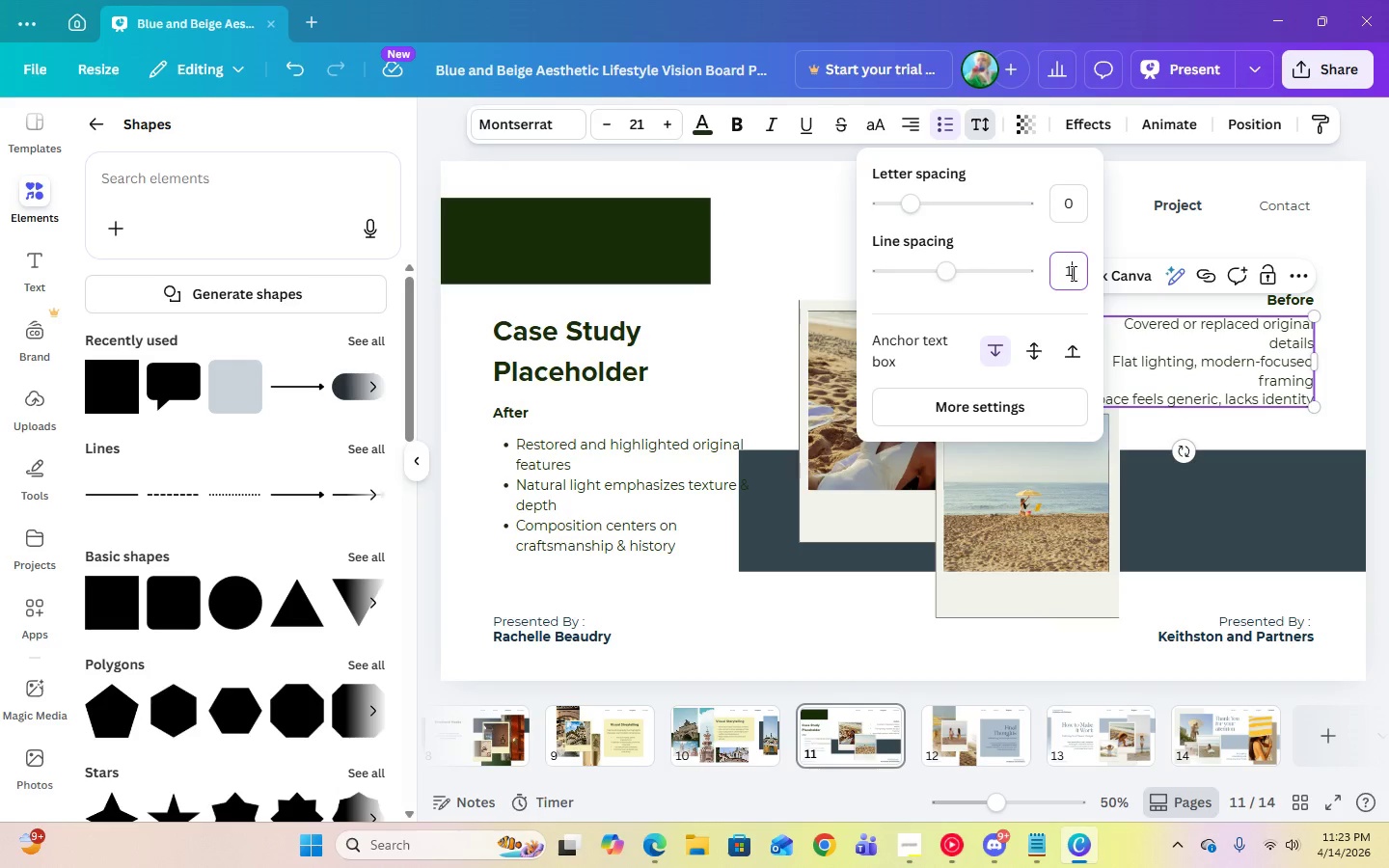 
key(Period)
 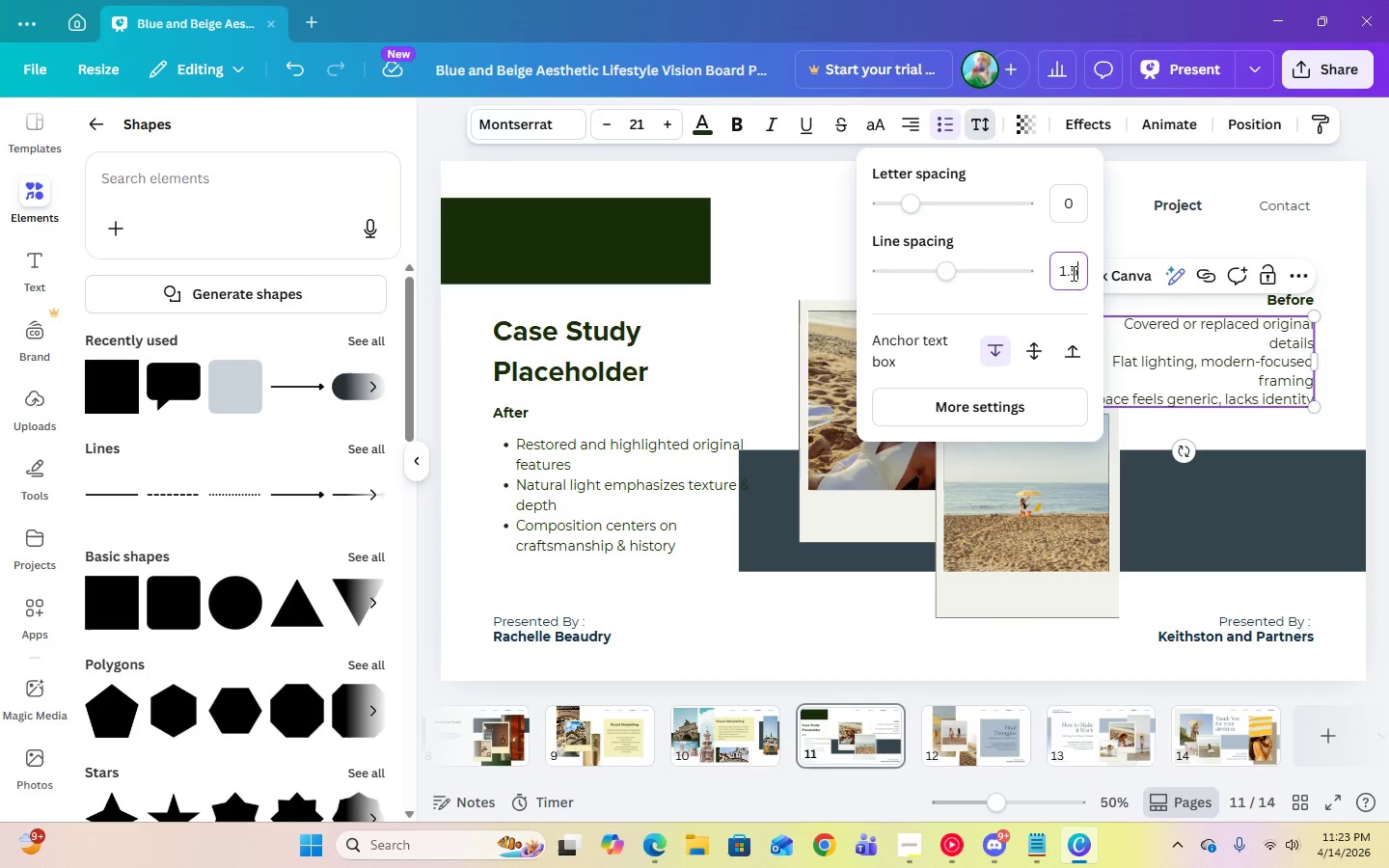 
key(Numpad5)
 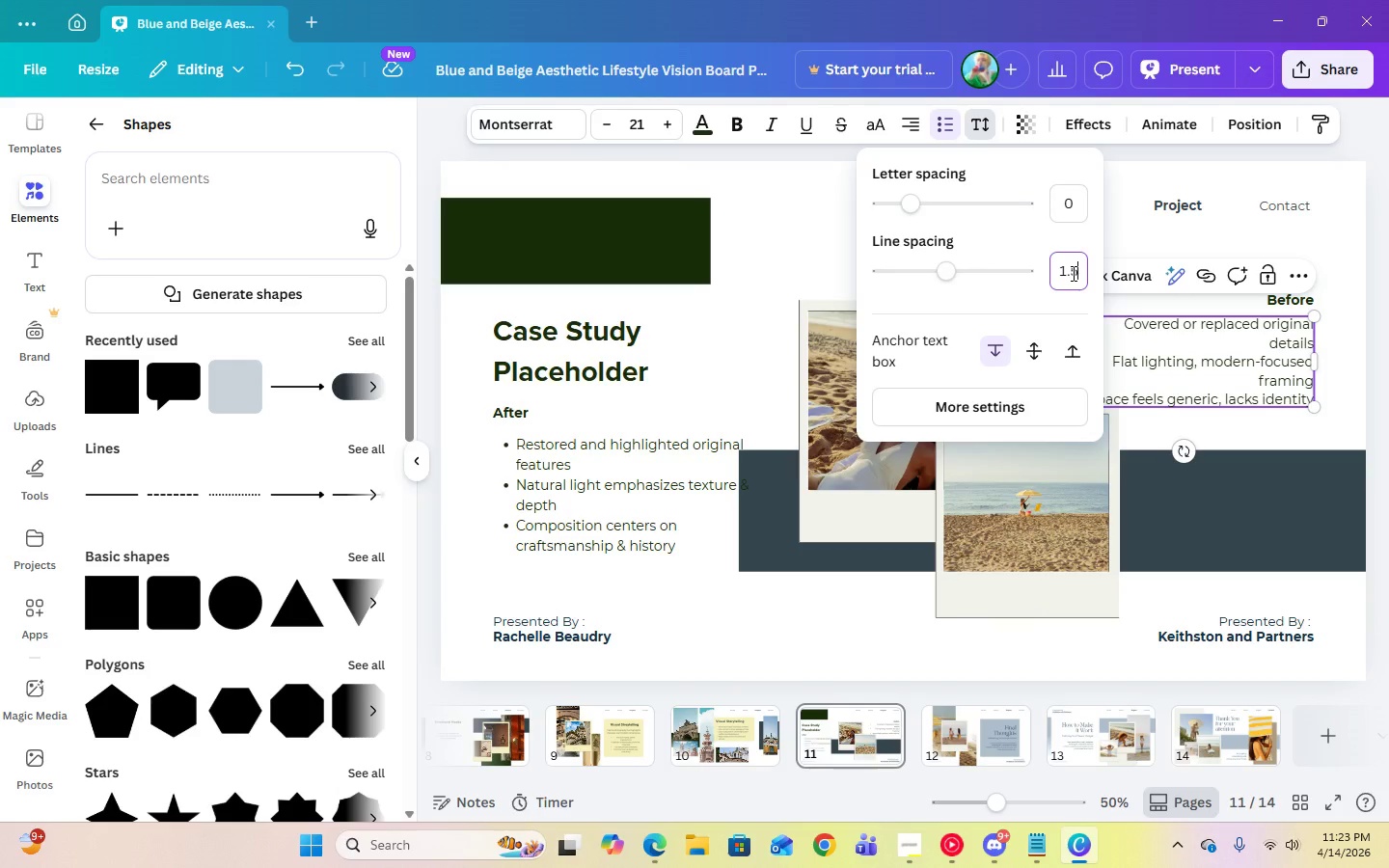 
key(Enter)
 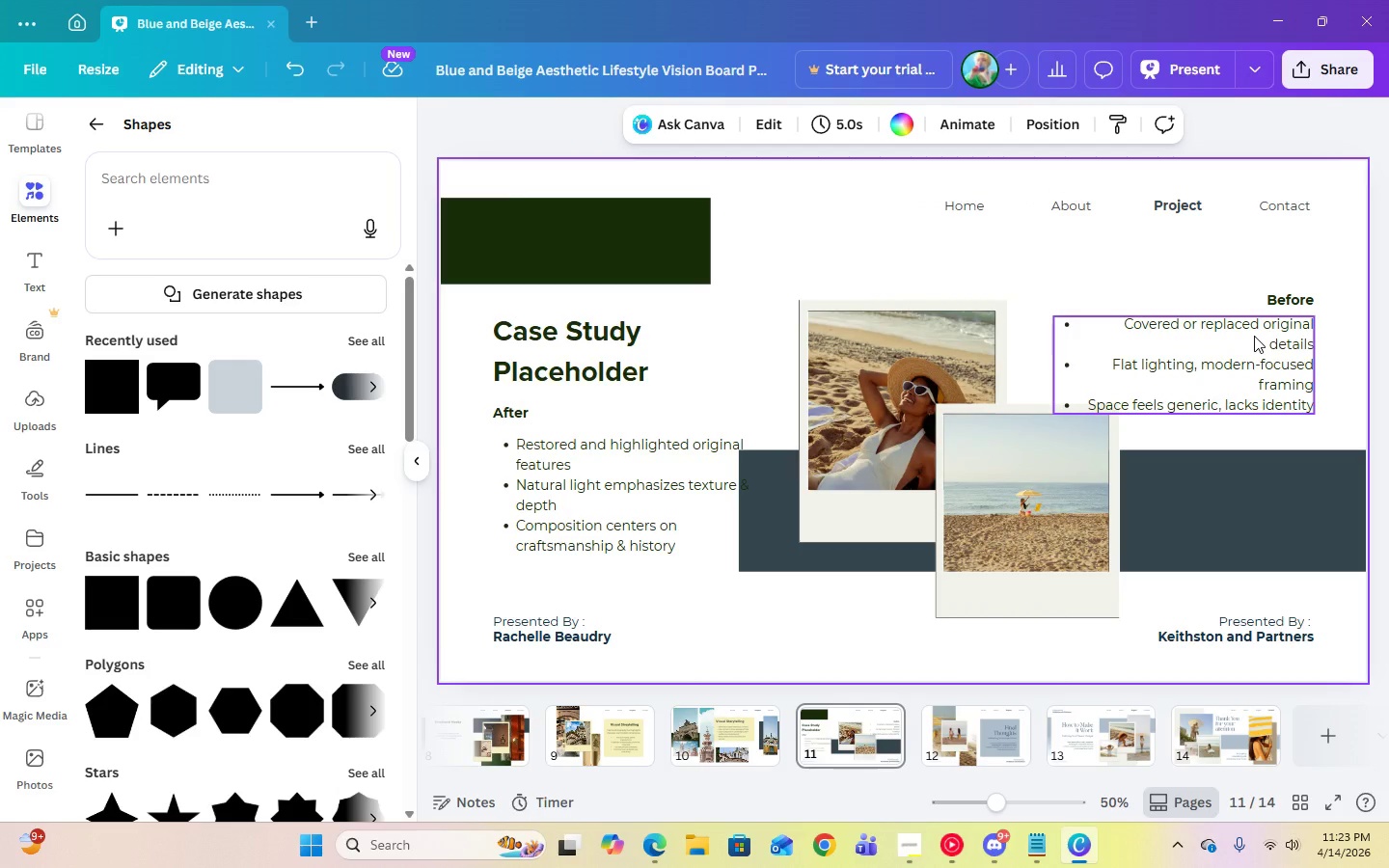 
left_click([1268, 427])
 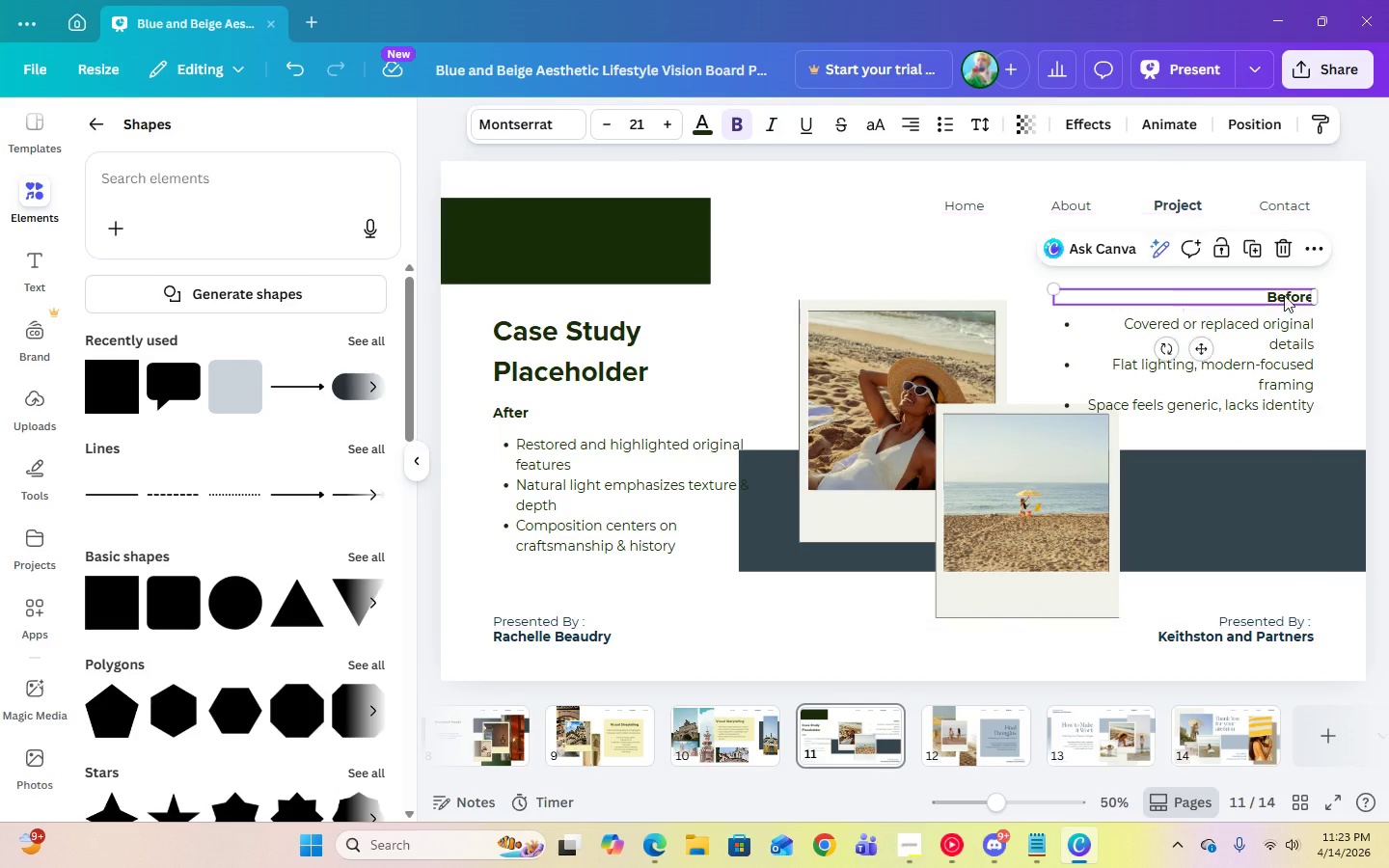 
left_click_drag(start_coordinate=[1268, 335], to_coordinate=[1268, 330])
 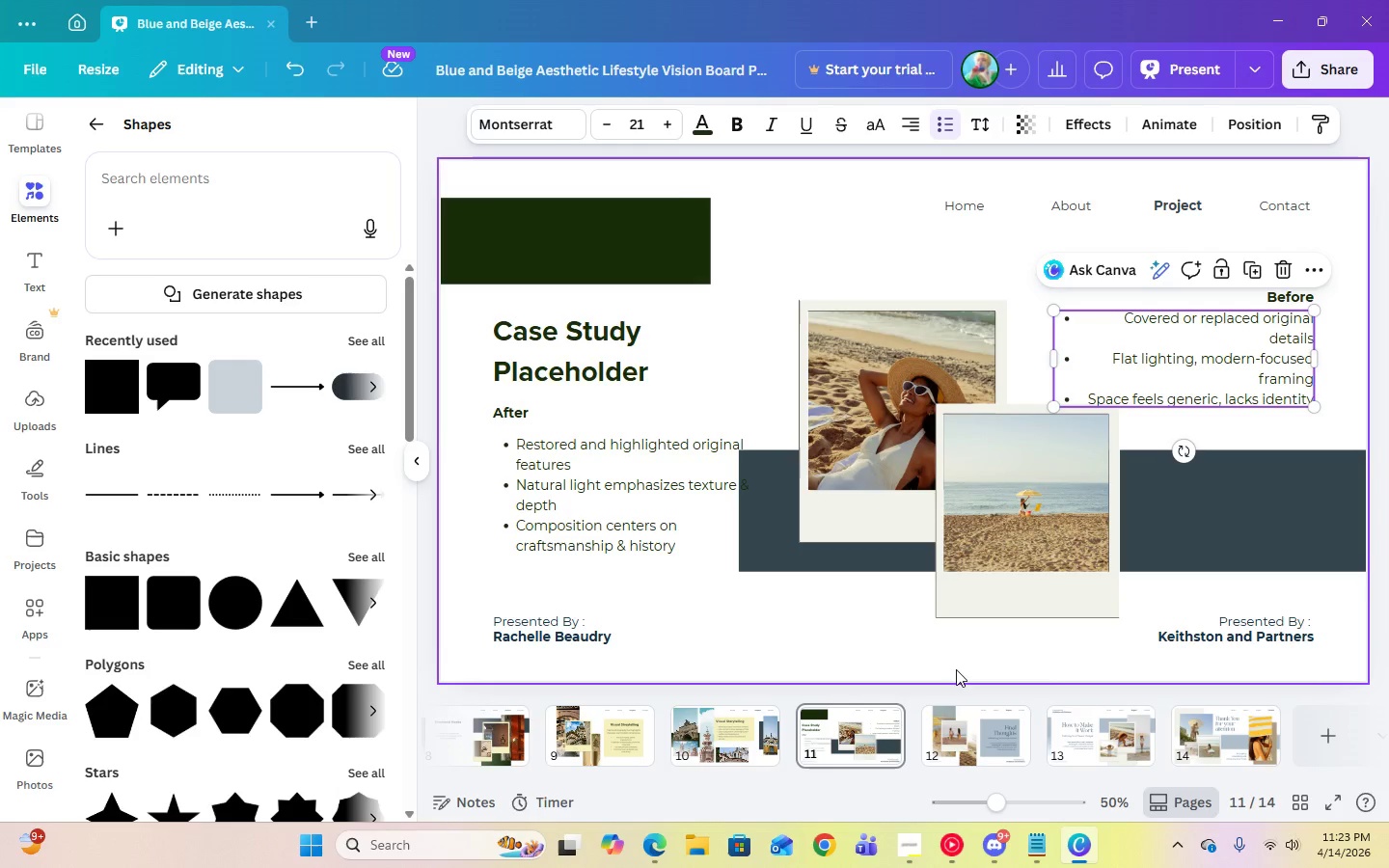 
left_click([900, 631])
 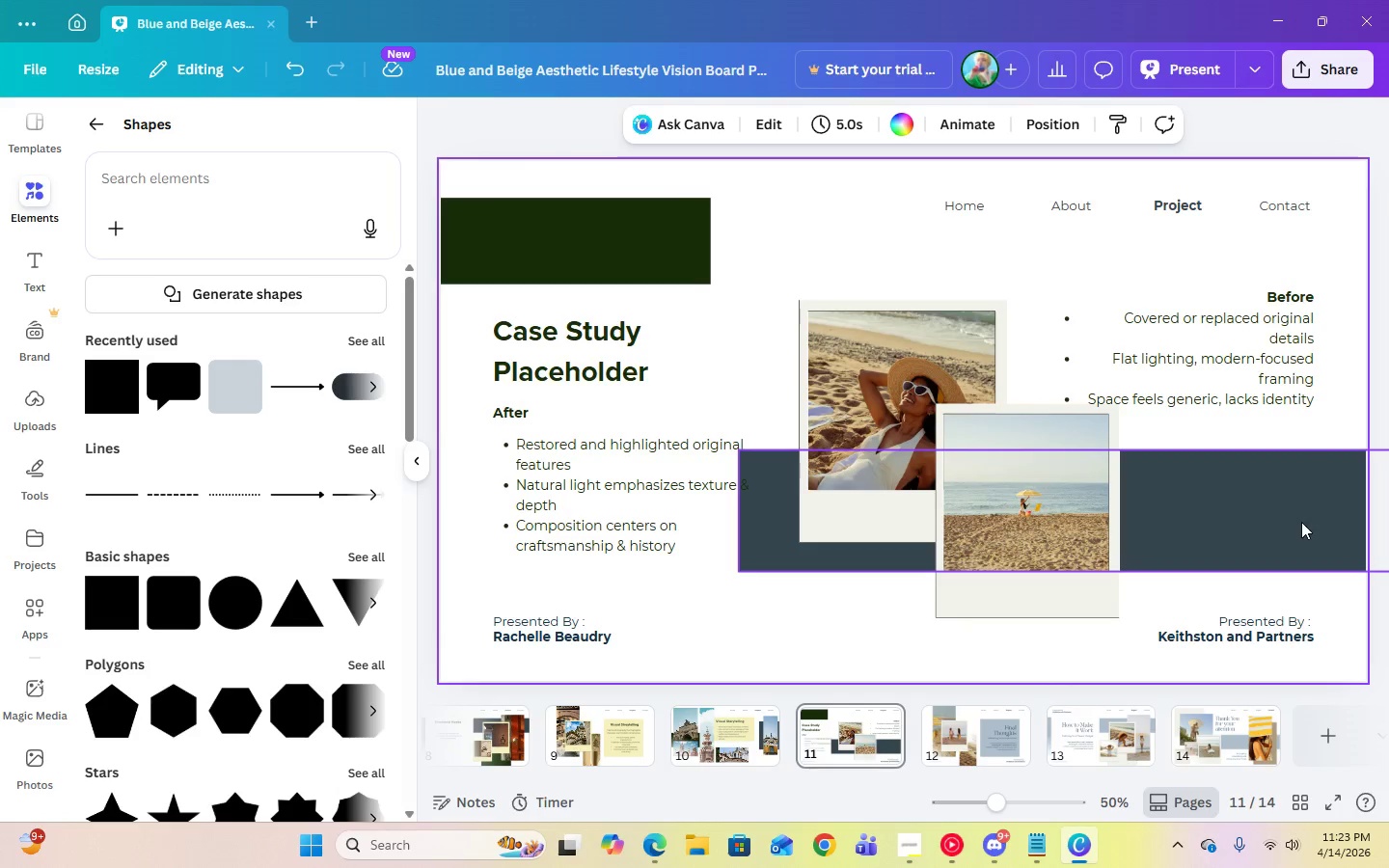 
left_click([1301, 523])
 